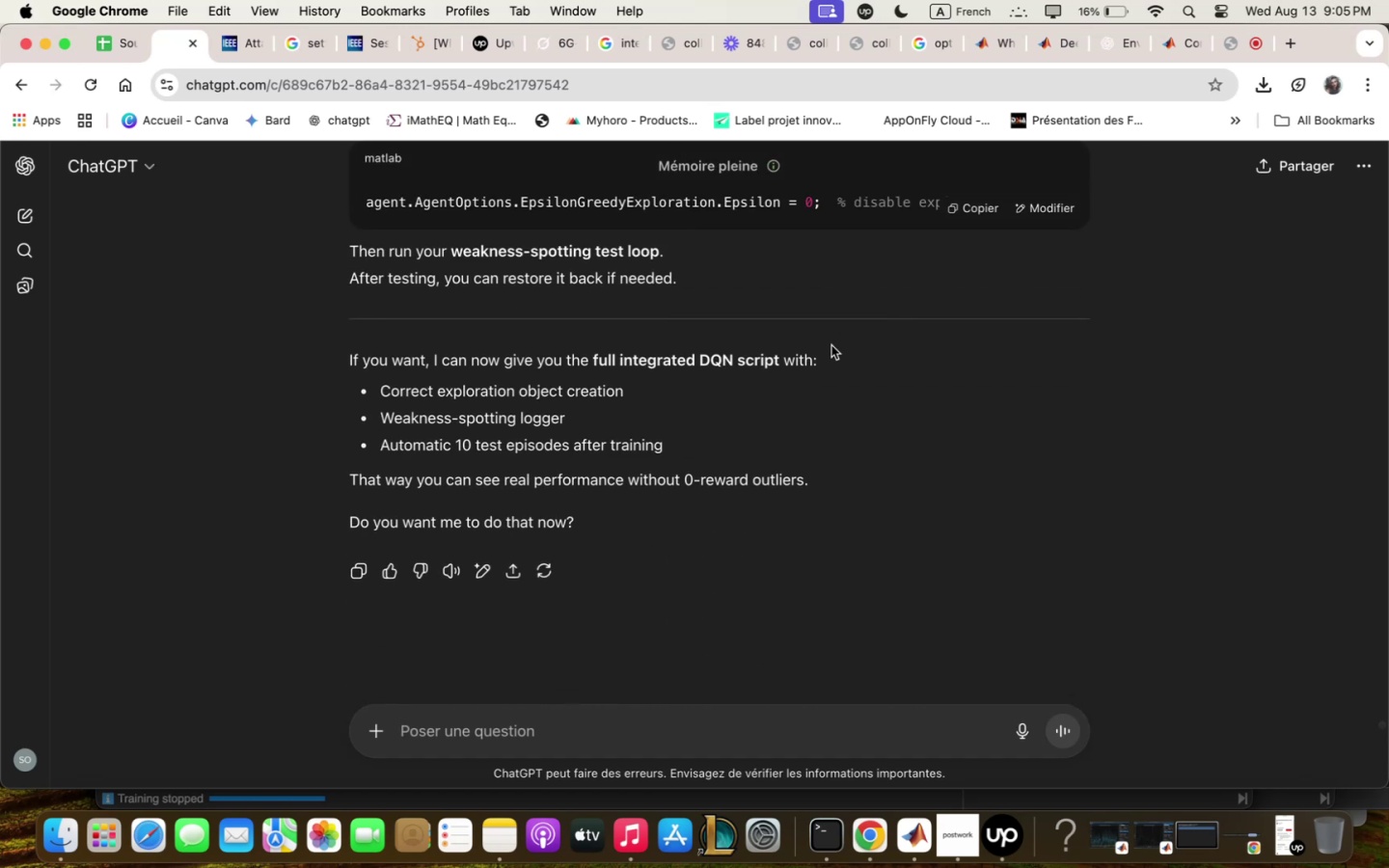 
scroll: coordinate [832, 344], scroll_direction: up, amount: 21.0
 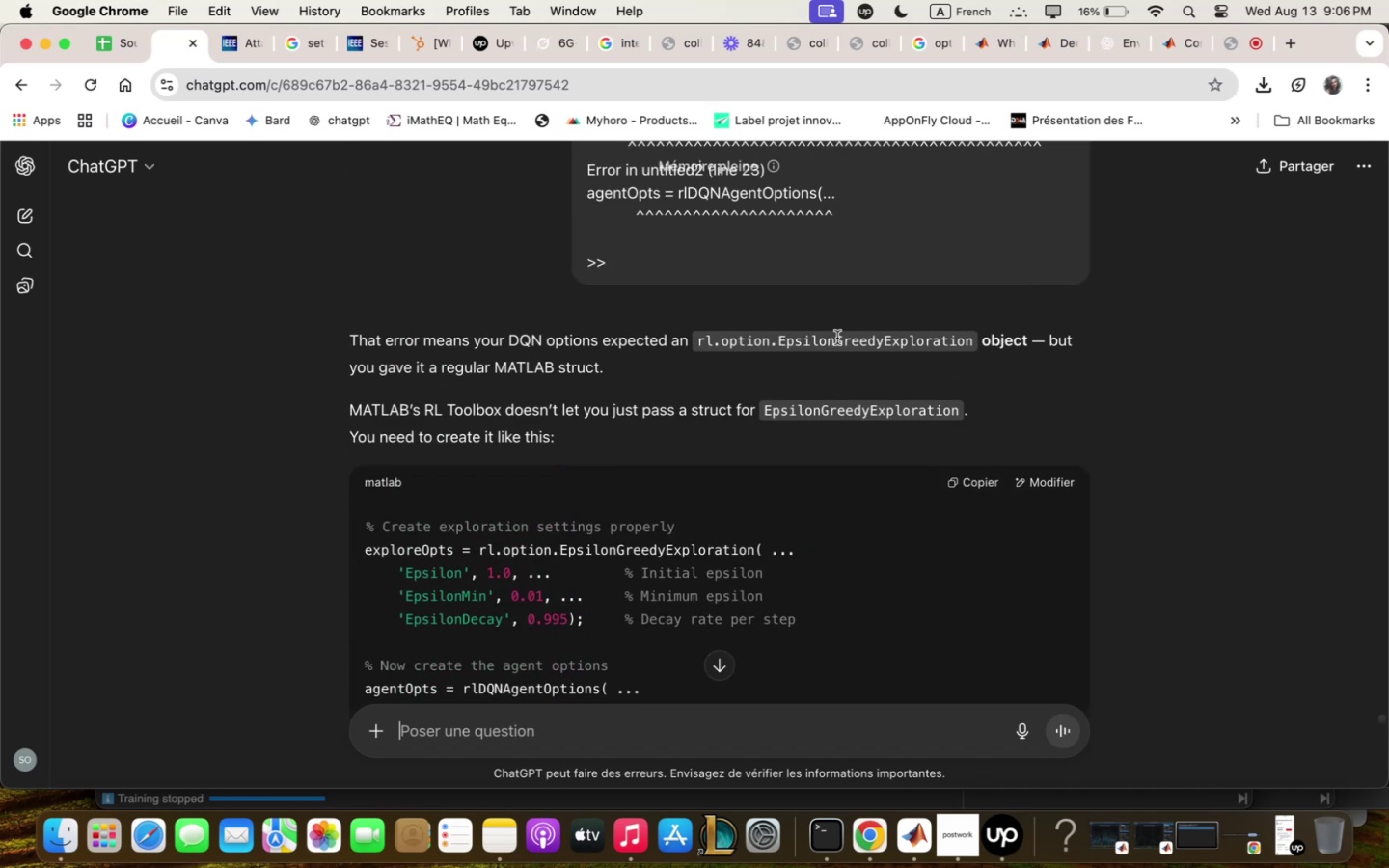 
scroll: coordinate [960, 353], scroll_direction: down, amount: 20.0
 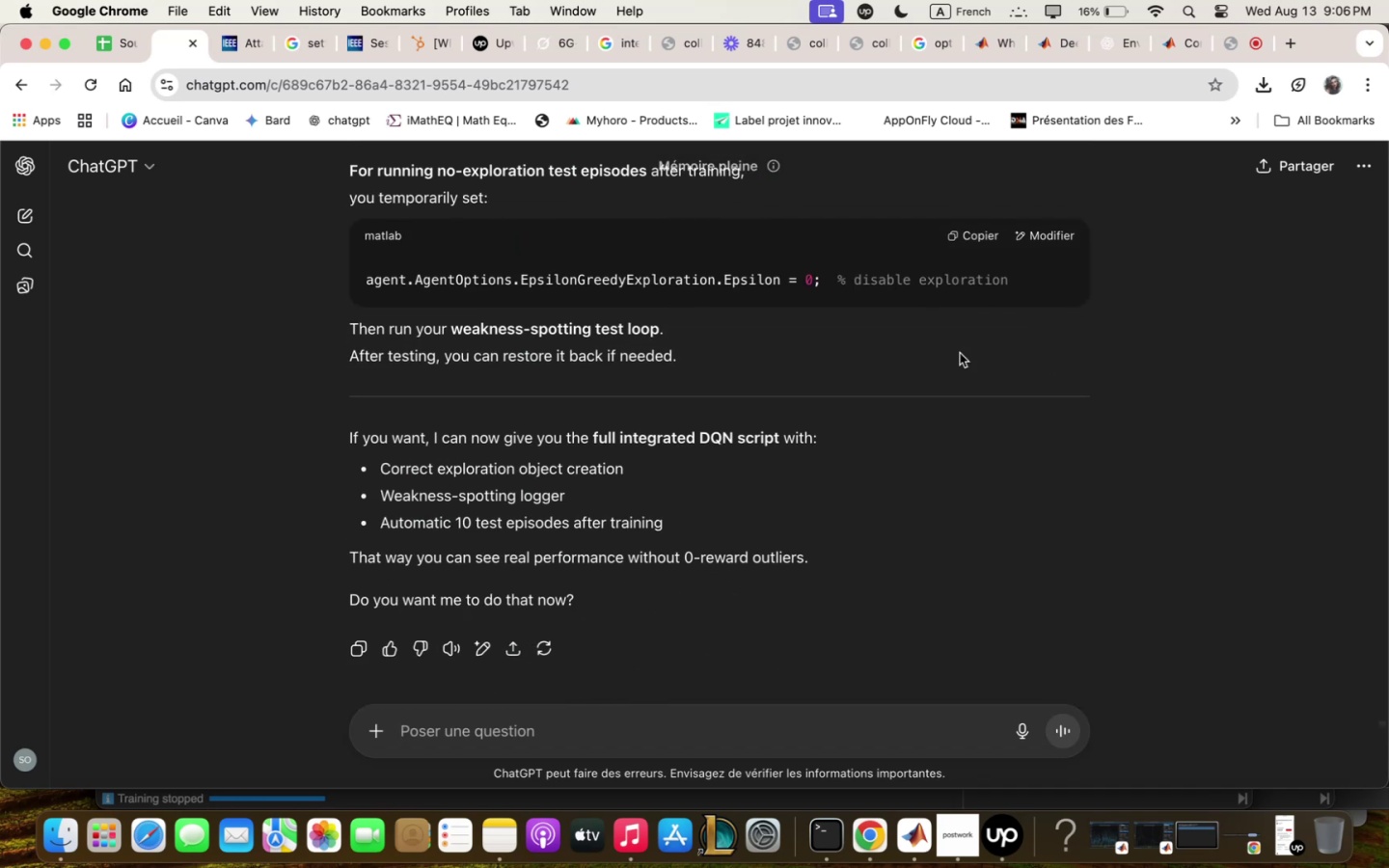 
scroll: coordinate [960, 353], scroll_direction: up, amount: 12.0
 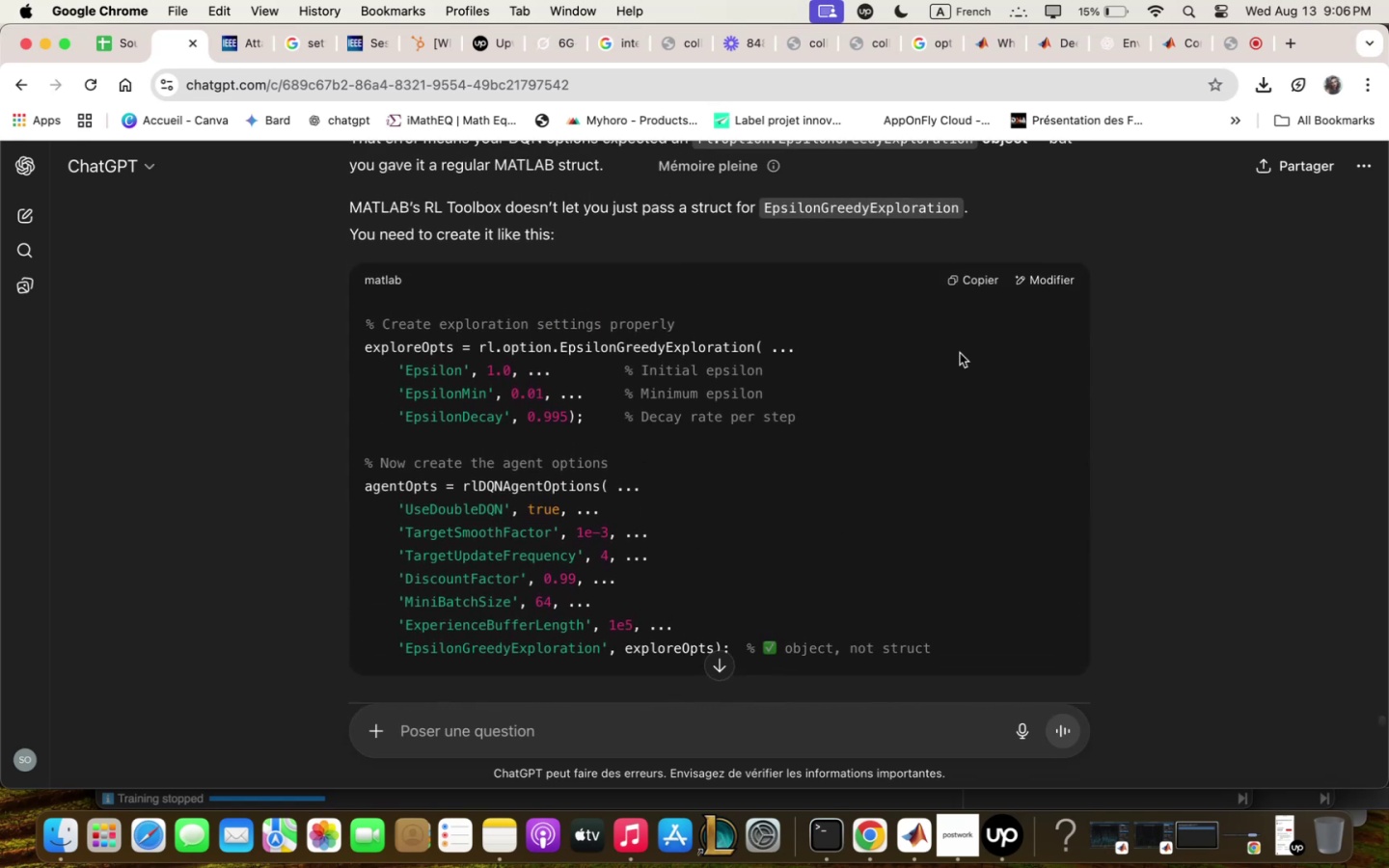 
scroll: coordinate [961, 353], scroll_direction: down, amount: 19.0
 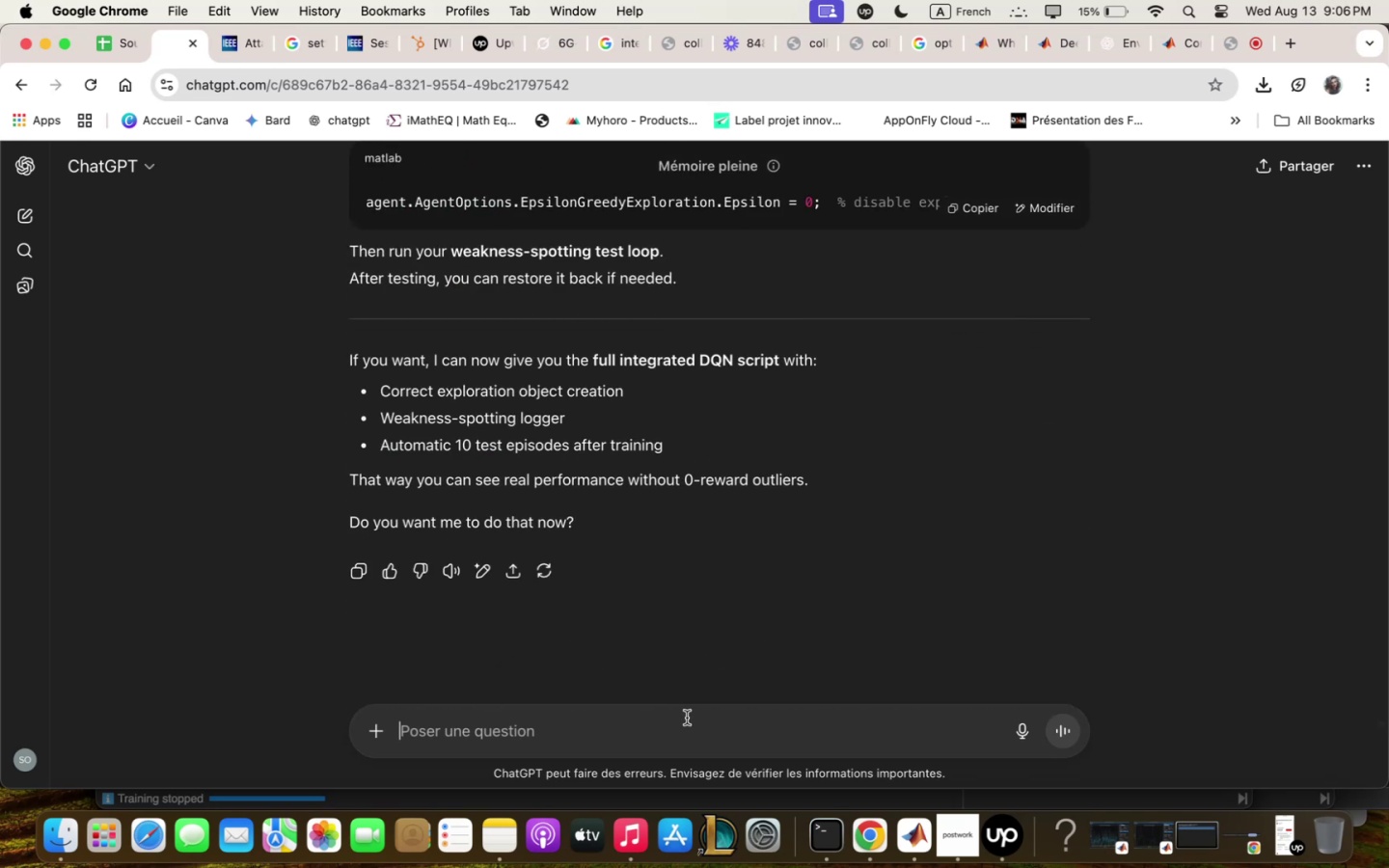 
type(yes)
 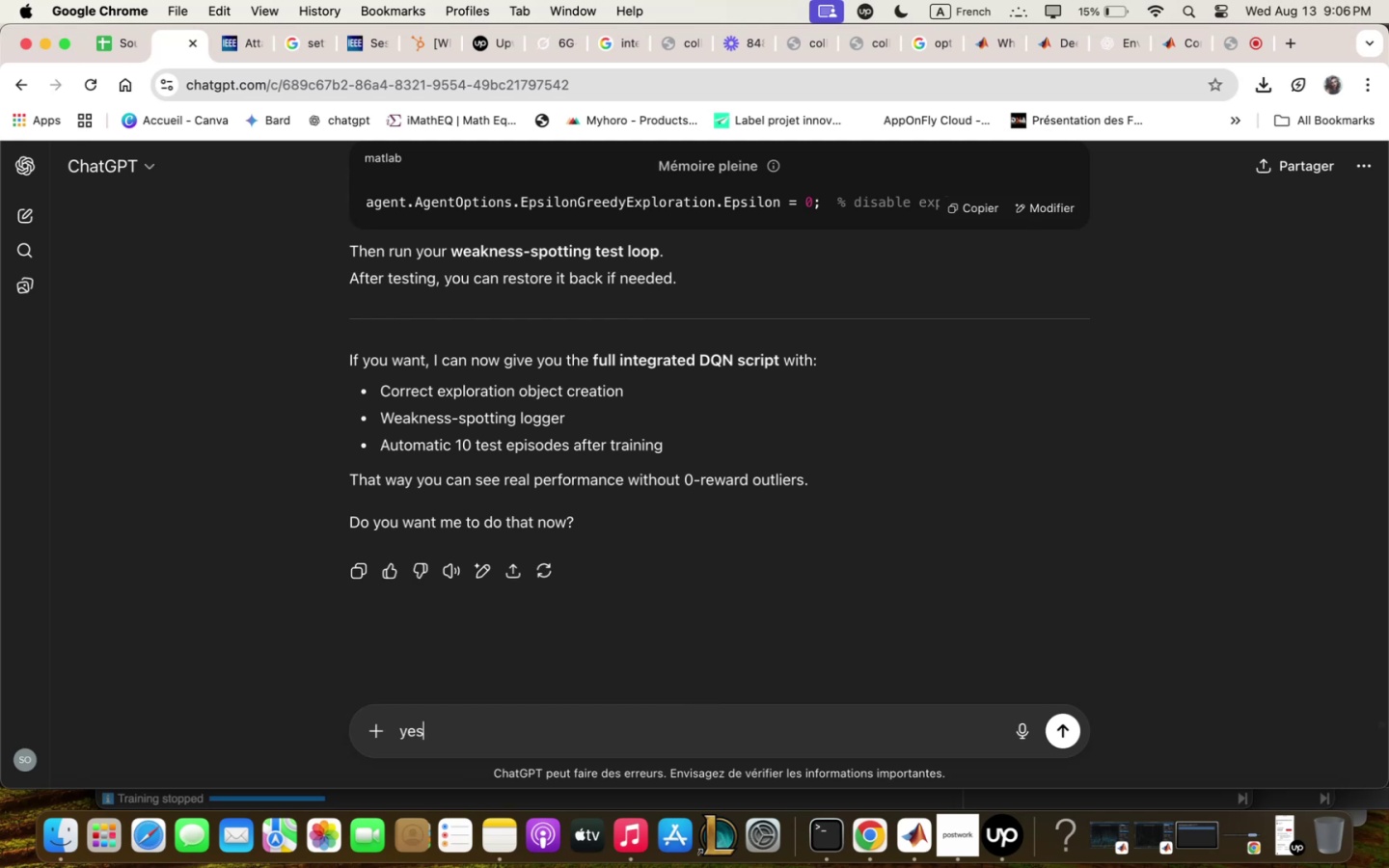 
key(Enter)
 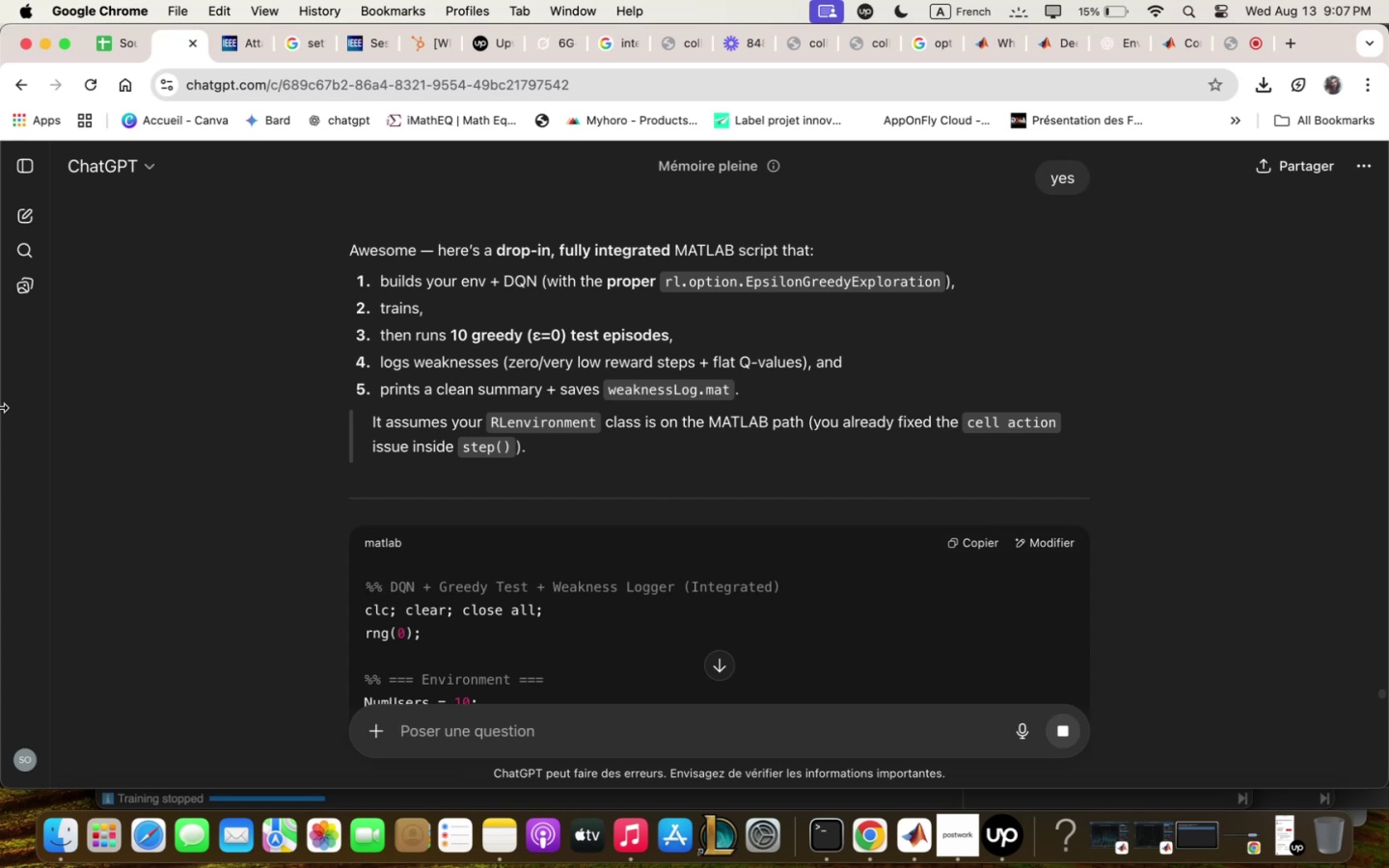 
wait(69.04)
 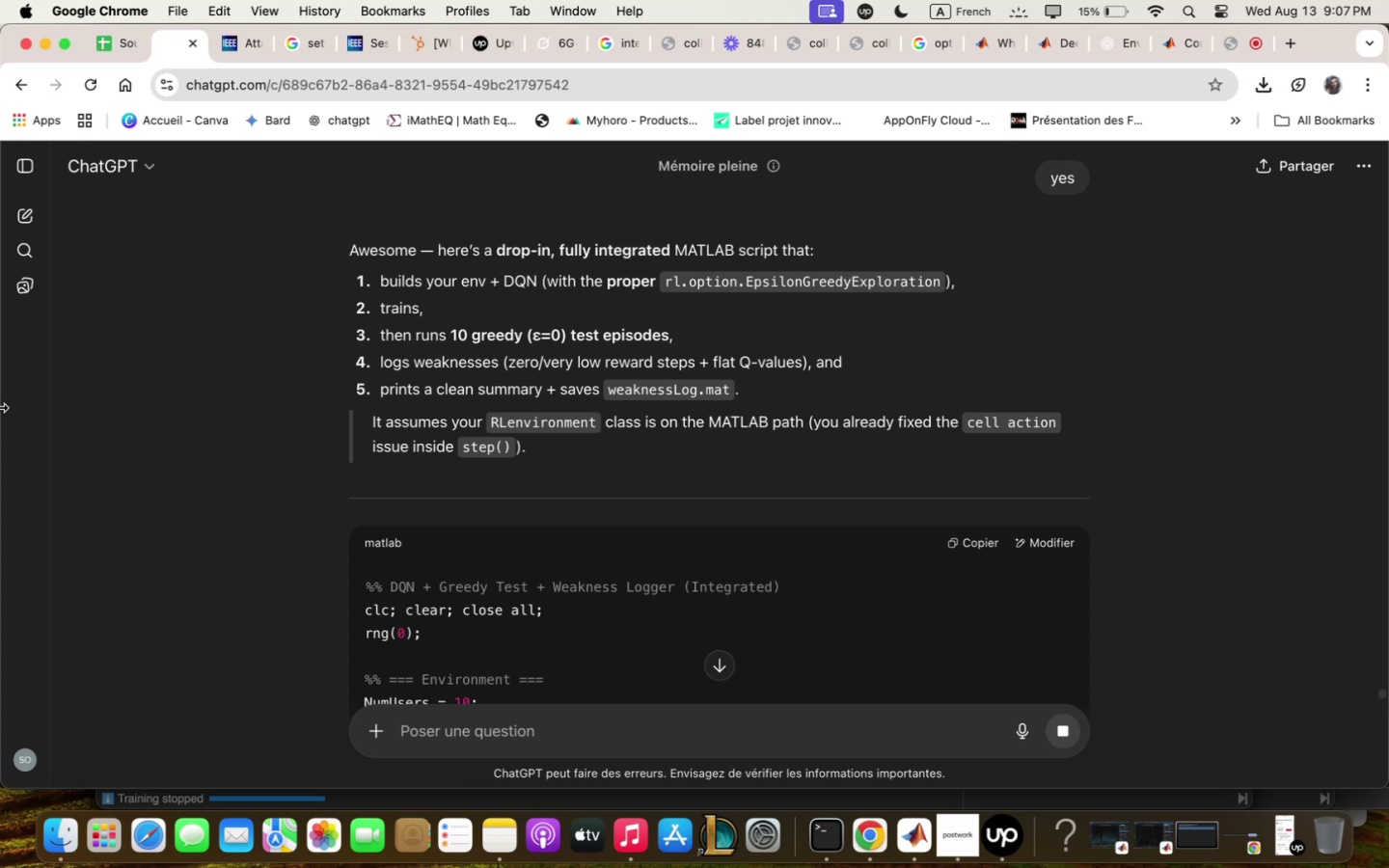 
scroll: coordinate [1143, 518], scroll_direction: down, amount: 7.0
 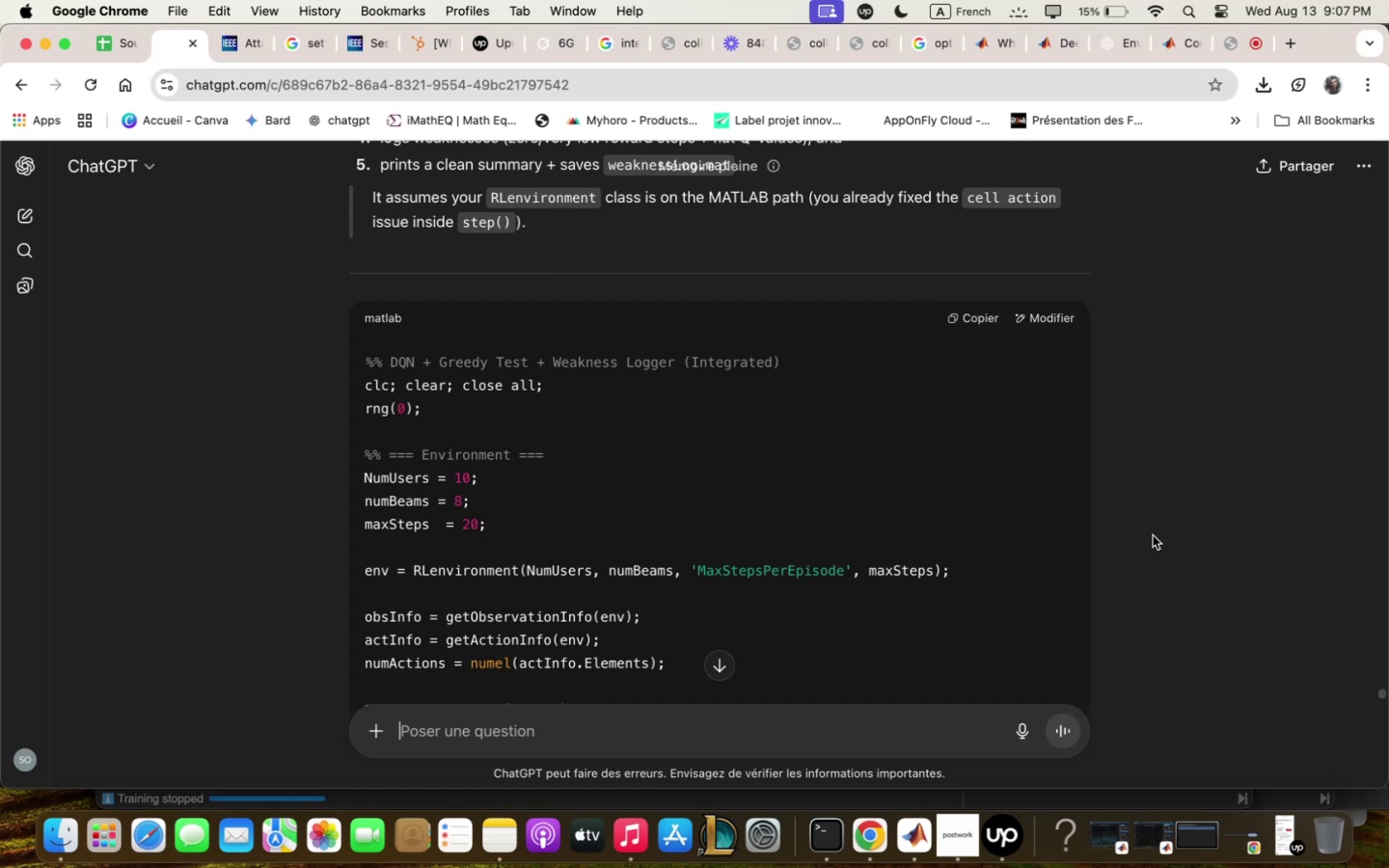 
wait(14.0)
 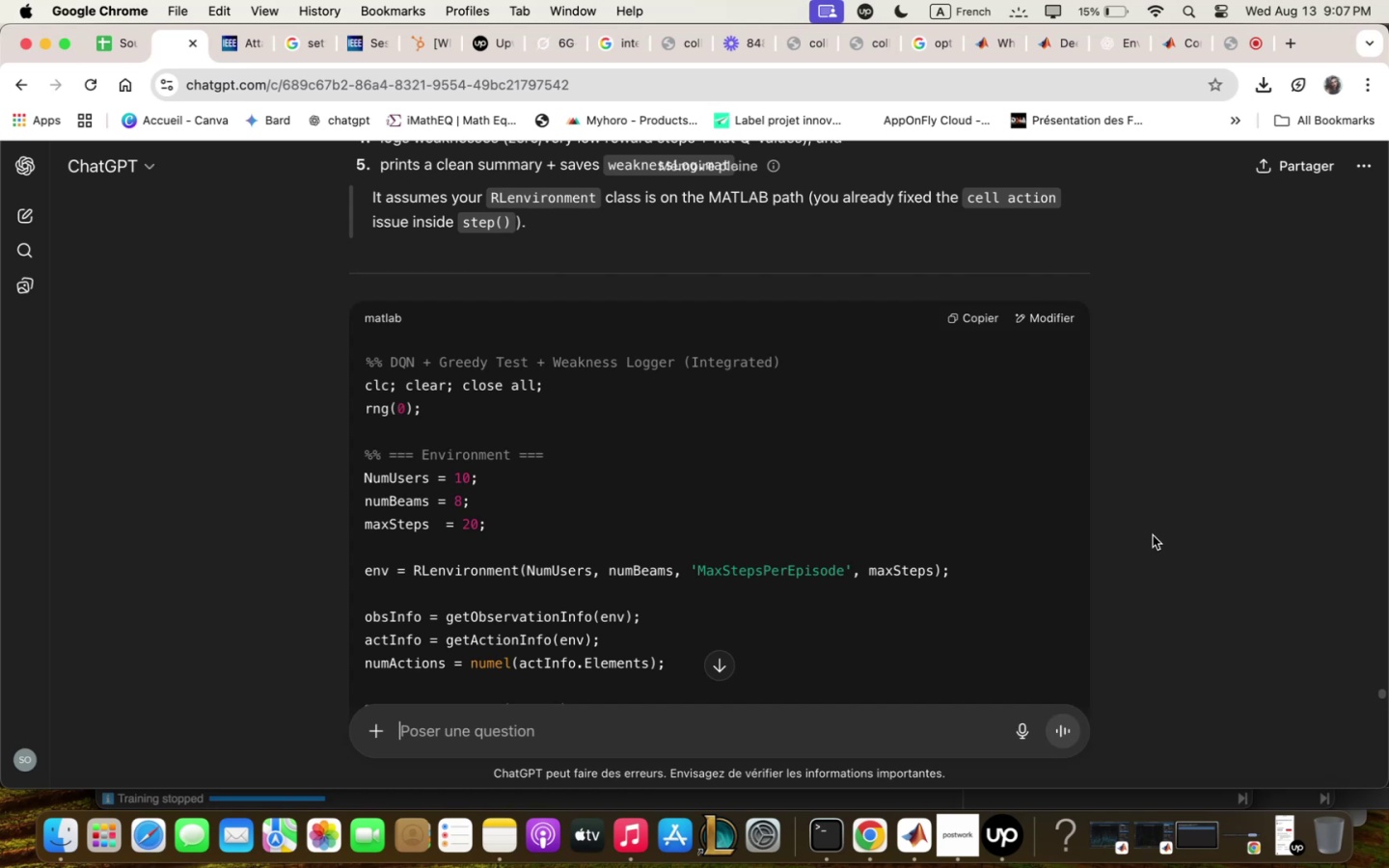 
scroll: coordinate [561, 479], scroll_direction: down, amount: 7.0
 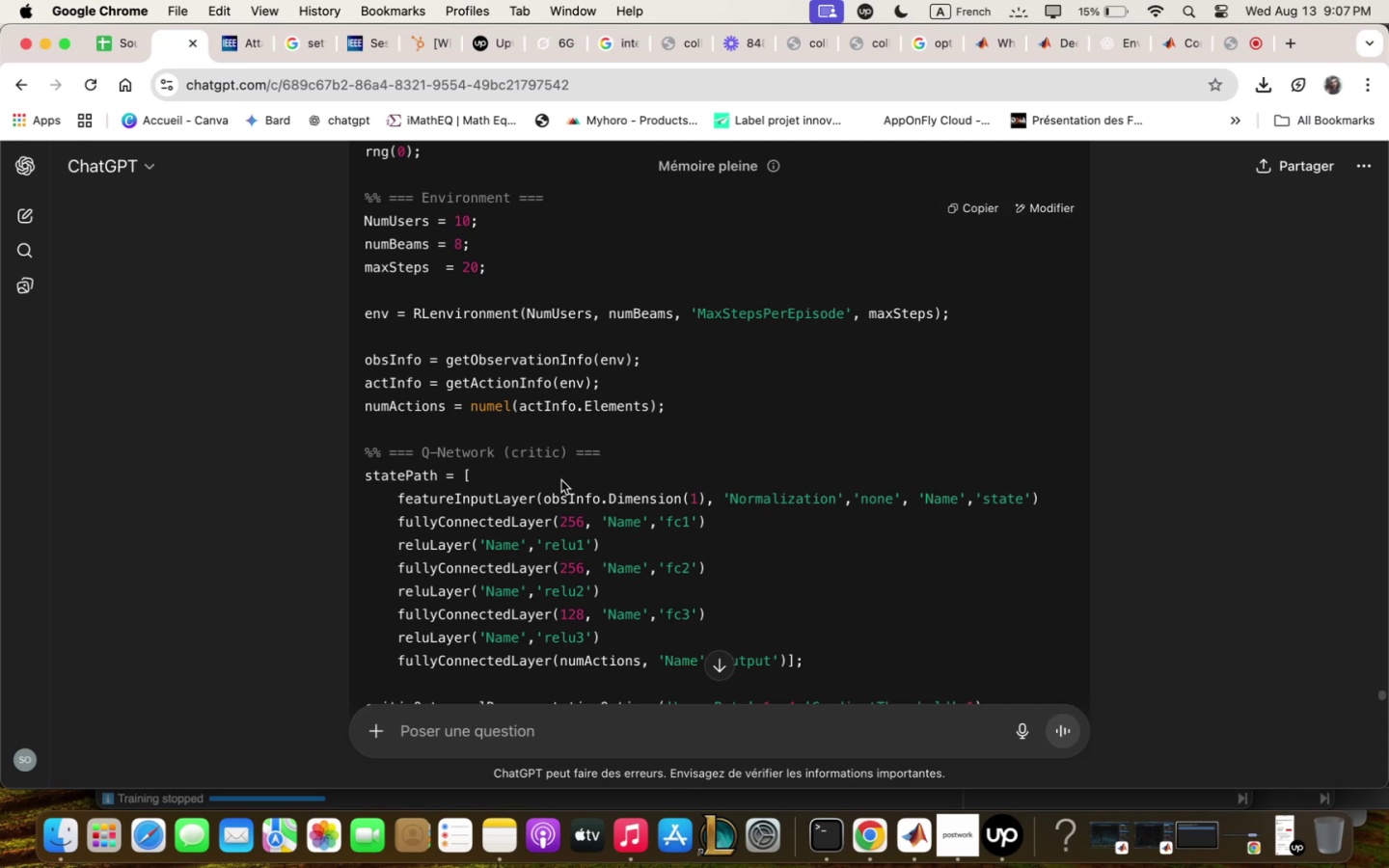 
wait(17.29)
 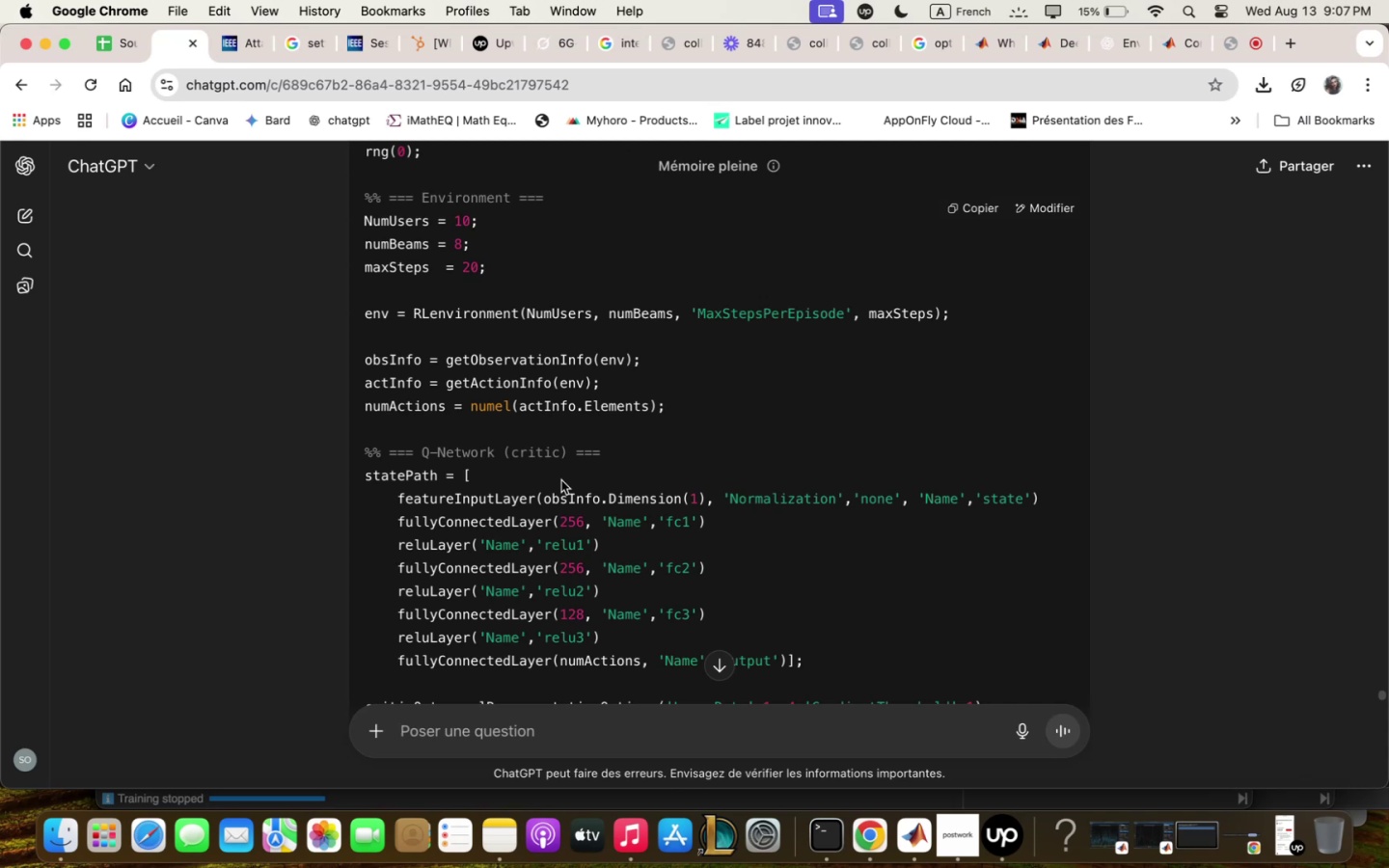 
scroll: coordinate [830, 382], scroll_direction: down, amount: 17.0
 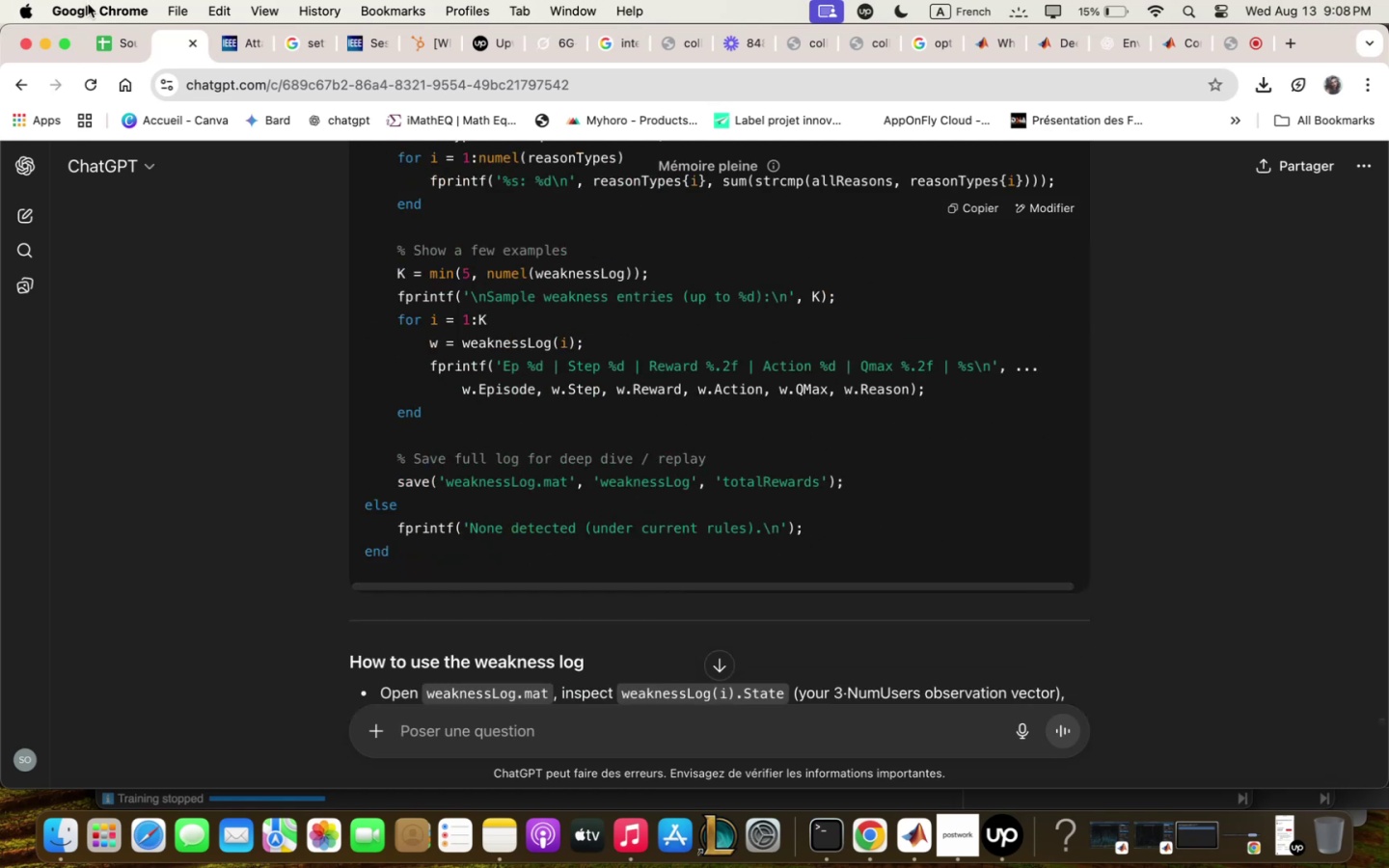 
wait(11.83)
 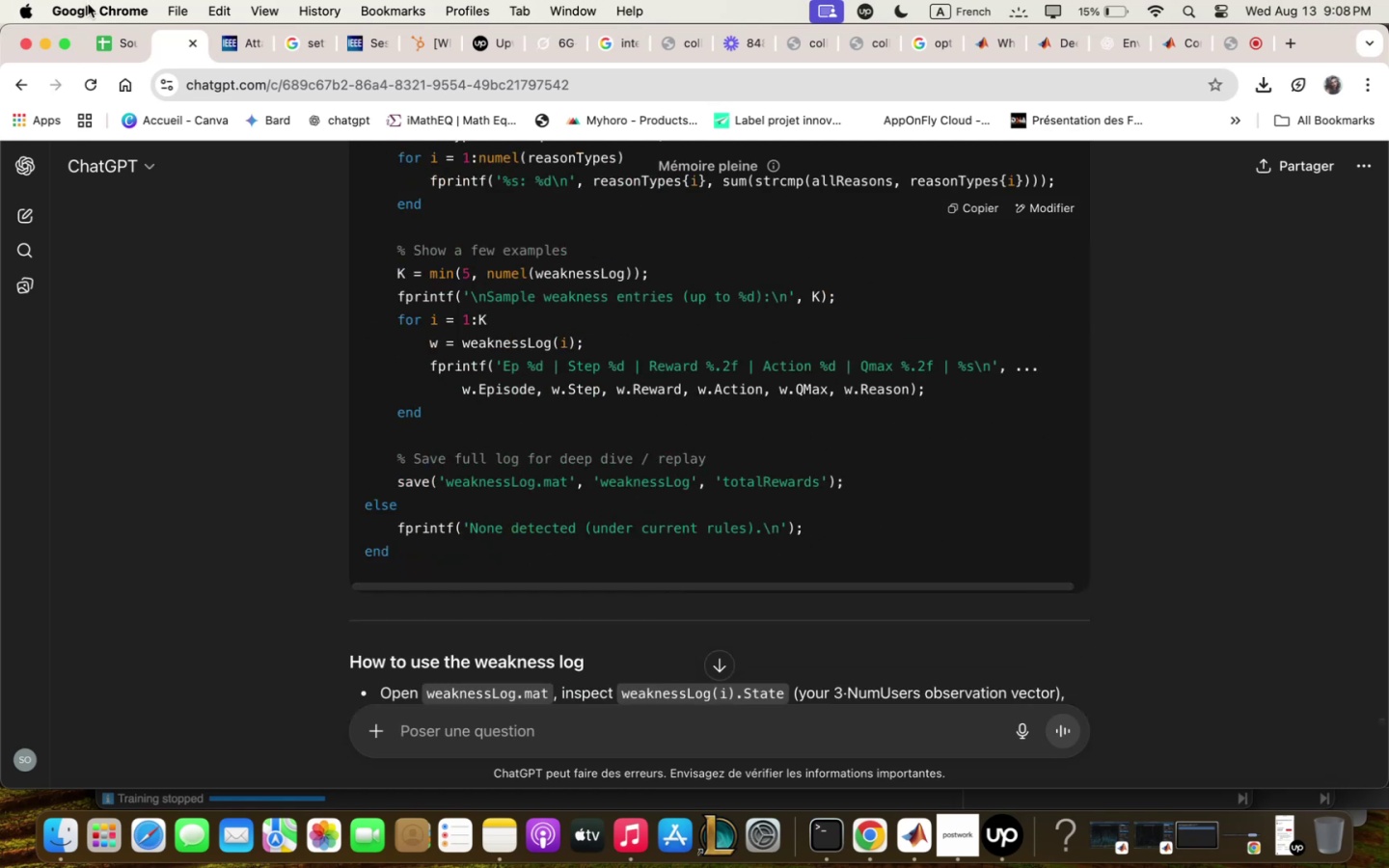 
scroll: coordinate [413, 641], scroll_direction: down, amount: 14.0
 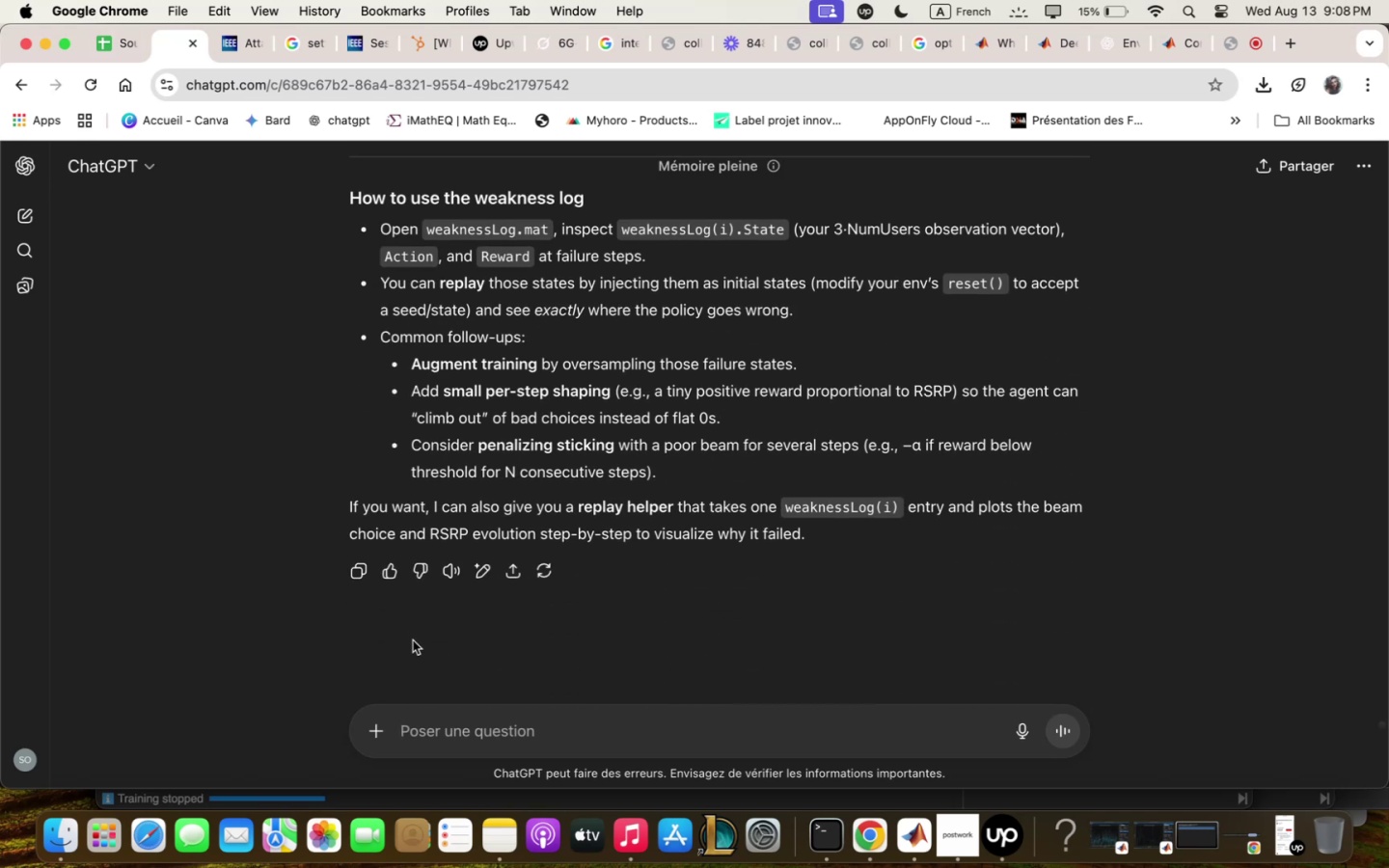 
scroll: coordinate [802, 303], scroll_direction: up, amount: 105.0
 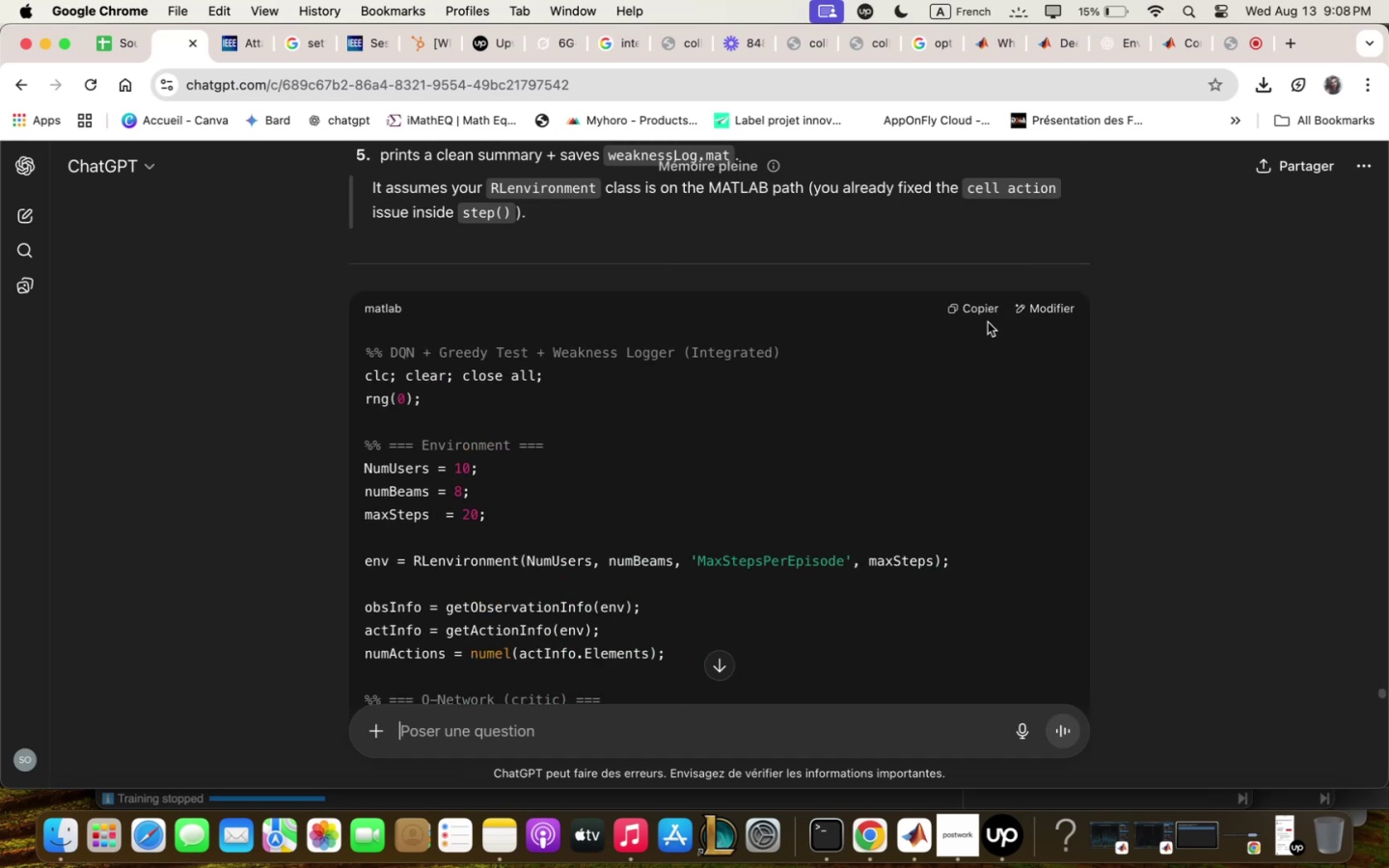 
left_click([977, 304])
 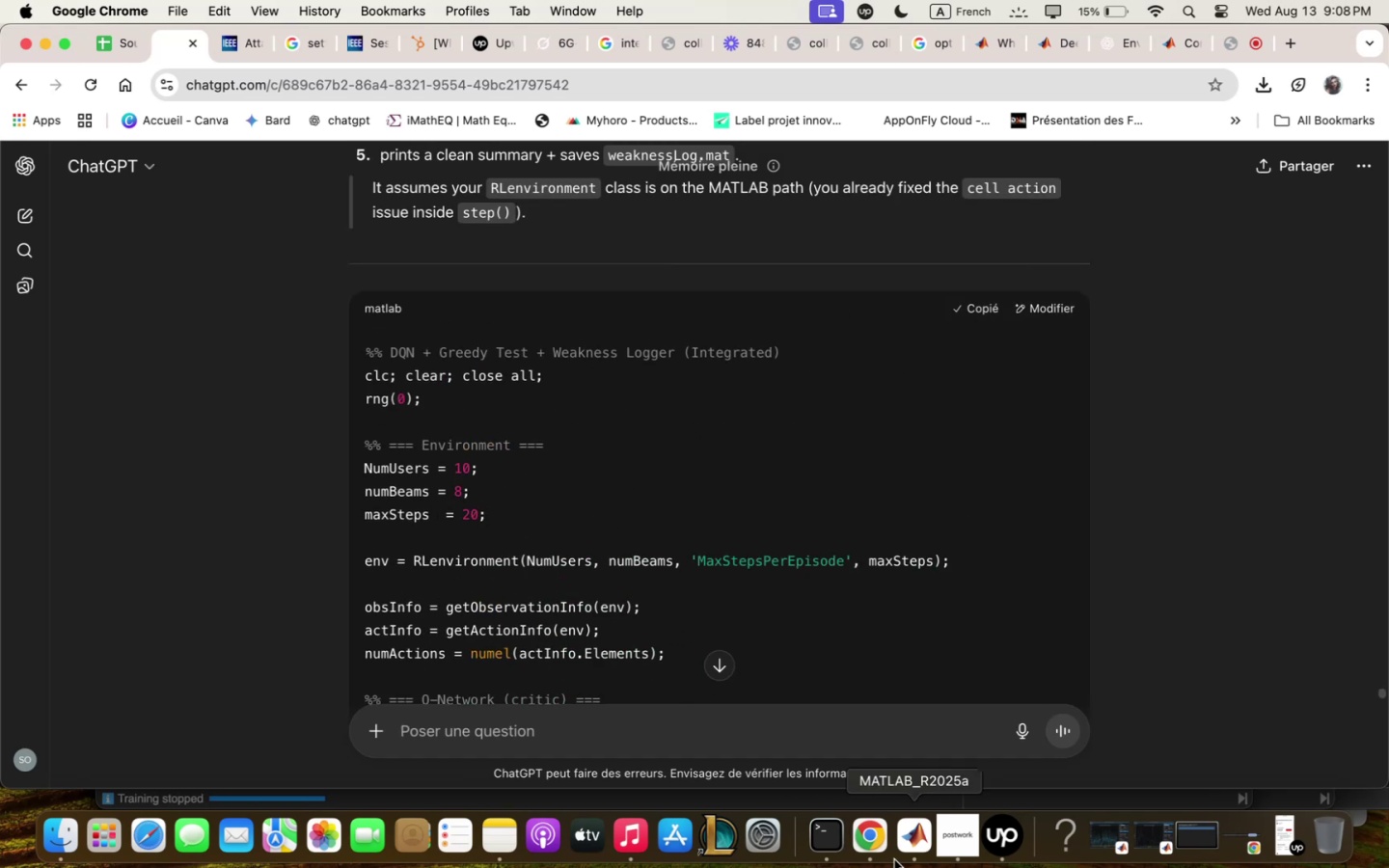 
left_click([902, 854])
 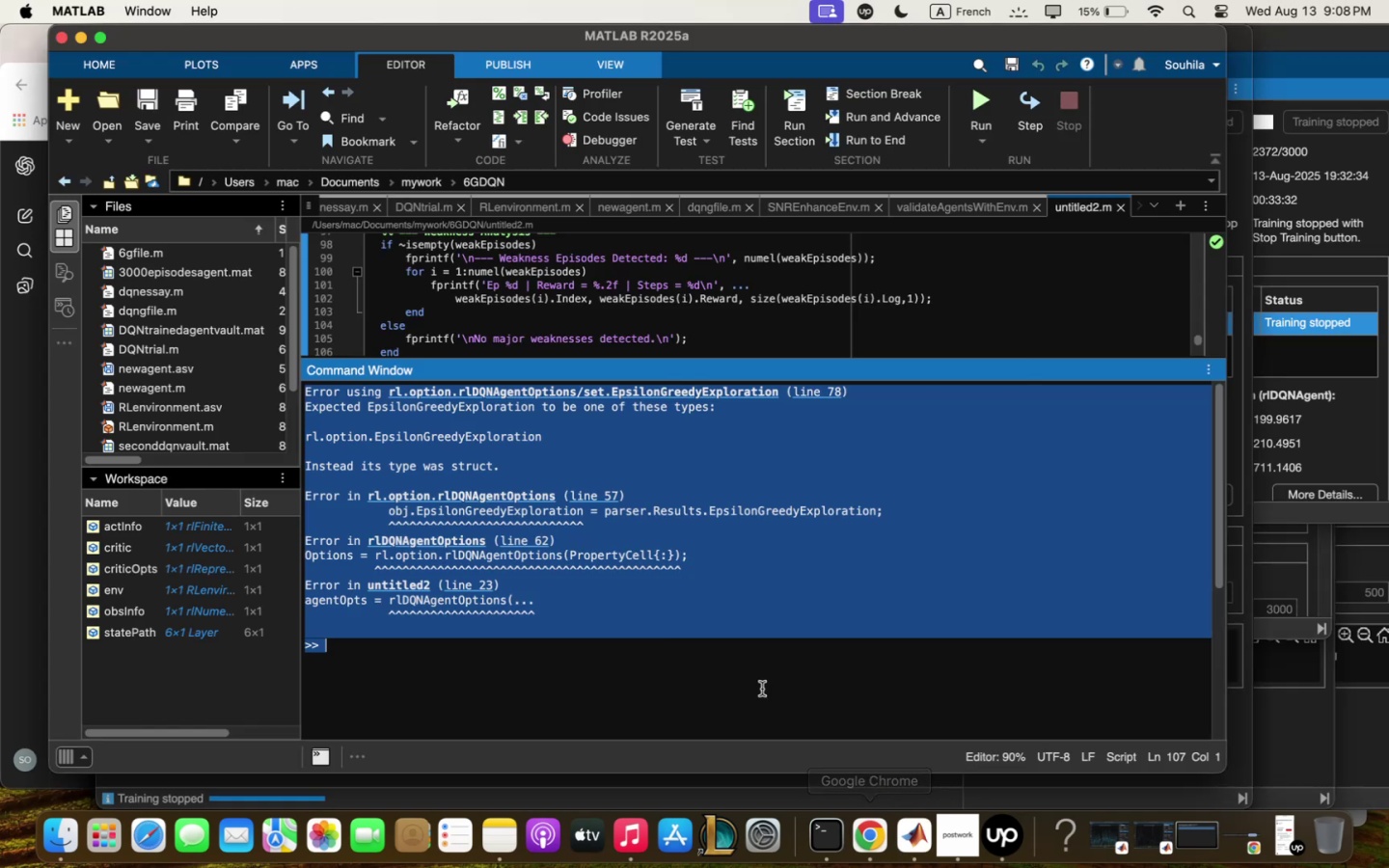 
left_click([762, 689])
 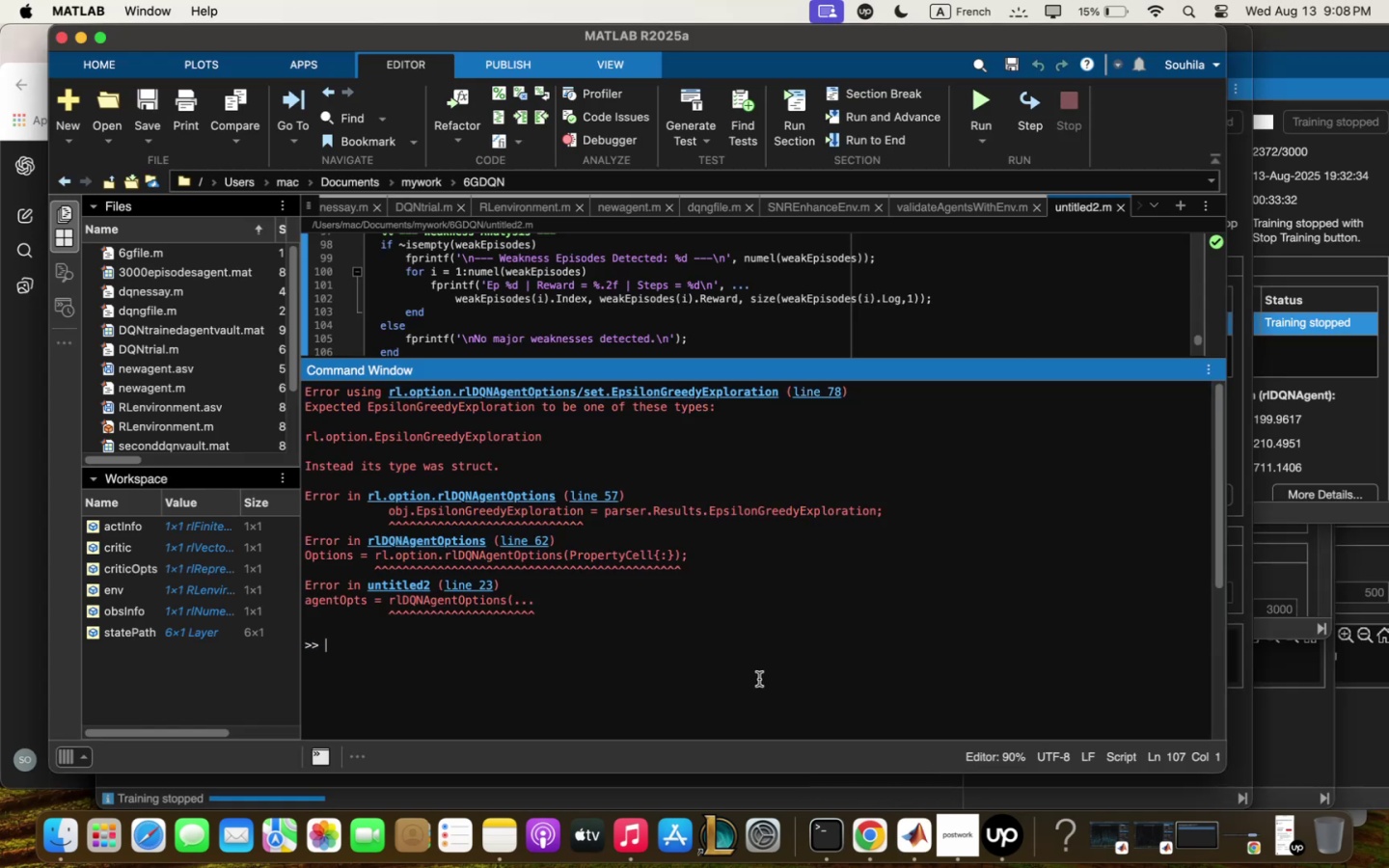 
type(clc)
 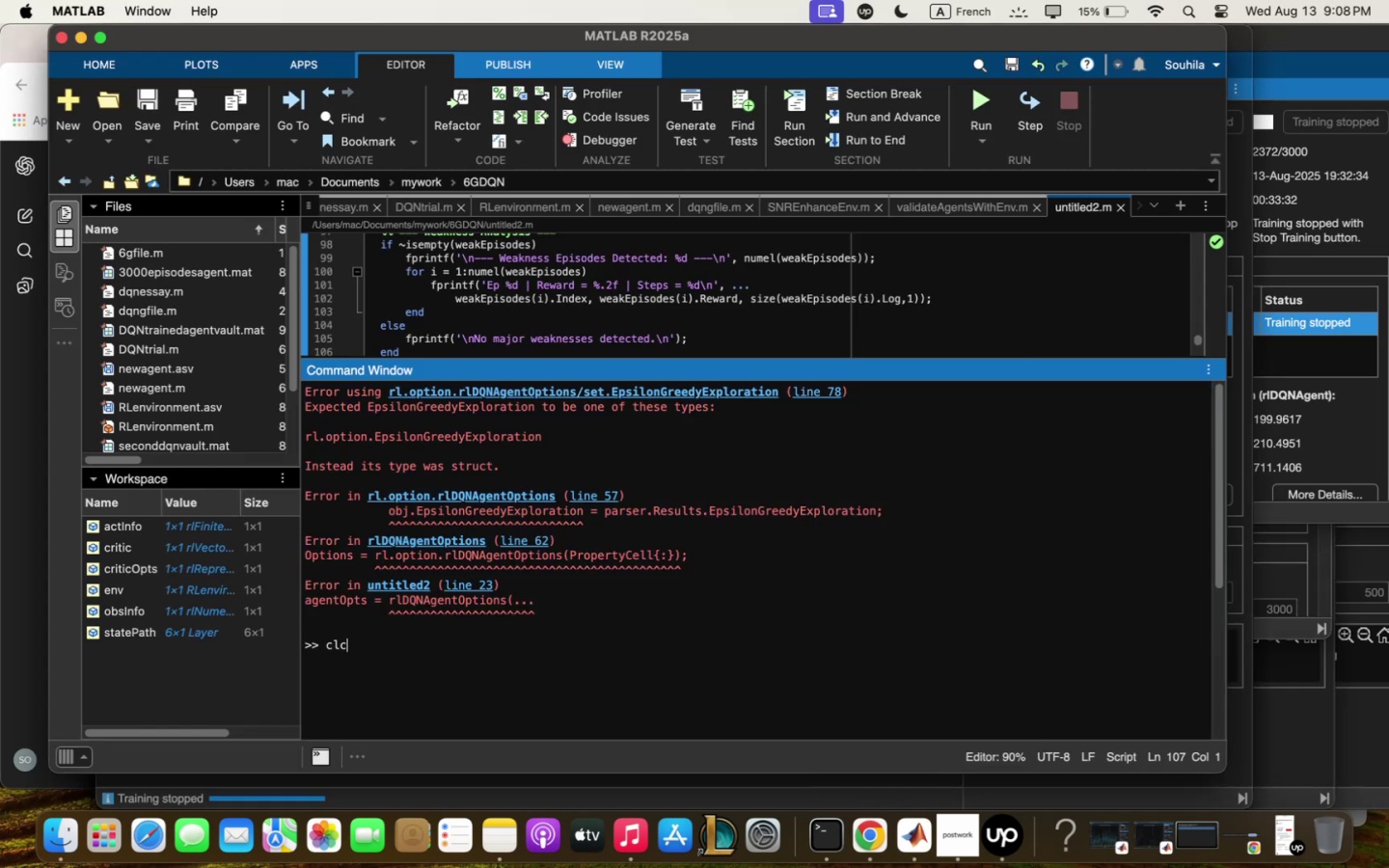 
key(Enter)
 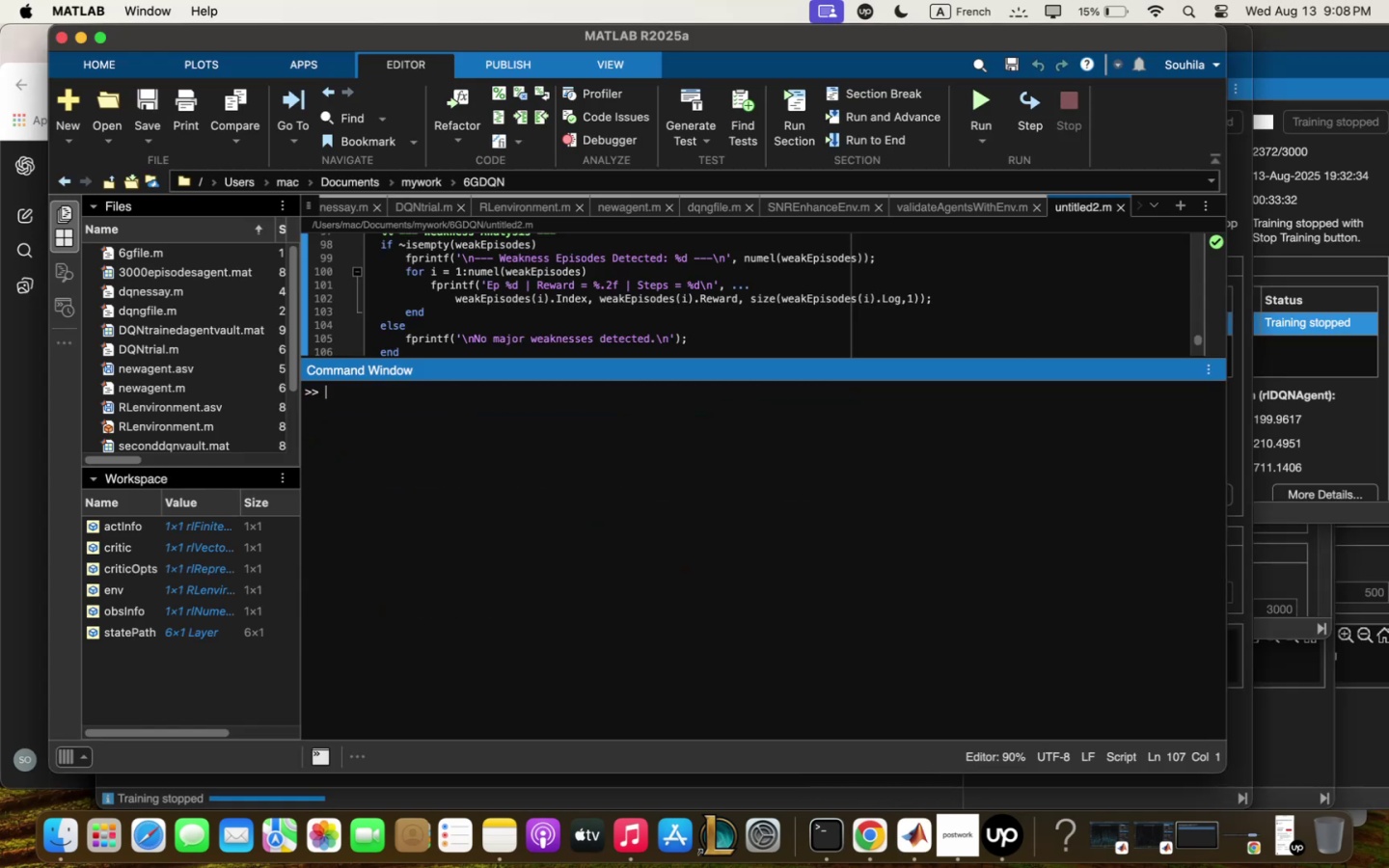 
key(Meta+V)
 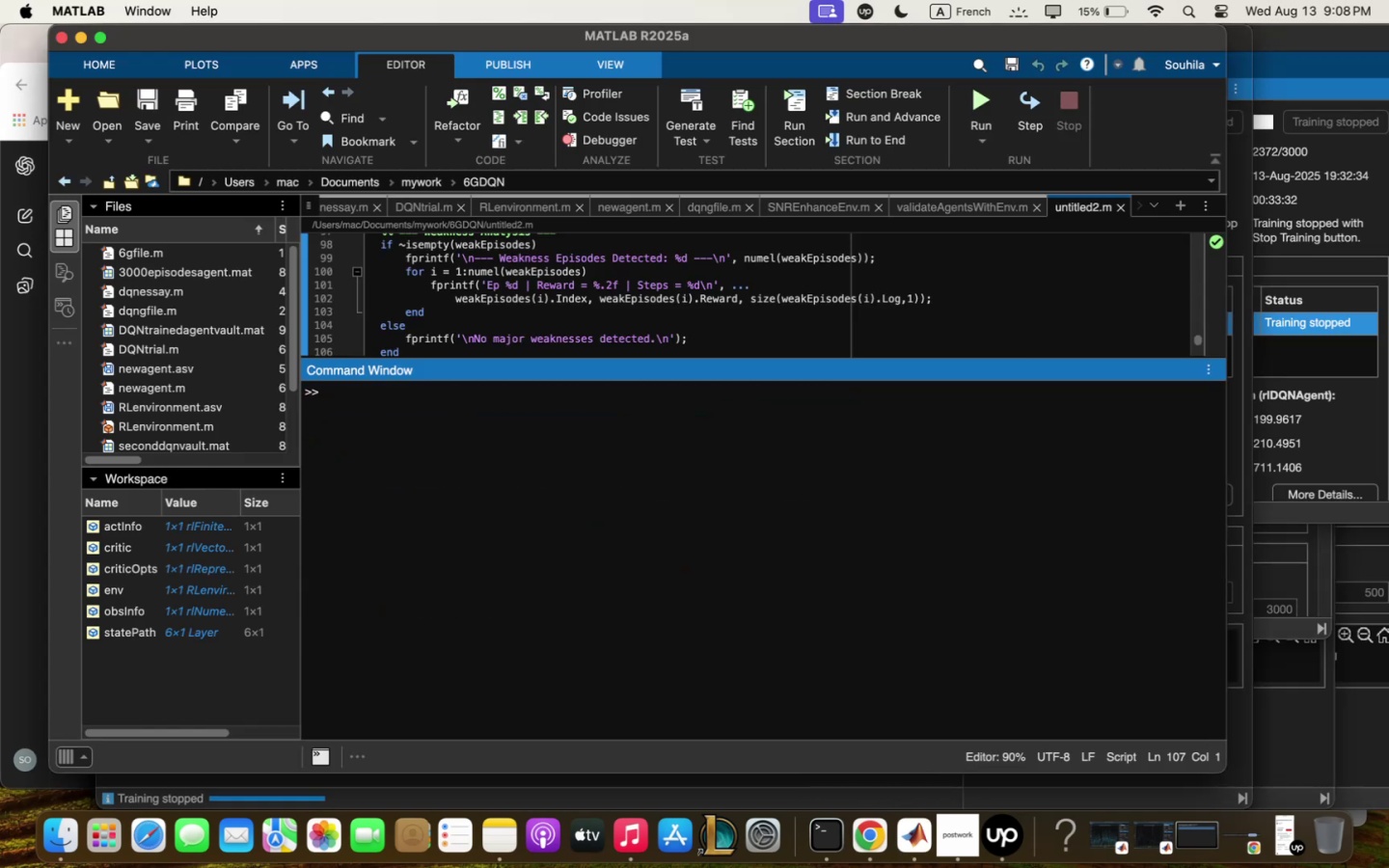 
key(Meta+V)
 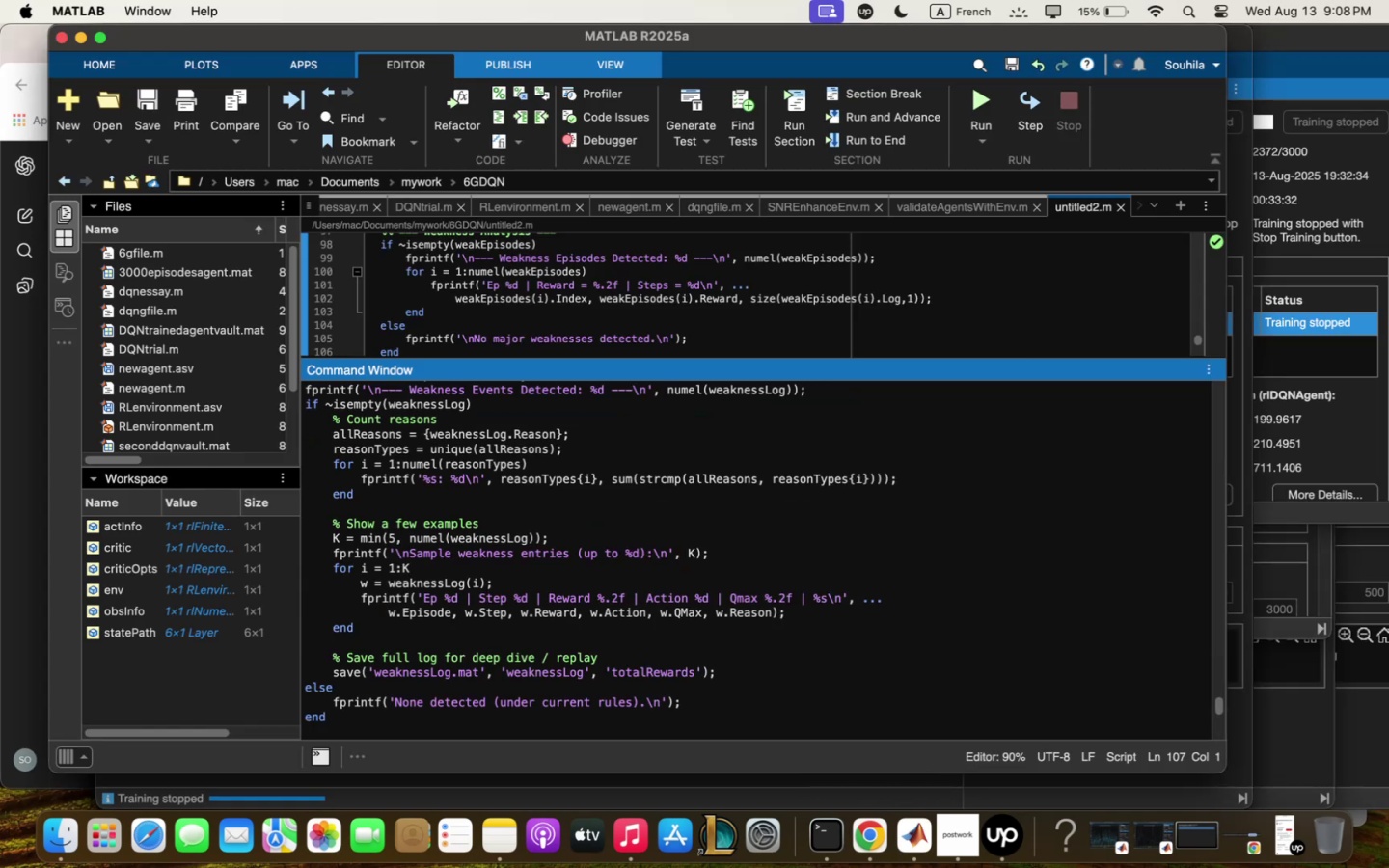 
key(Enter)
 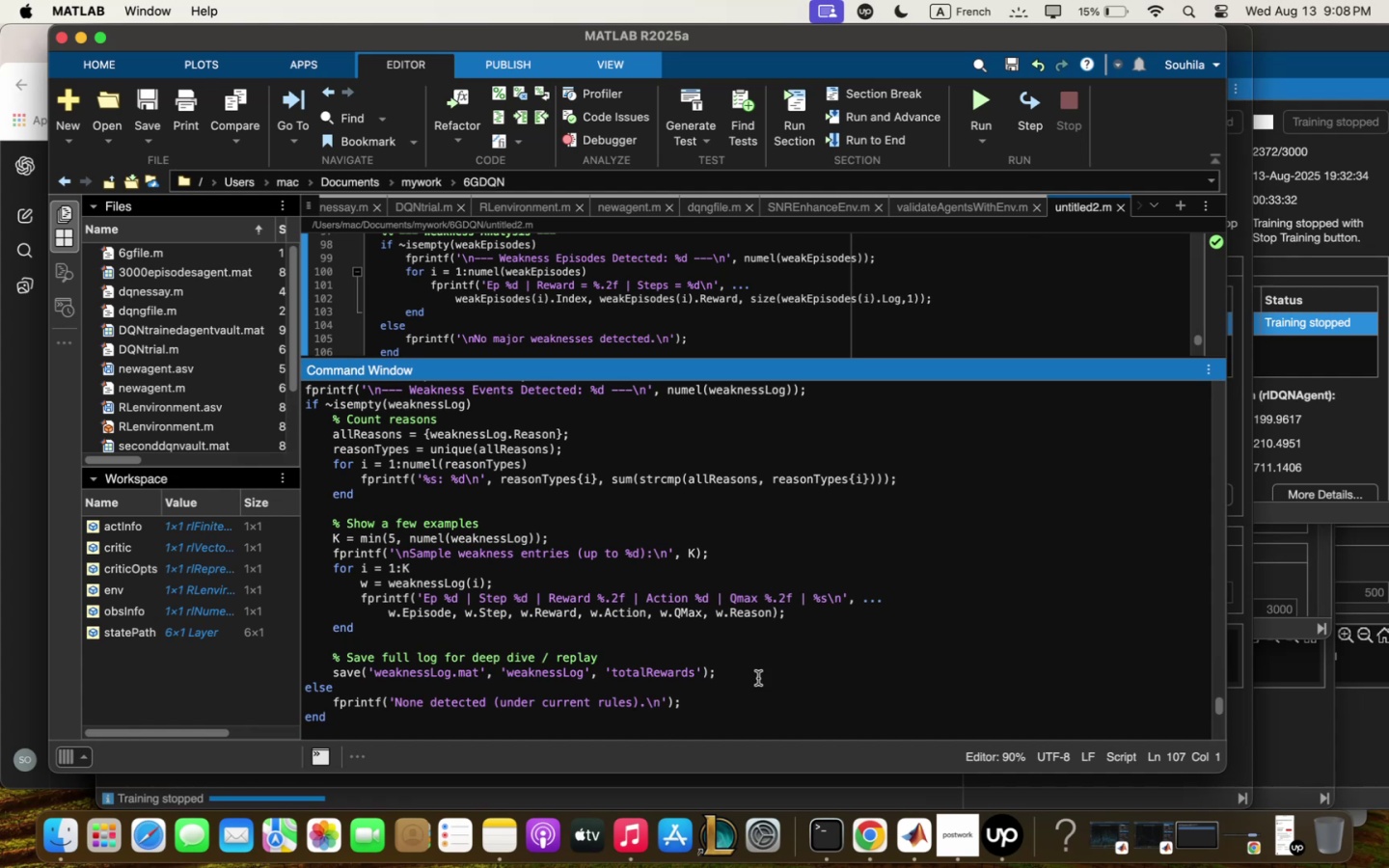 
left_click([758, 696])
 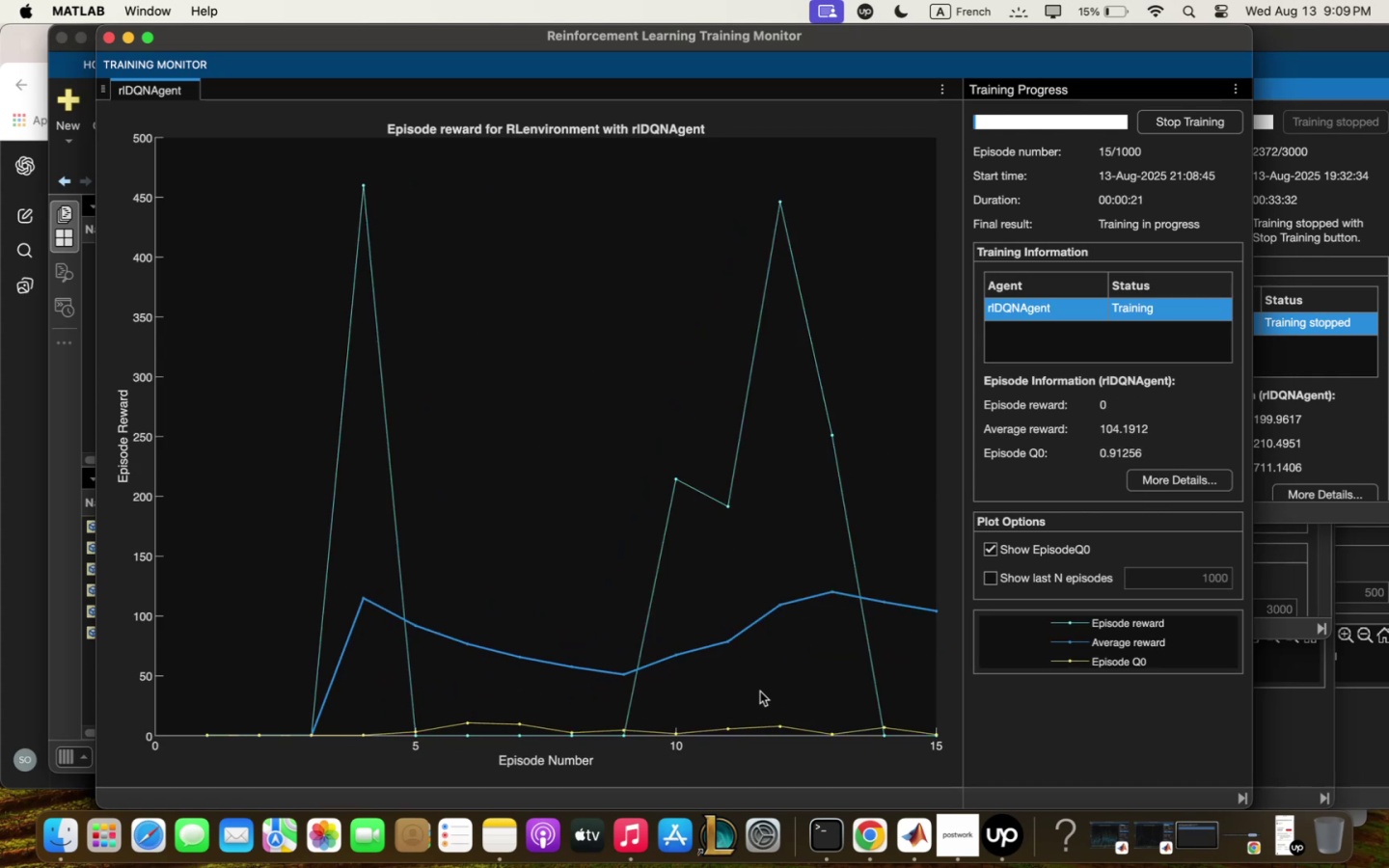 
wait(29.72)
 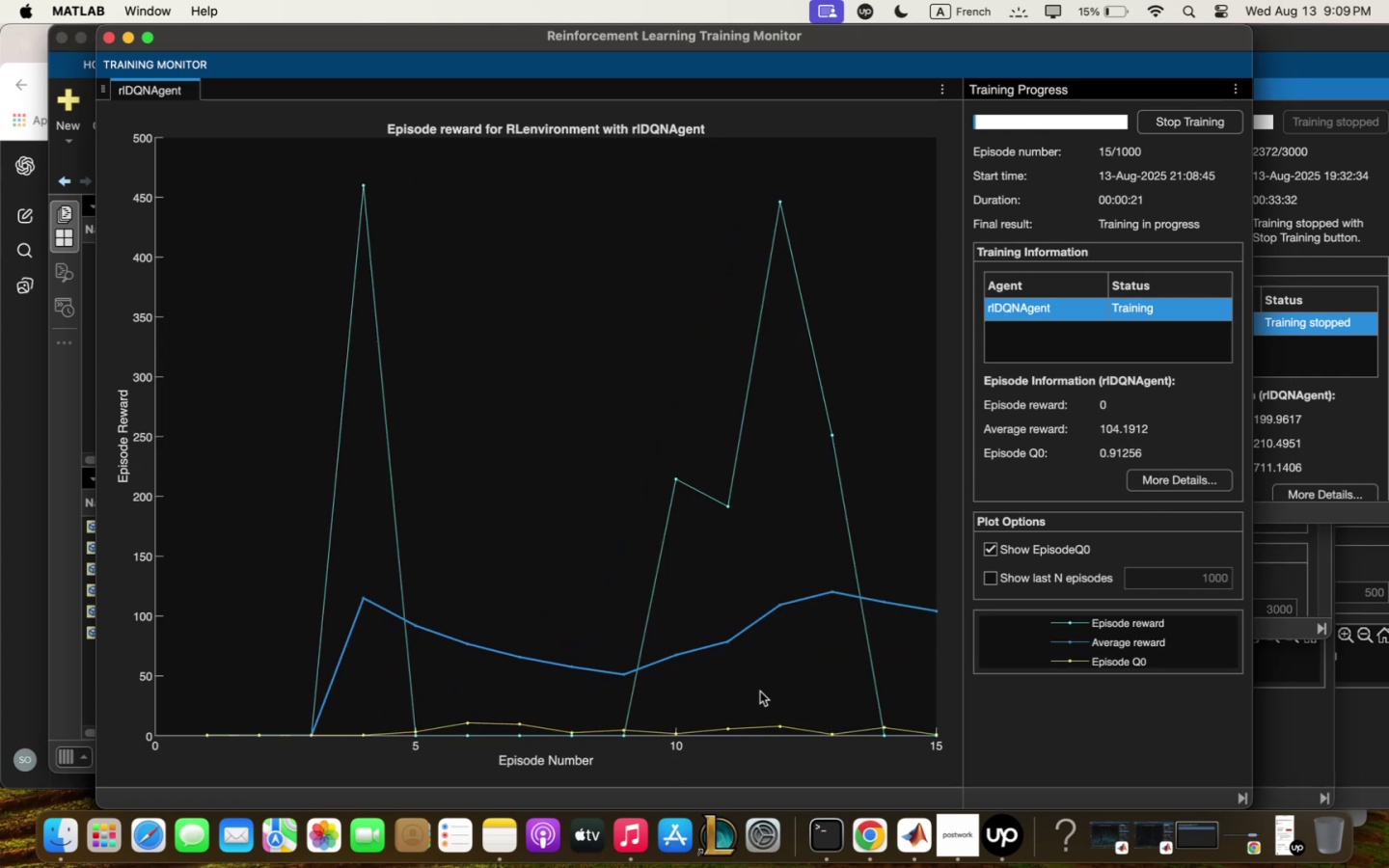 
left_click([46, 640])
 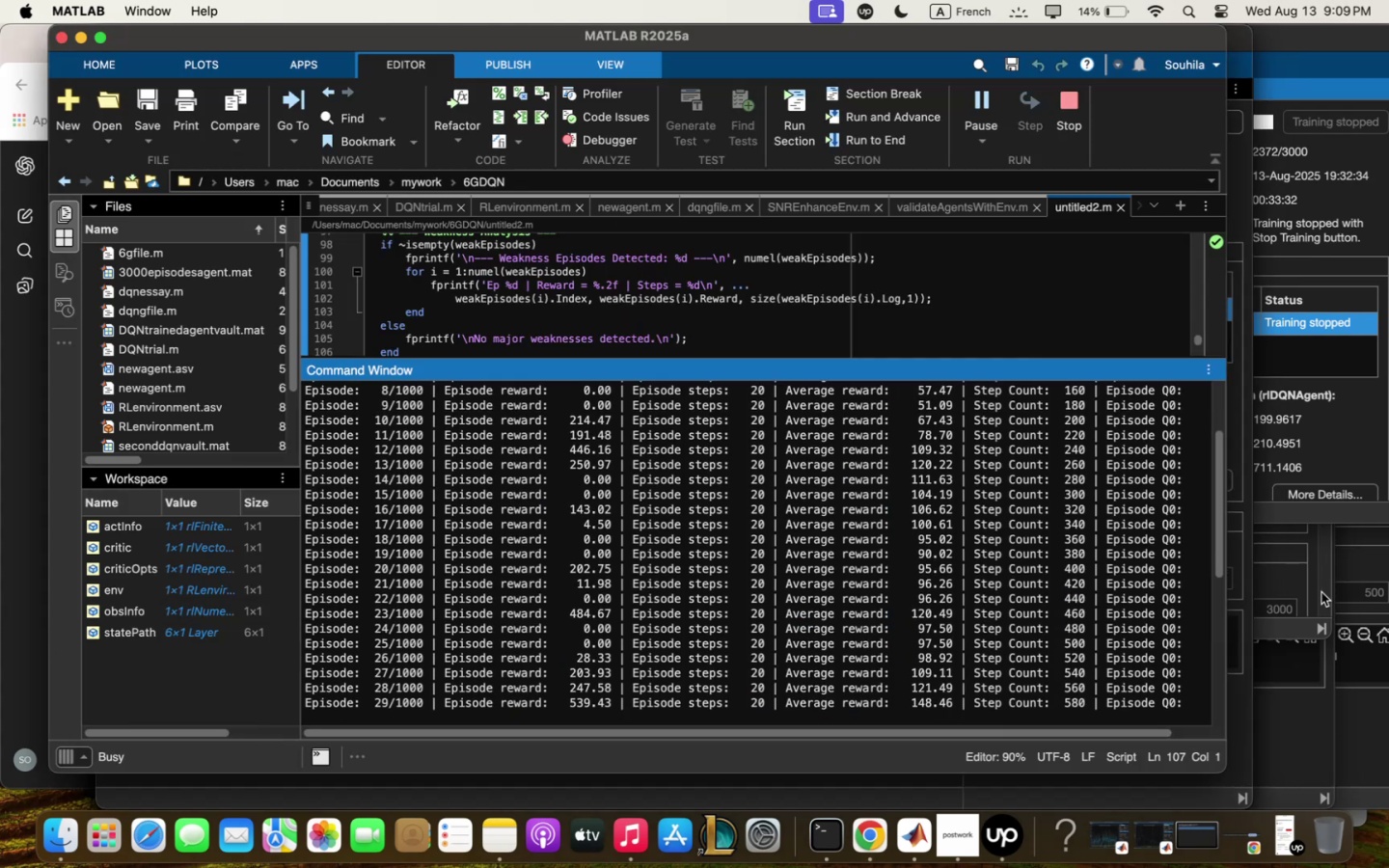 
left_click([1327, 720])
 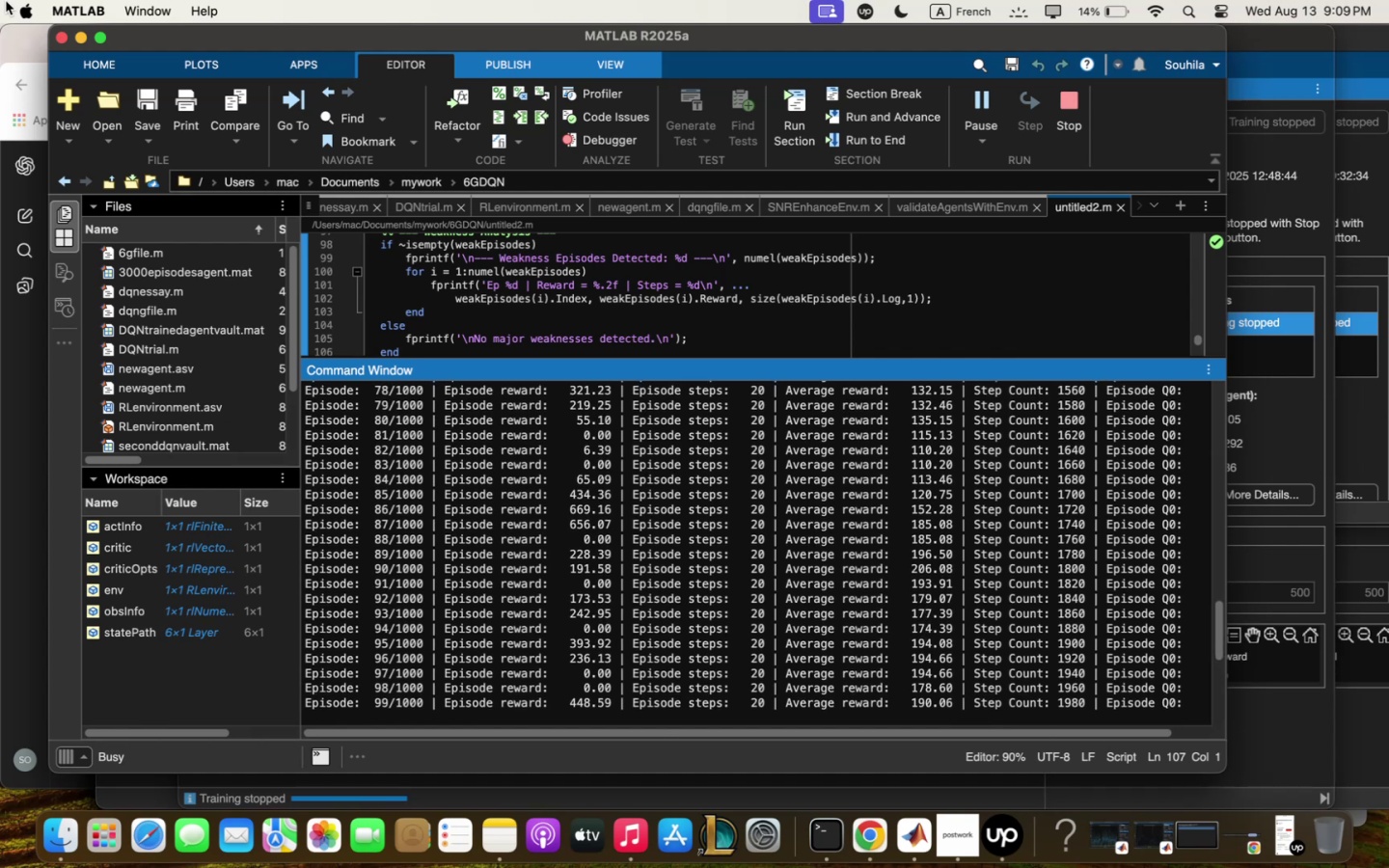 
wait(43.45)
 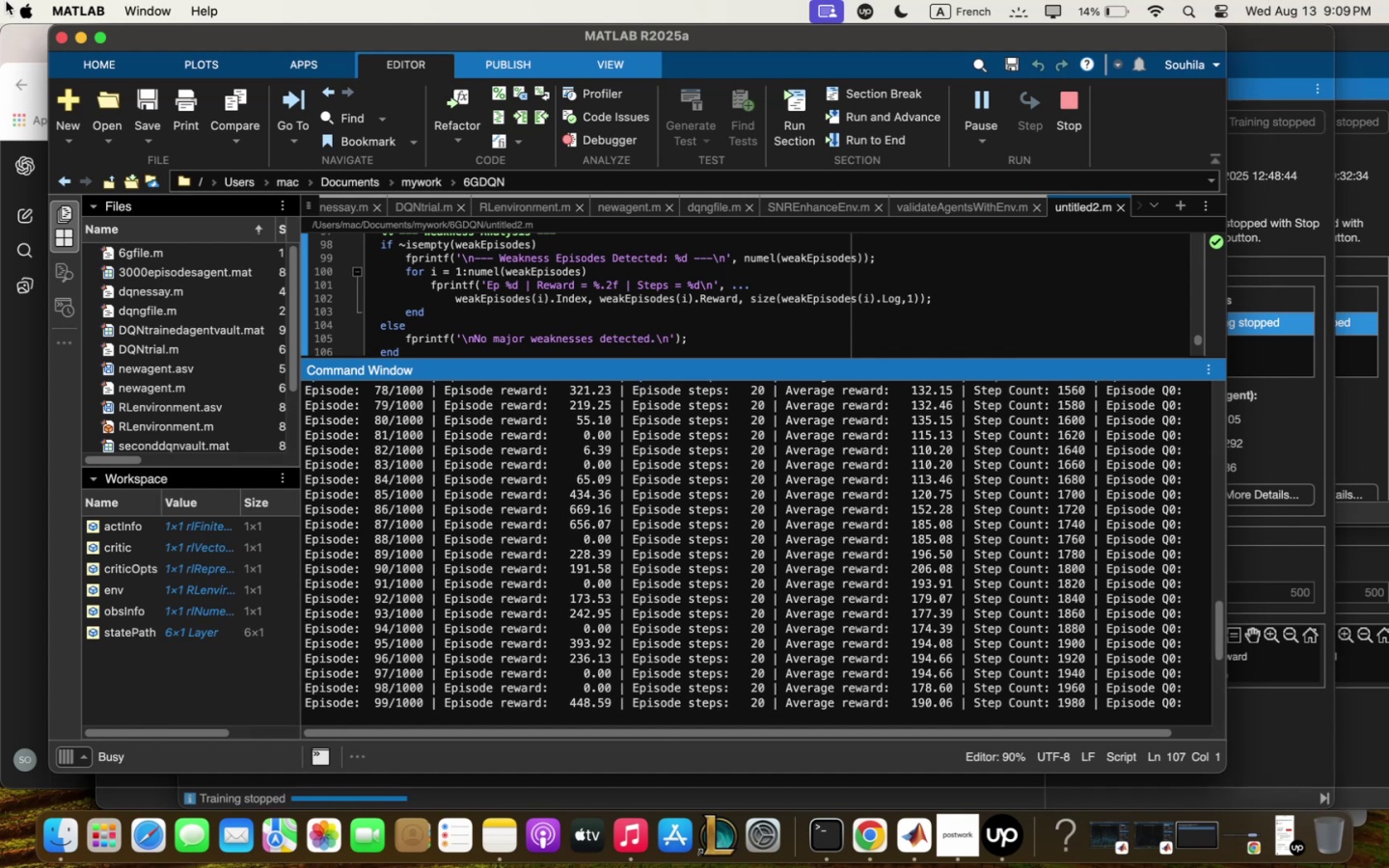 
scroll: coordinate [457, 510], scroll_direction: down, amount: 2.0
 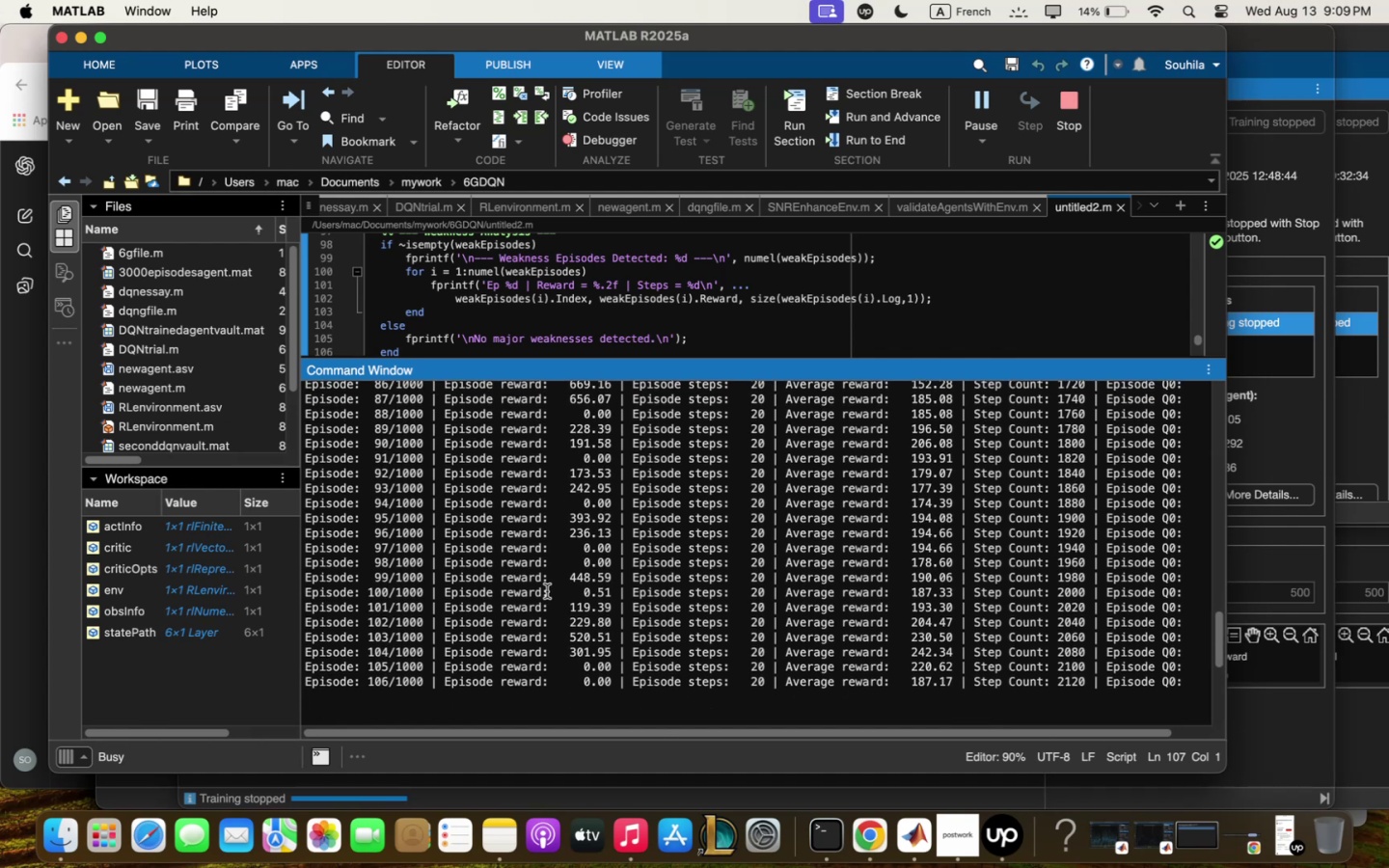 
scroll: coordinate [547, 590], scroll_direction: up, amount: 15.0
 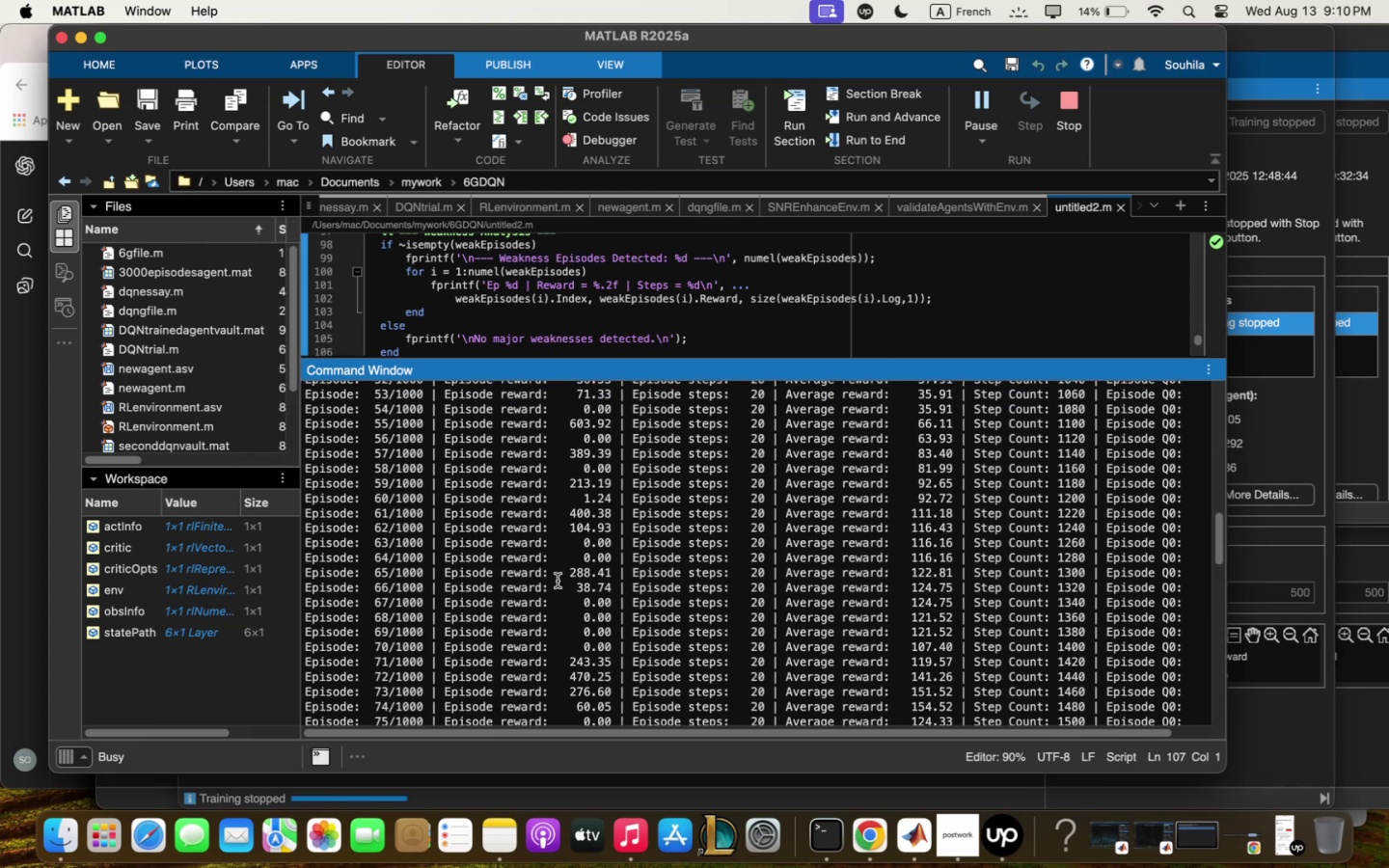 
wait(6.66)
 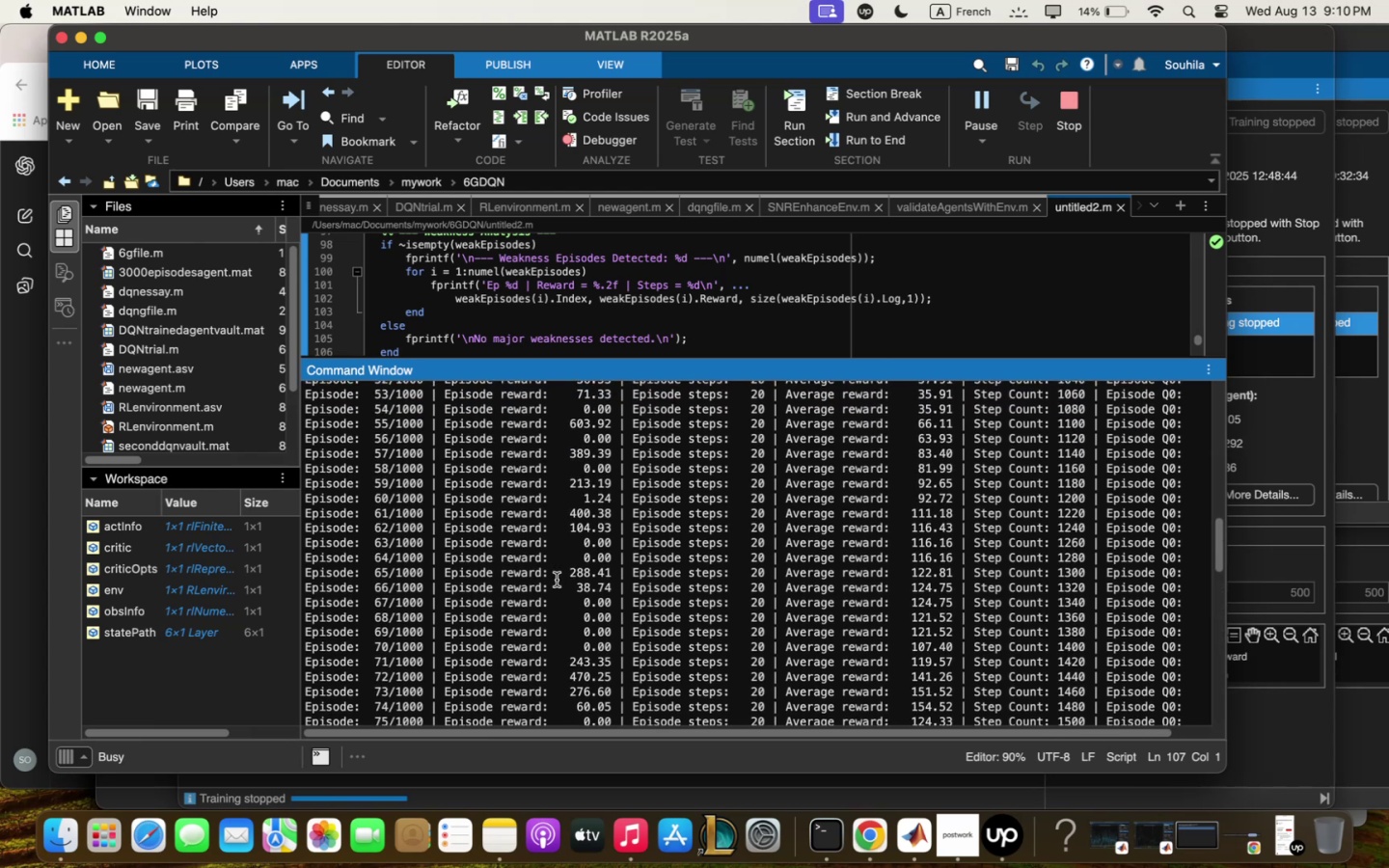 
scroll: coordinate [567, 527], scroll_direction: down, amount: 25.0
 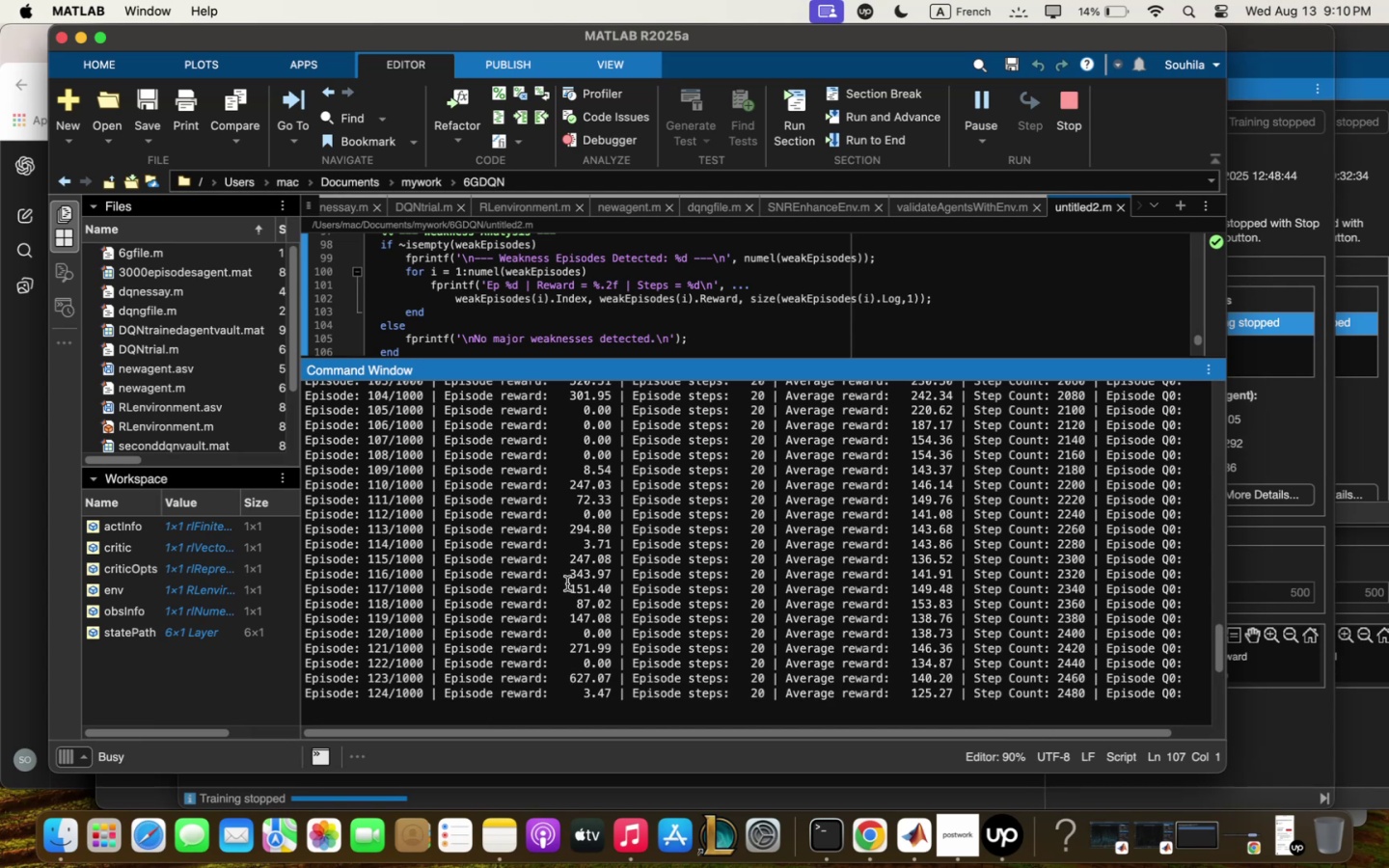 
wait(5.83)
 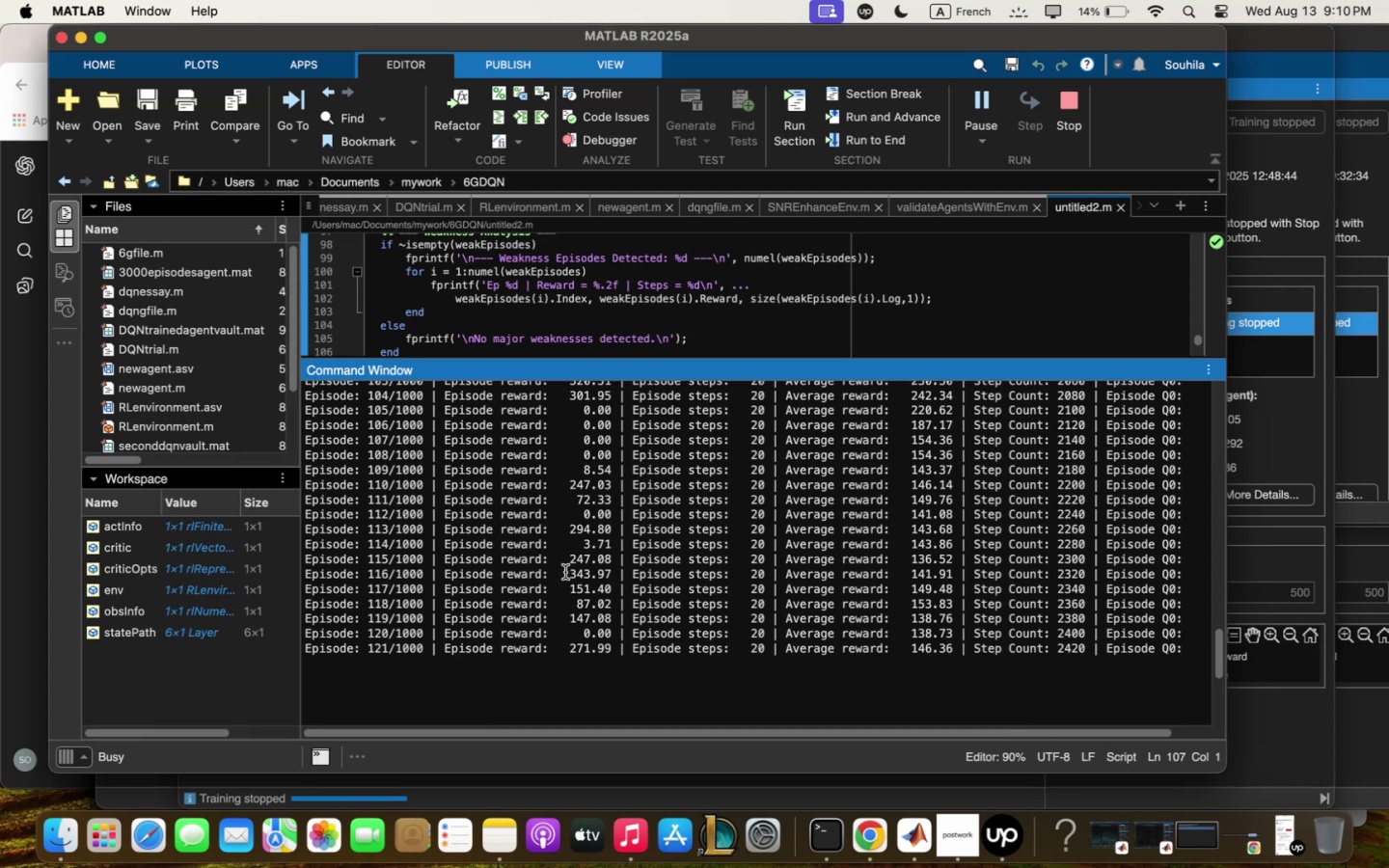 
left_click([1300, 448])
 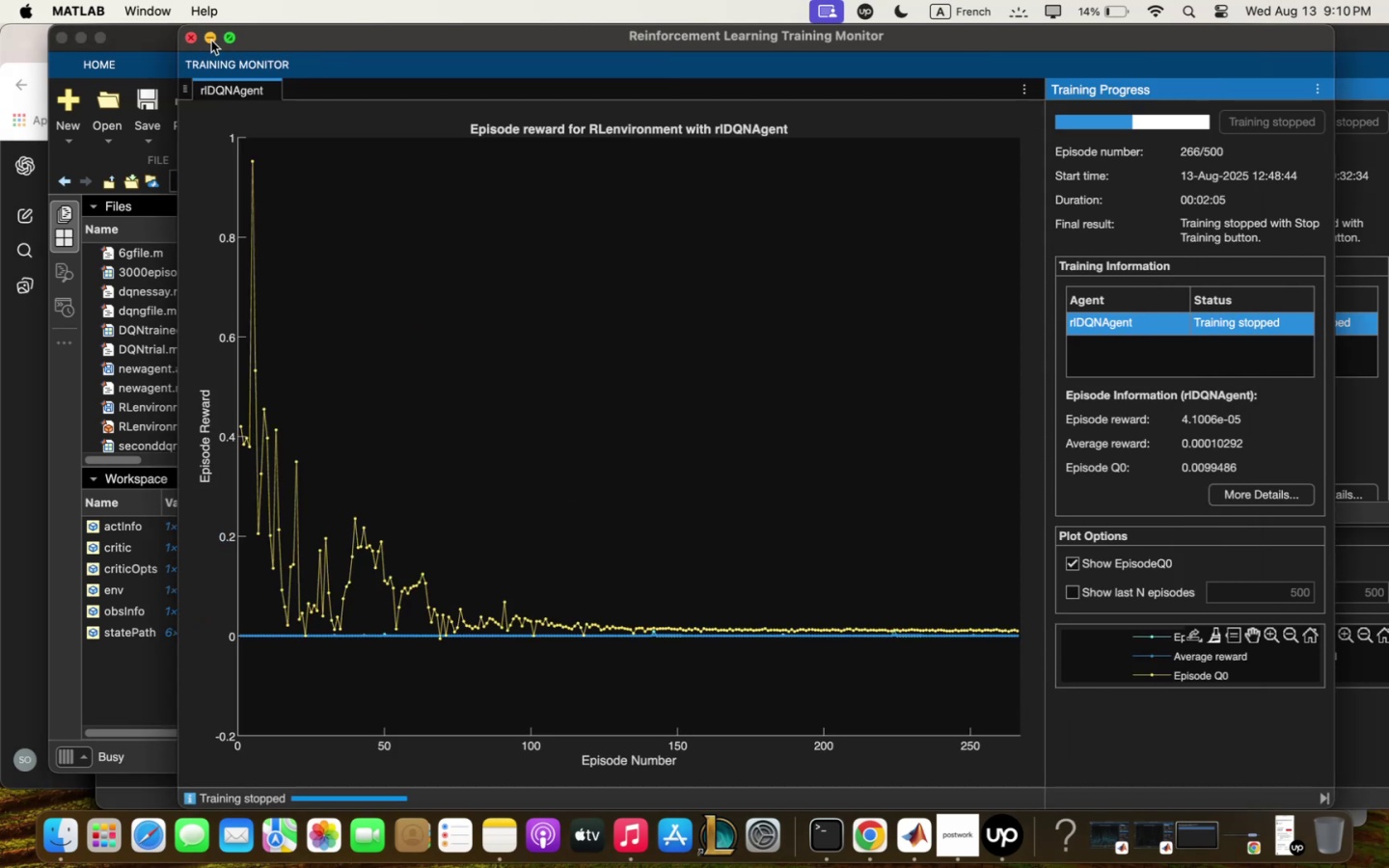 
left_click([209, 40])
 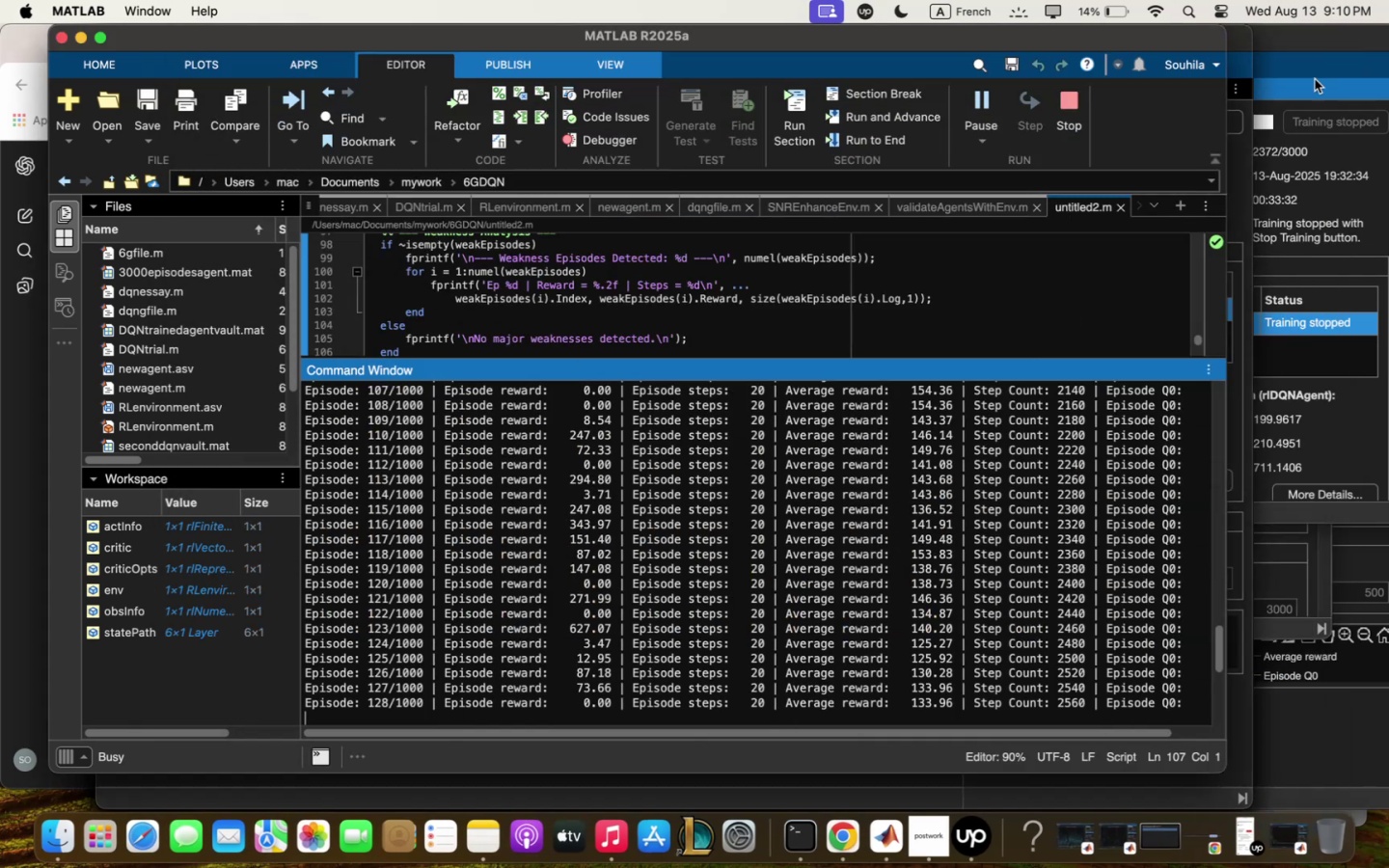 
left_click([1317, 67])
 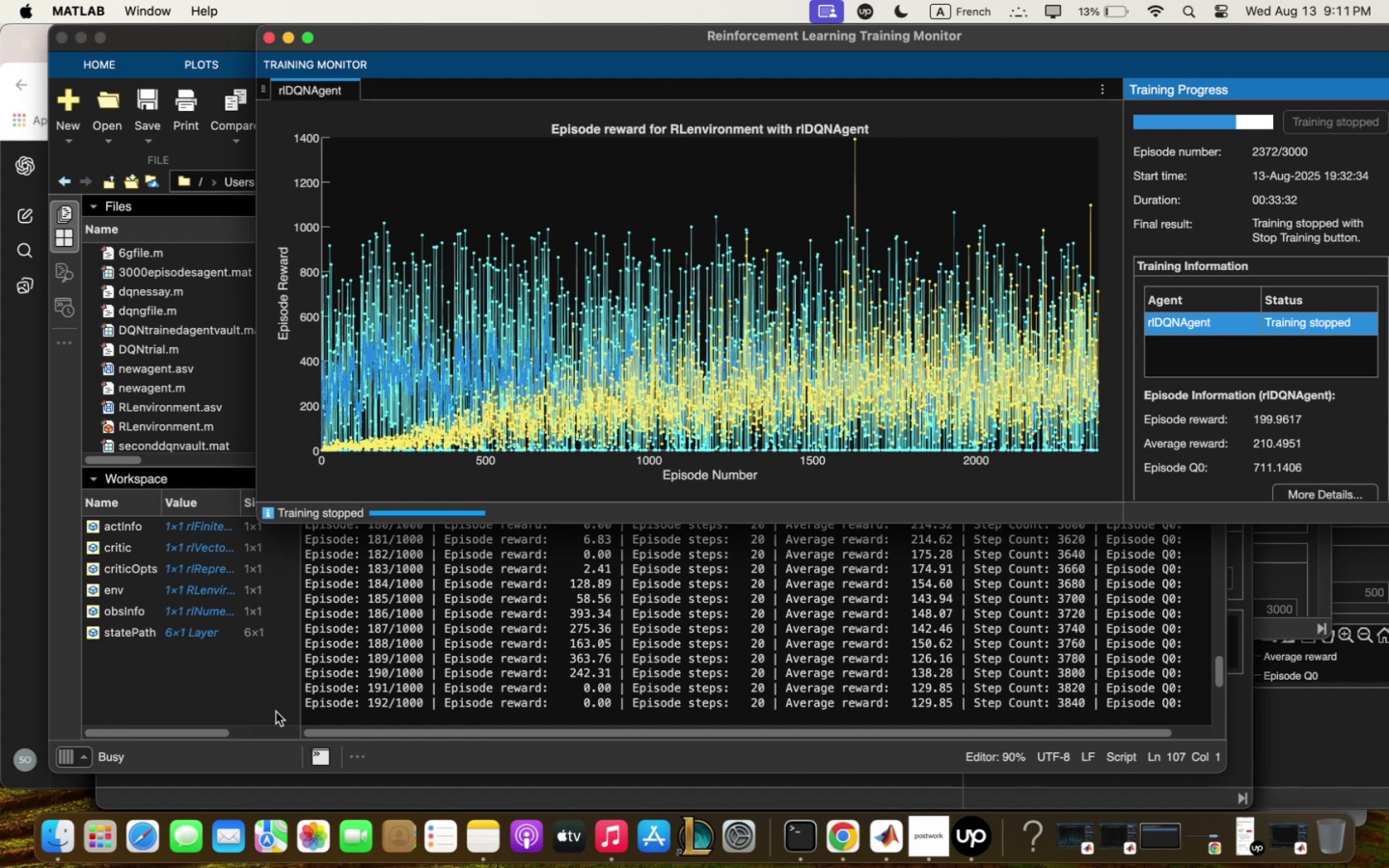 
wait(67.73)
 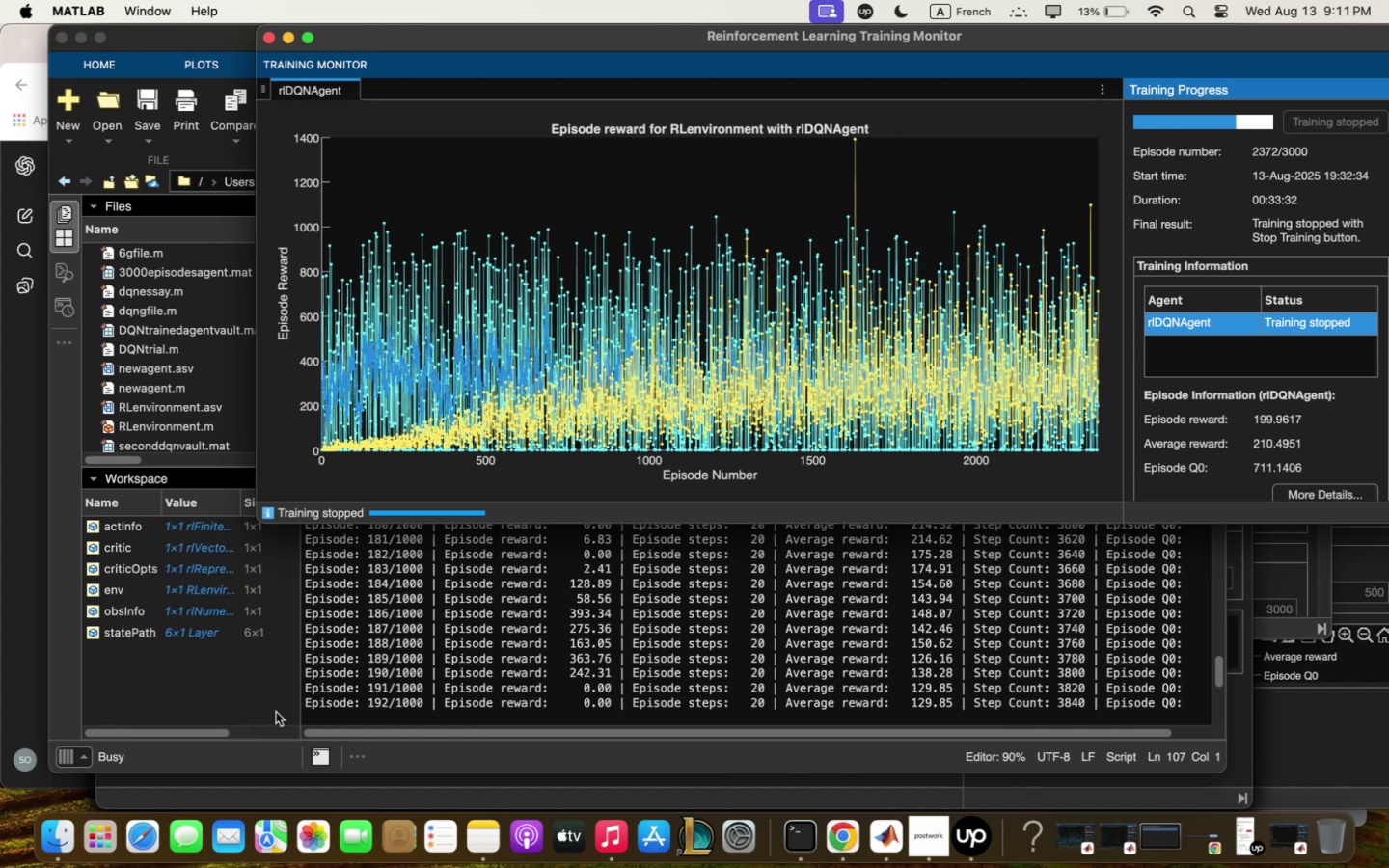 
mouse_move([313, 35])
 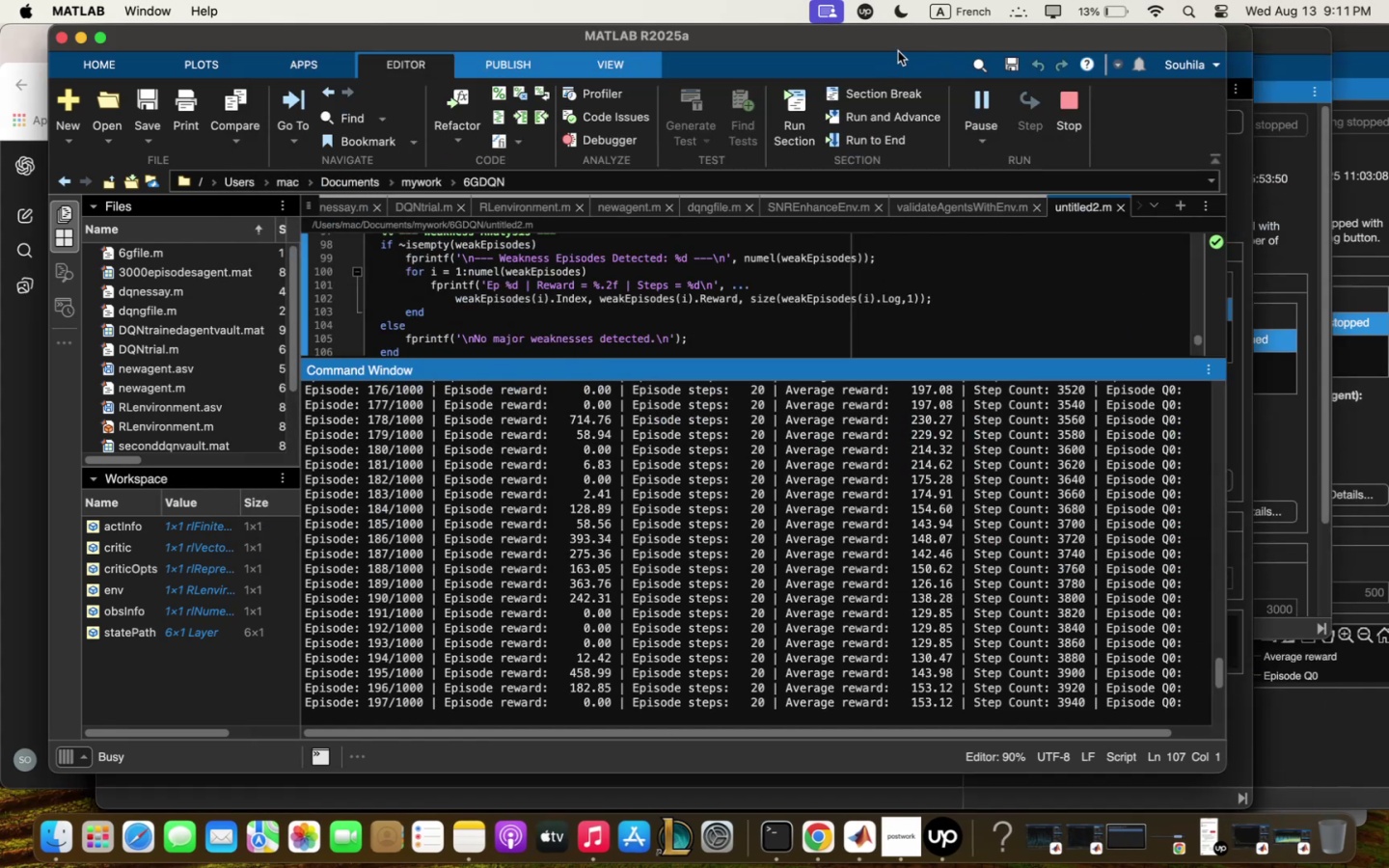 
left_click_drag(start_coordinate=[899, 48], to_coordinate=[935, 76])
 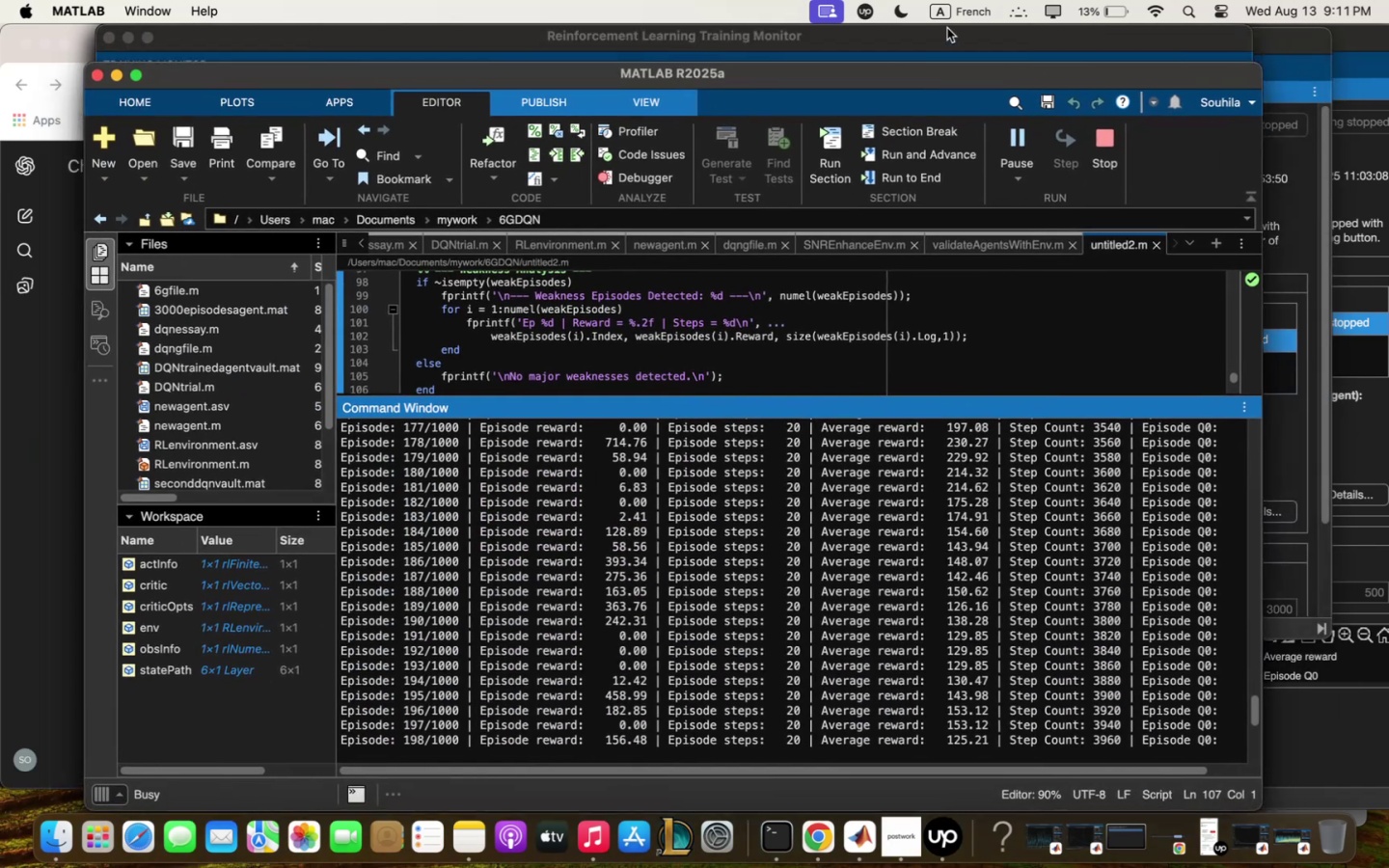 
left_click([947, 28])
 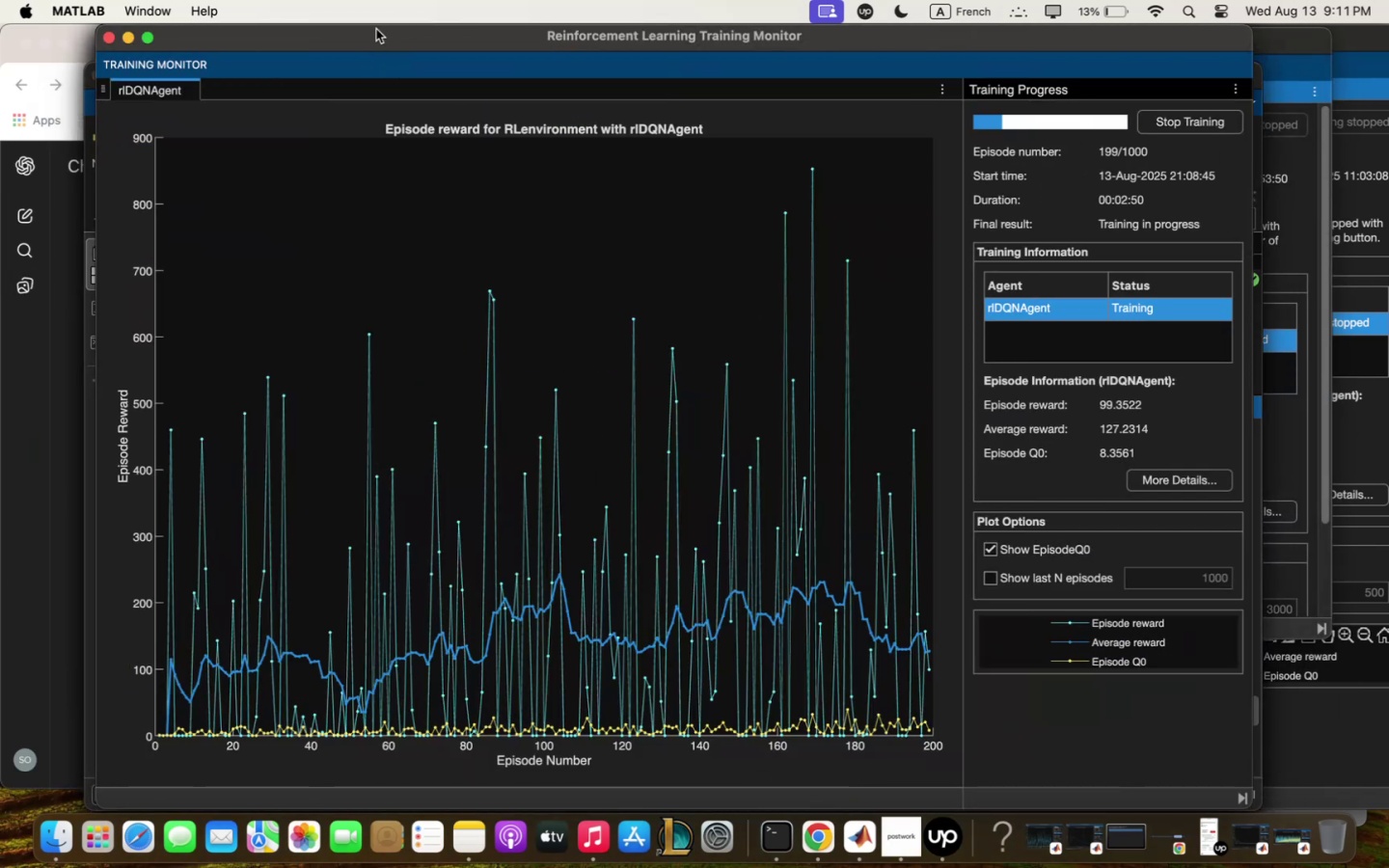 
left_click_drag(start_coordinate=[382, 27], to_coordinate=[381, 36])
 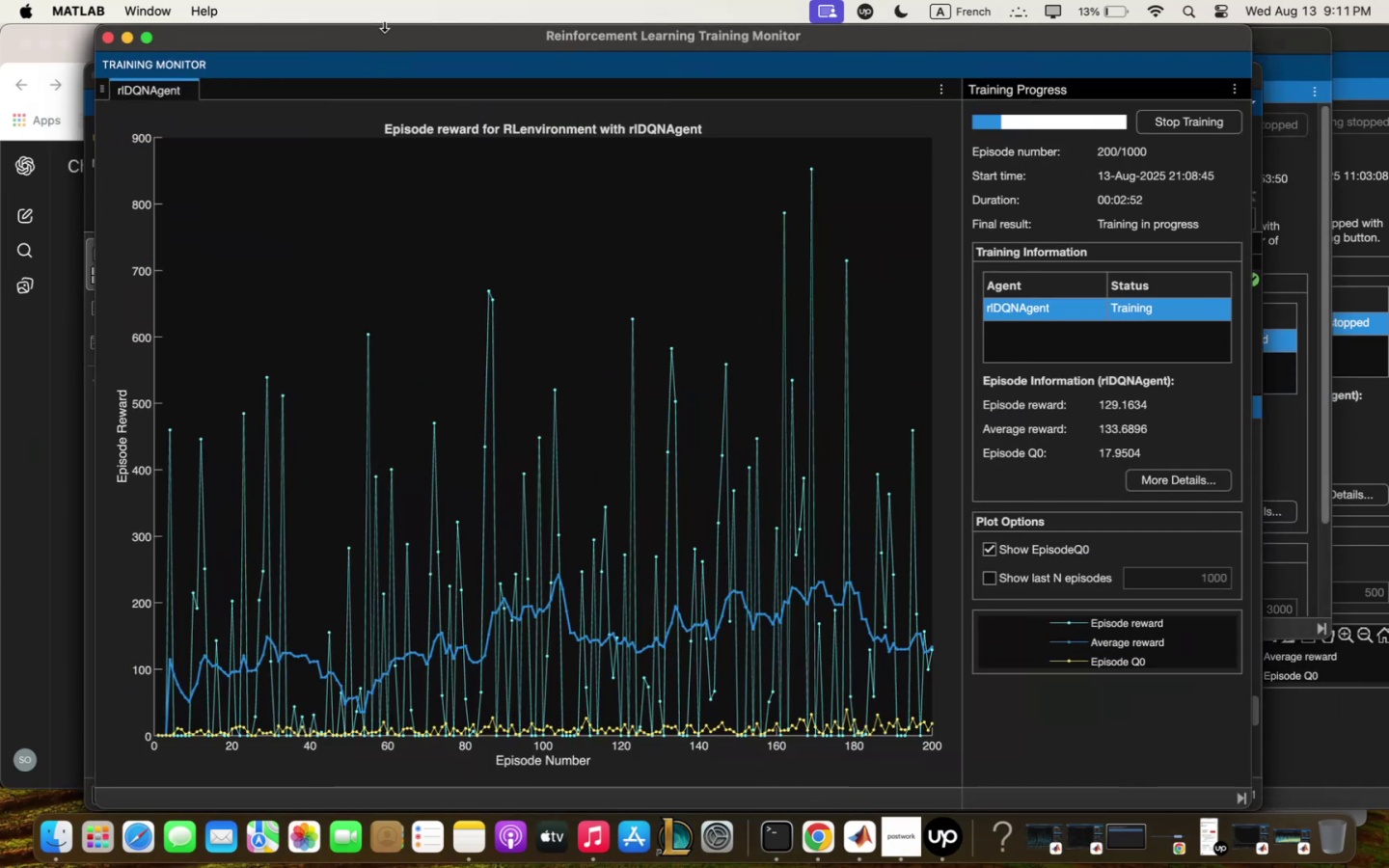 
left_click_drag(start_coordinate=[384, 25], to_coordinate=[349, 579])
 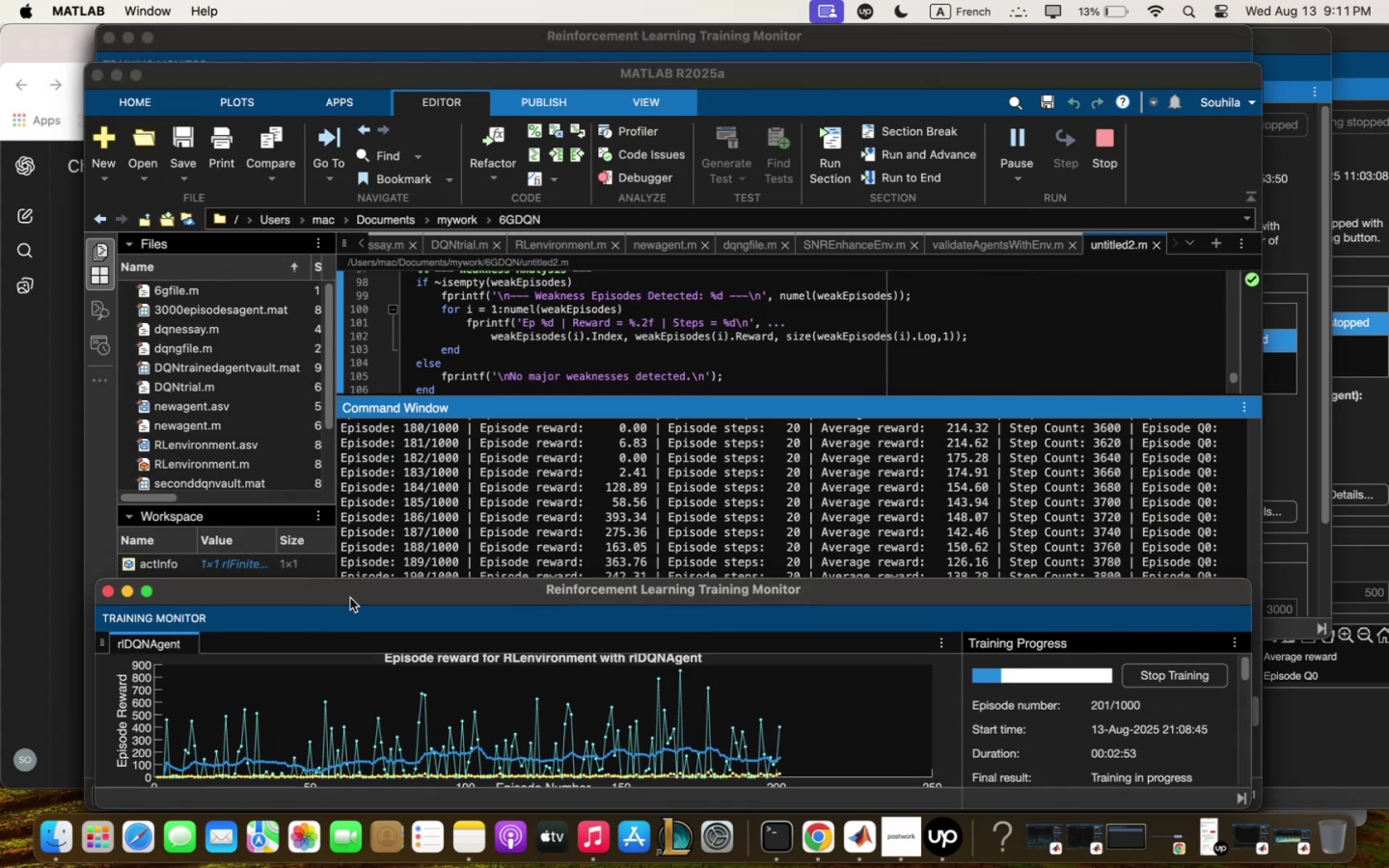 
left_click_drag(start_coordinate=[351, 600], to_coordinate=[449, 99])
 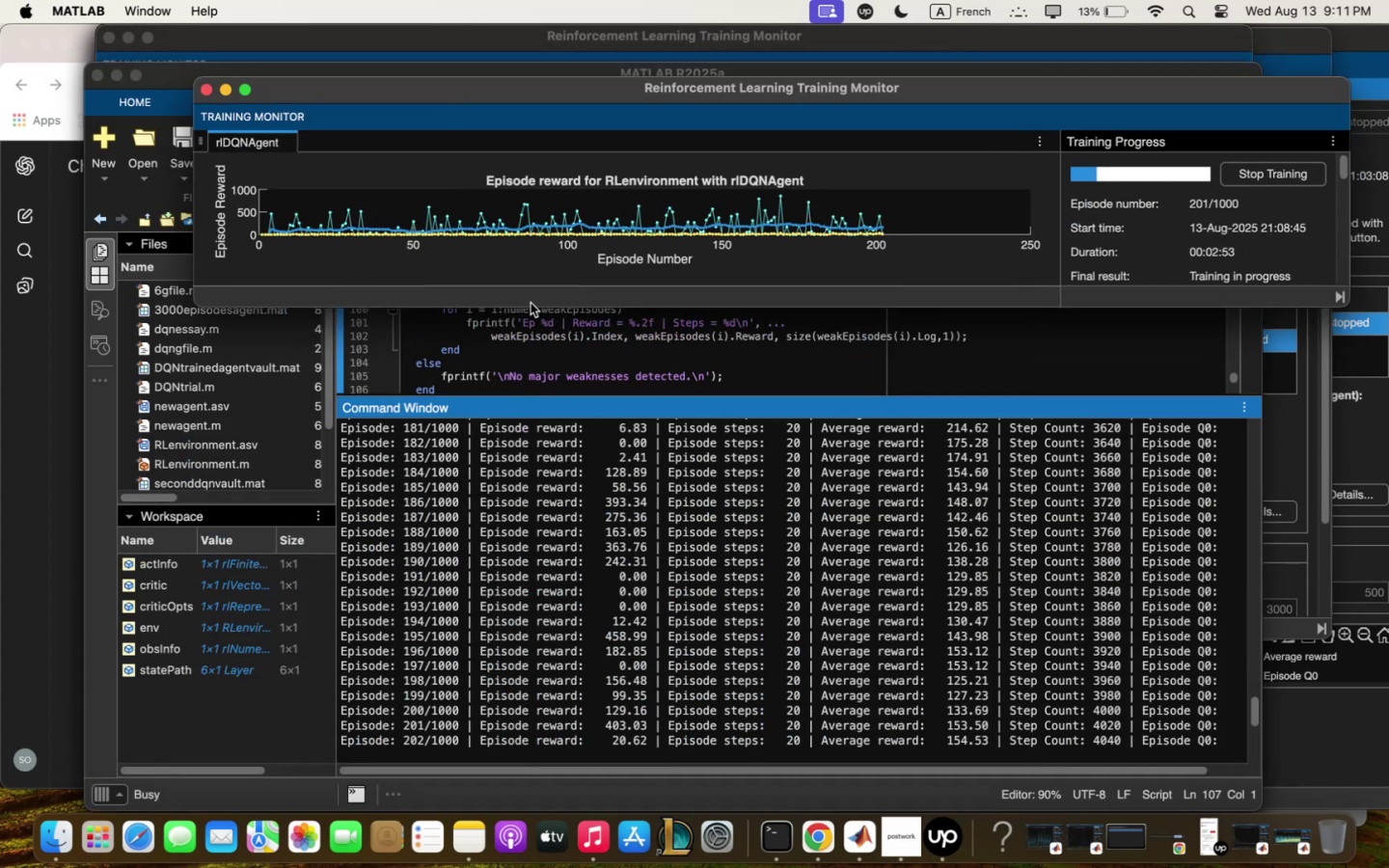 
left_click_drag(start_coordinate=[530, 309], to_coordinate=[519, 392])
 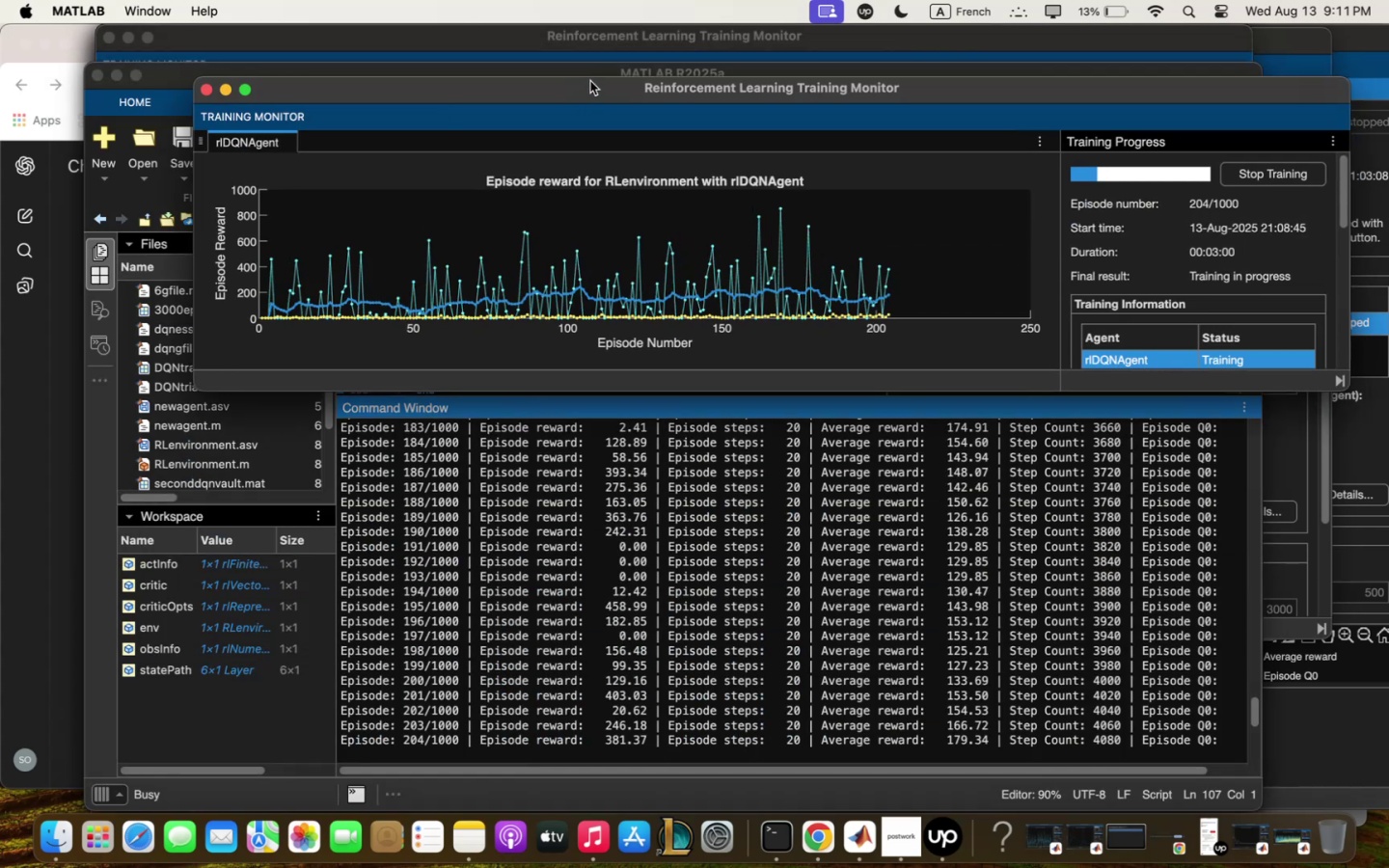 
left_click_drag(start_coordinate=[595, 77], to_coordinate=[609, 0])
 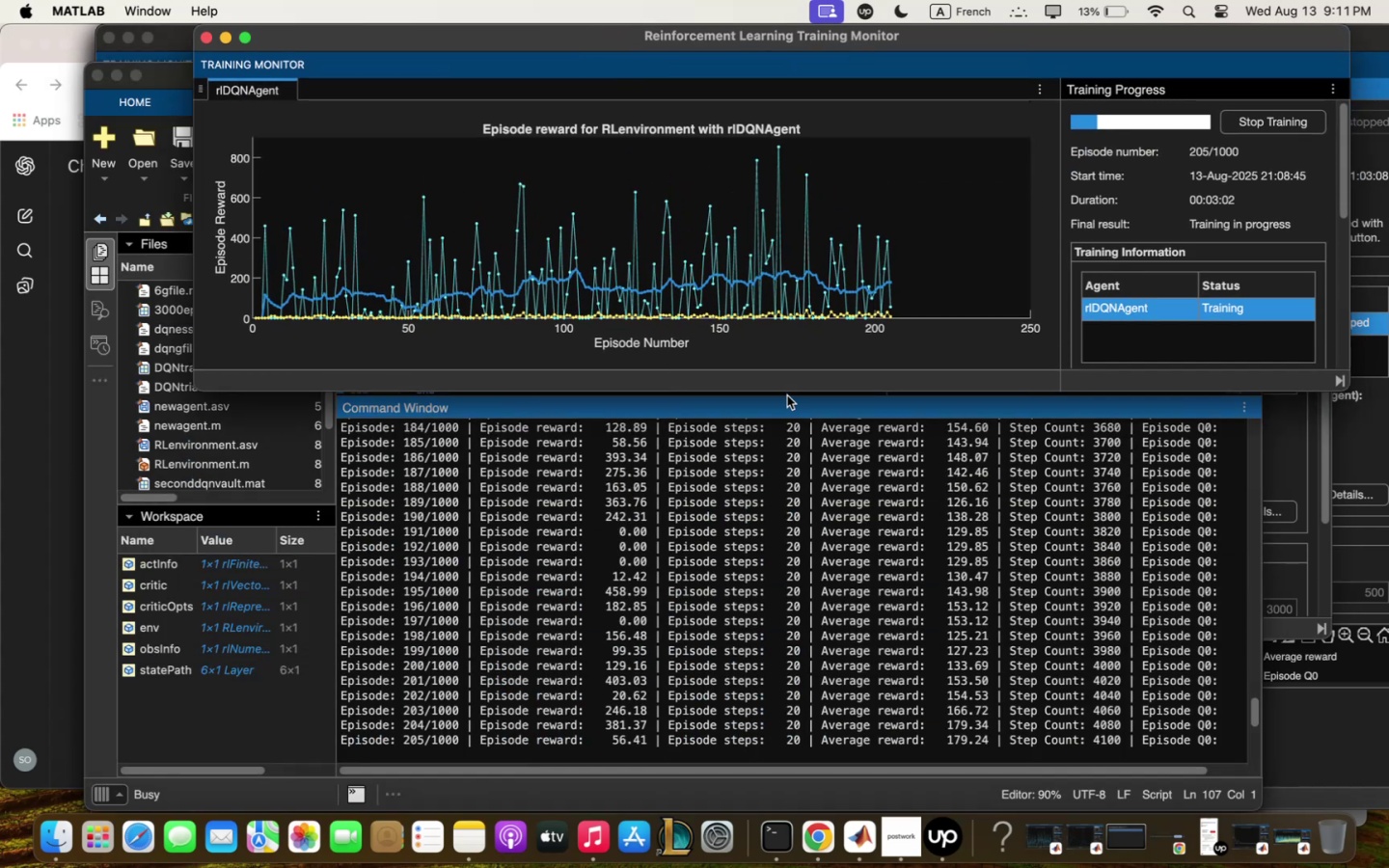 
left_click_drag(start_coordinate=[788, 391], to_coordinate=[782, 447])
 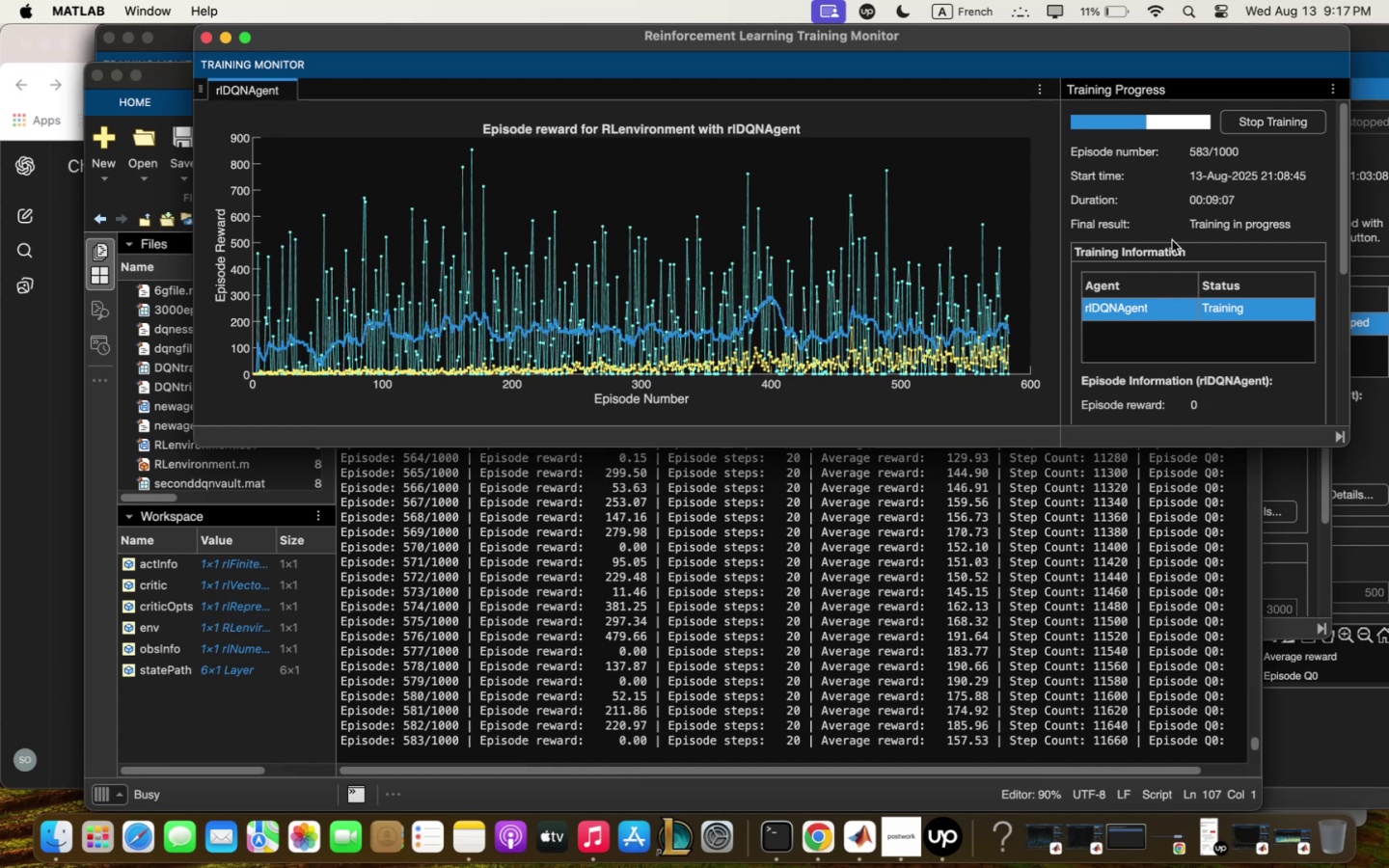 
wait(367.97)
 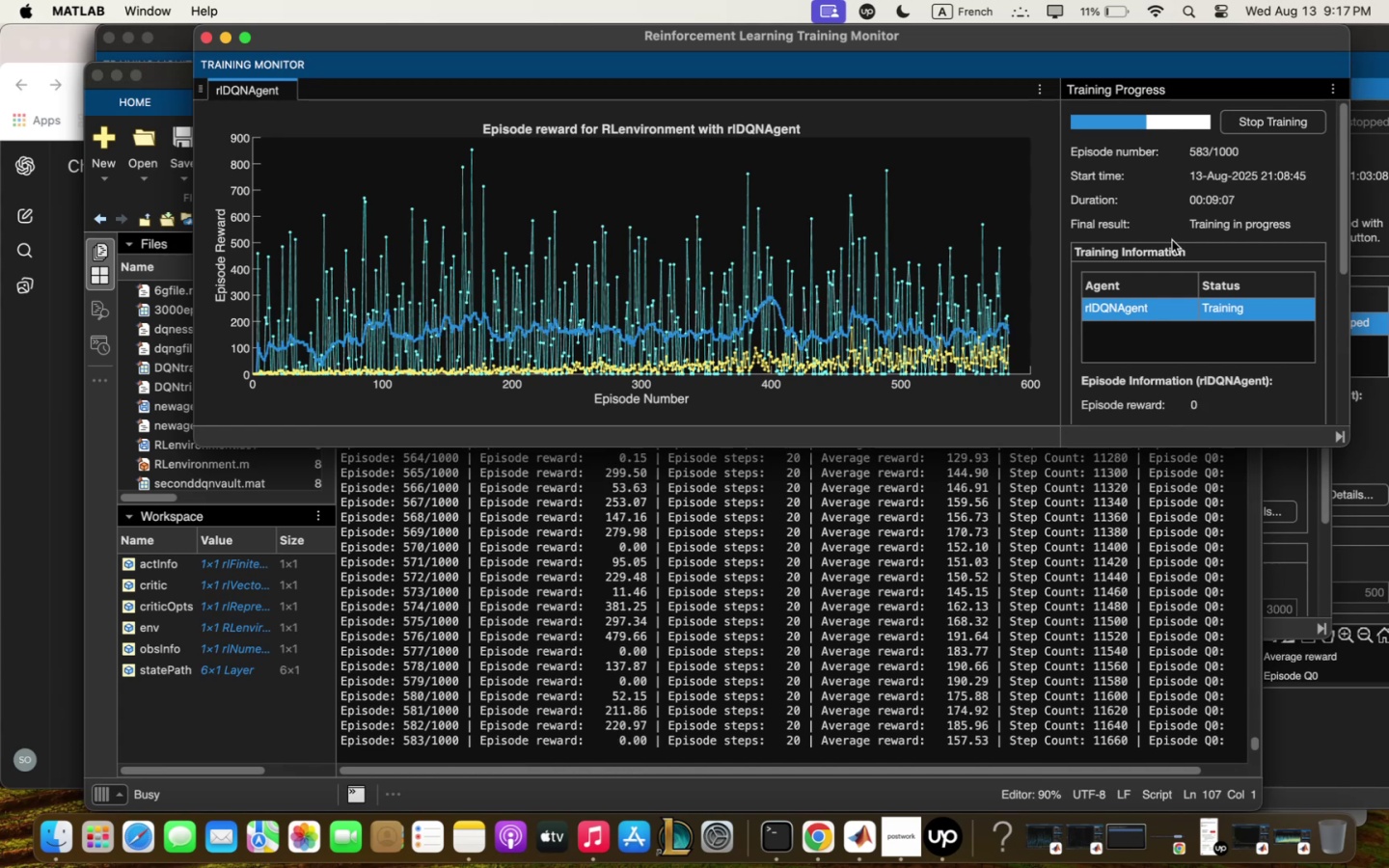 
left_click([14, 454])
 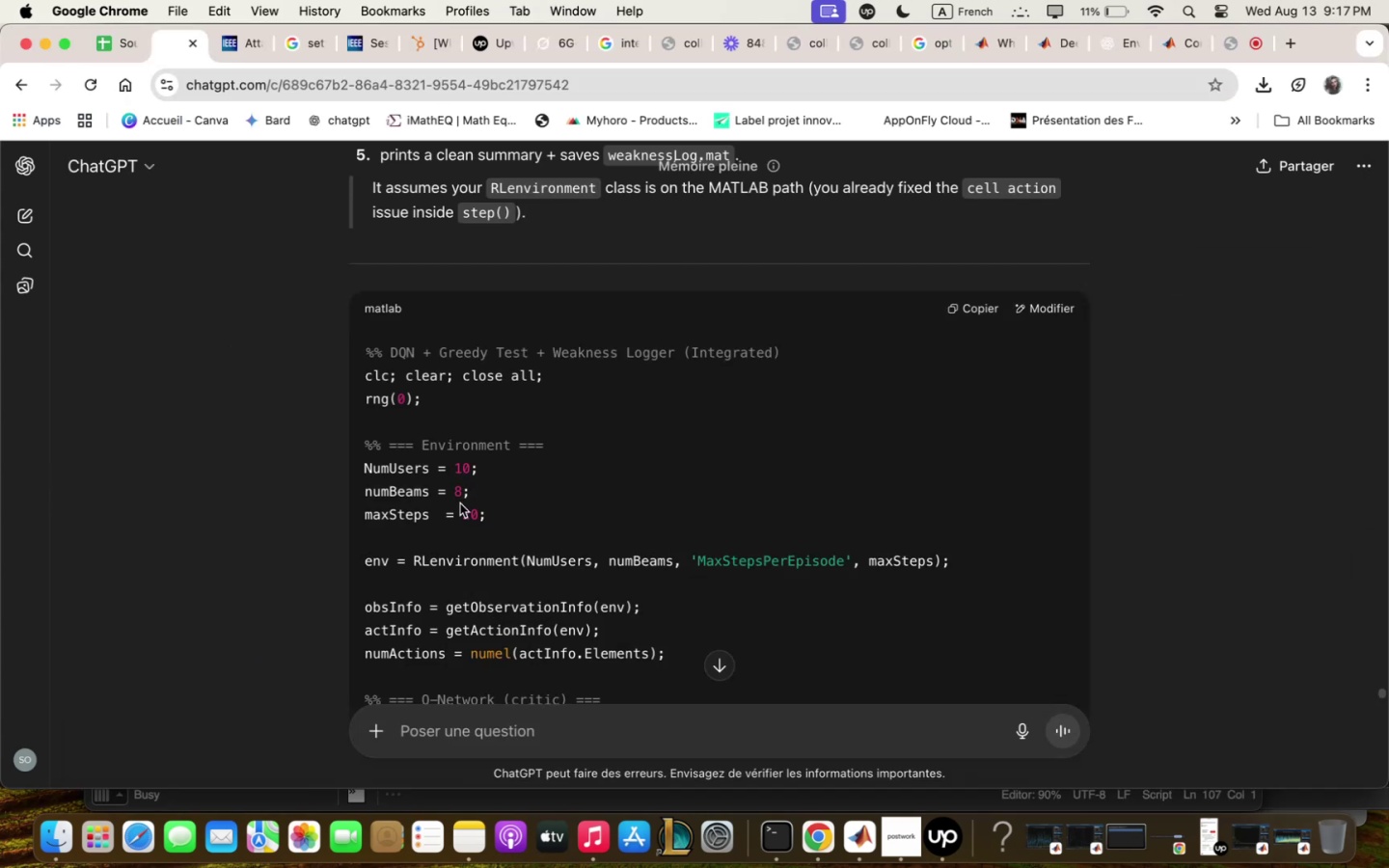 
scroll: coordinate [482, 491], scroll_direction: down, amount: 107.0
 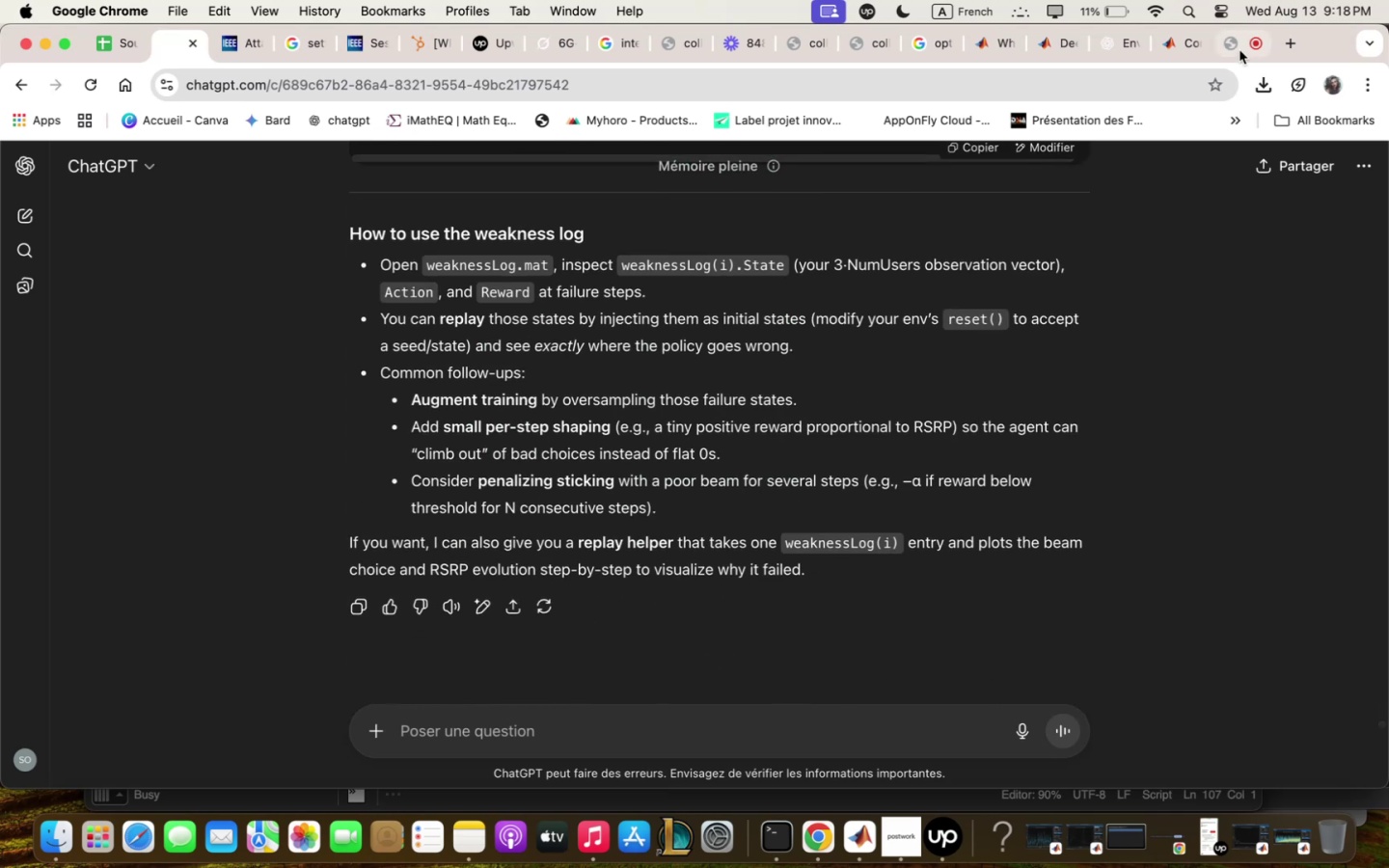 
left_click([1240, 50])
 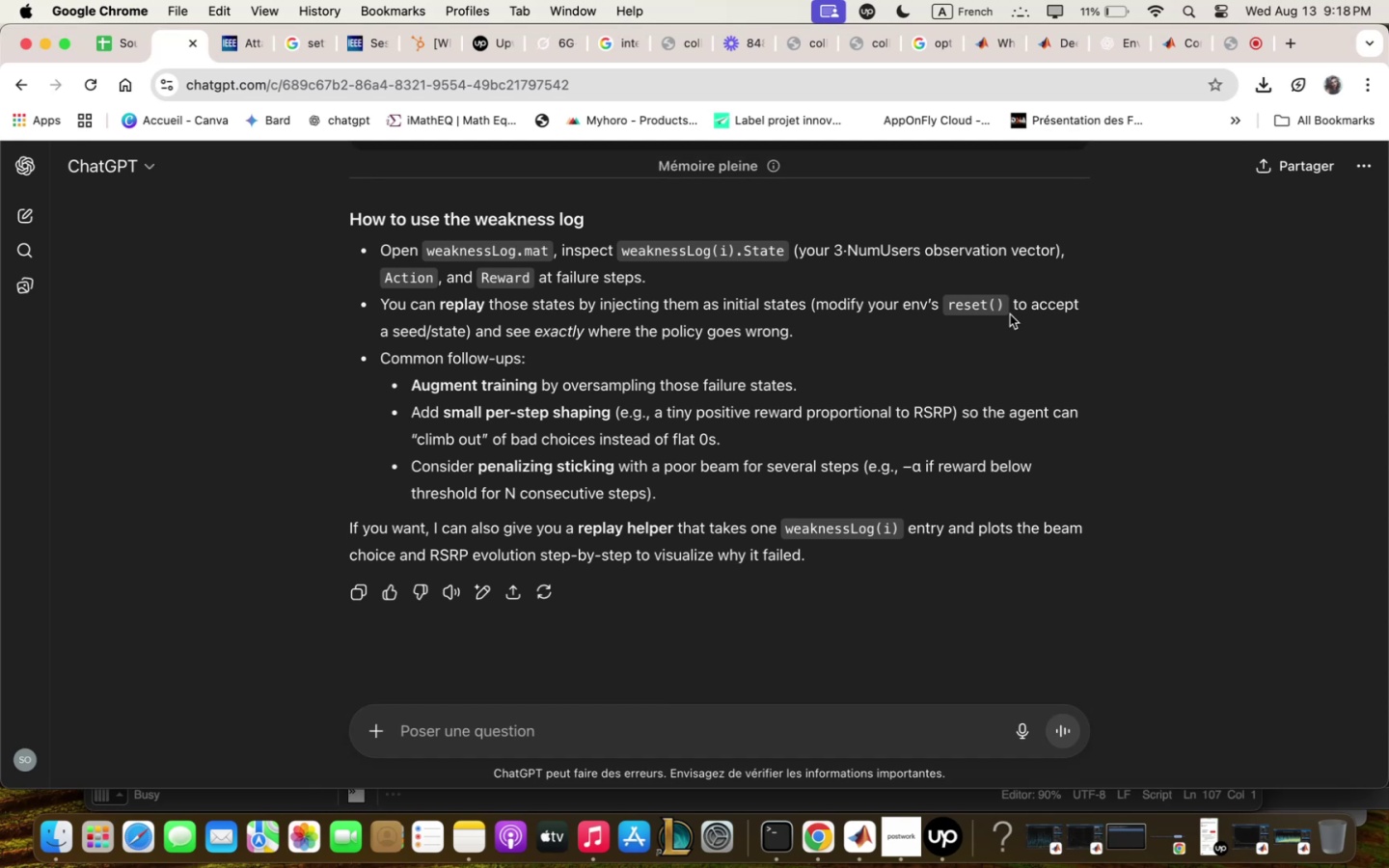 
wait(33.5)
 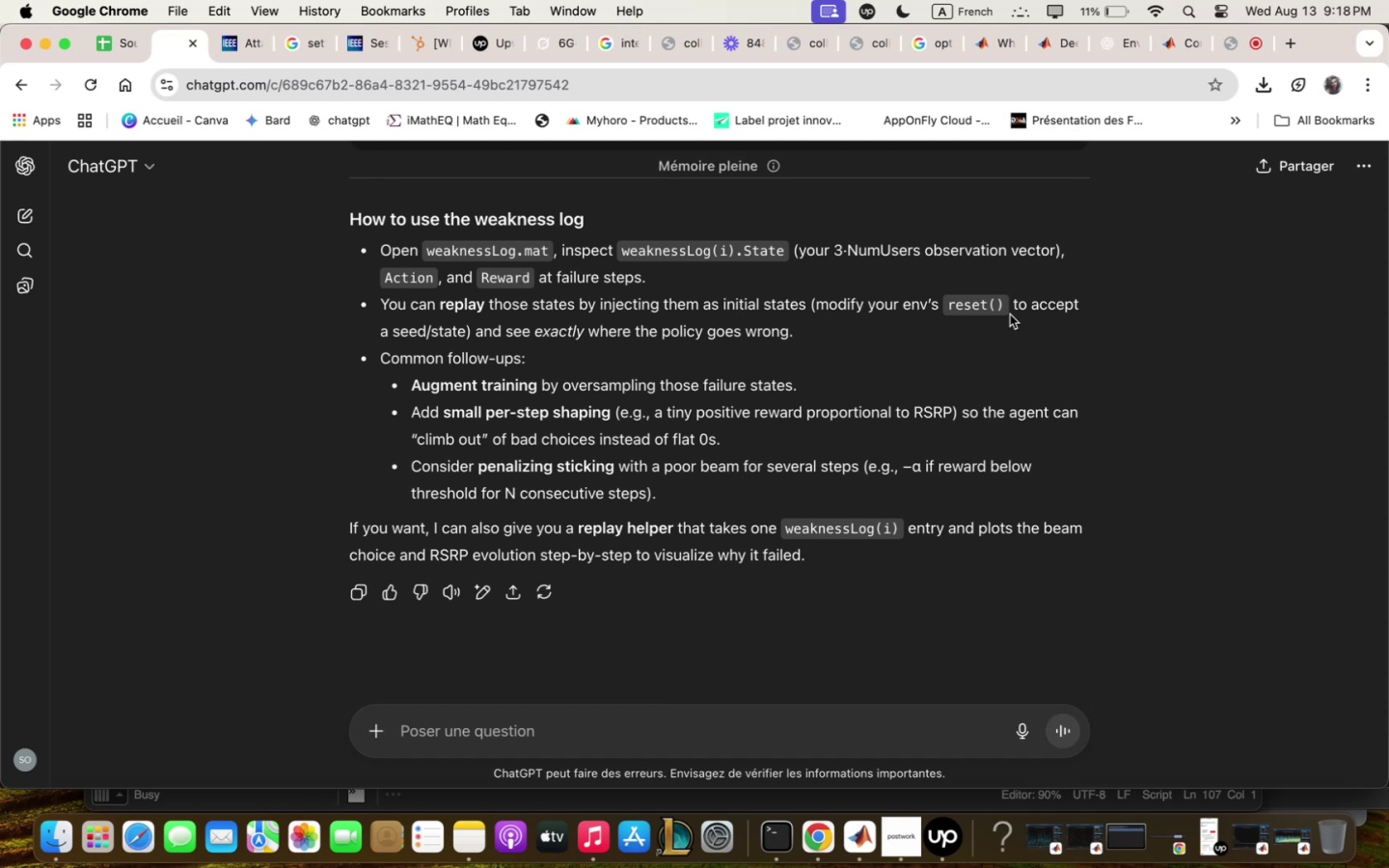 
left_click([864, 842])
 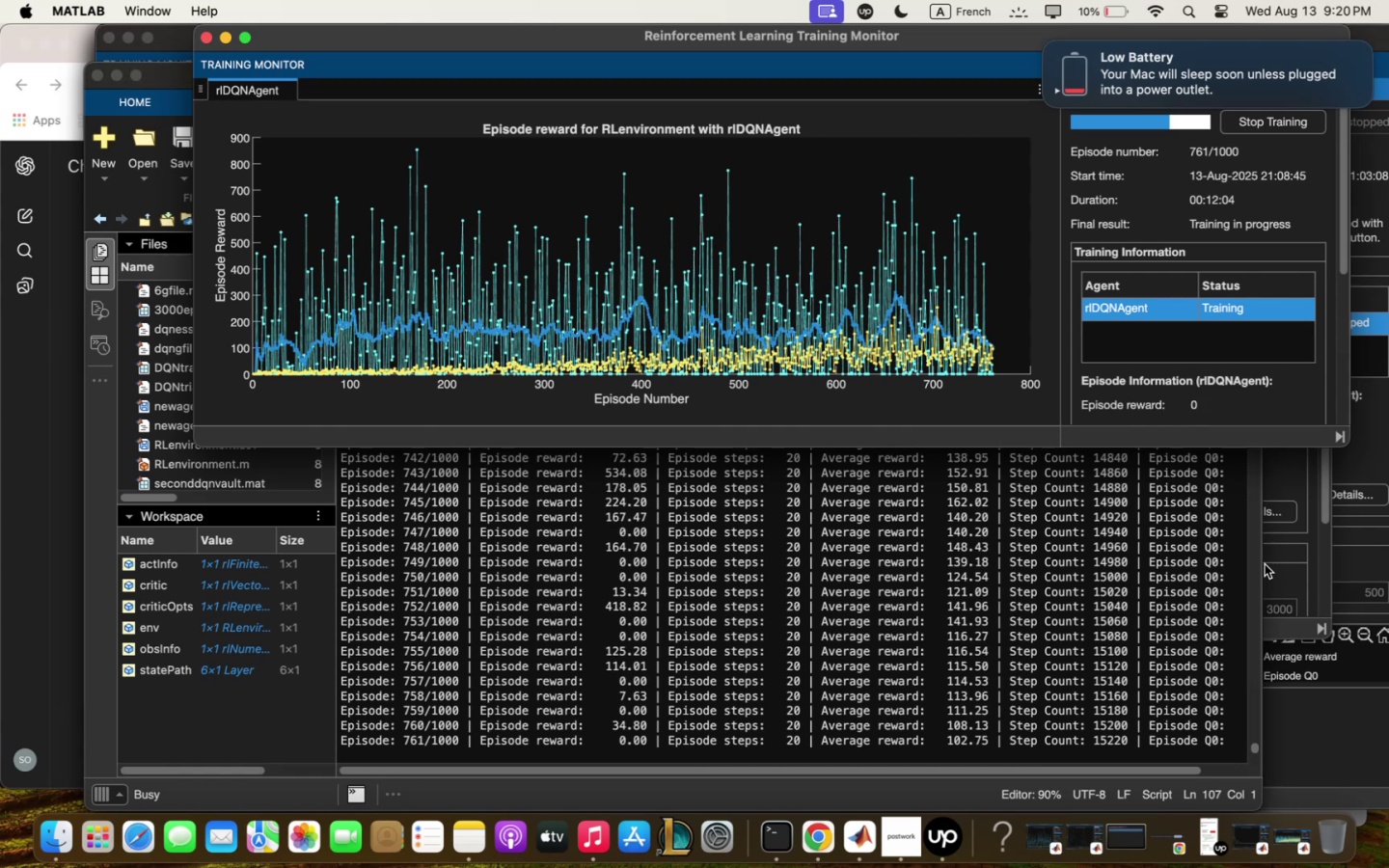 
wait(135.78)
 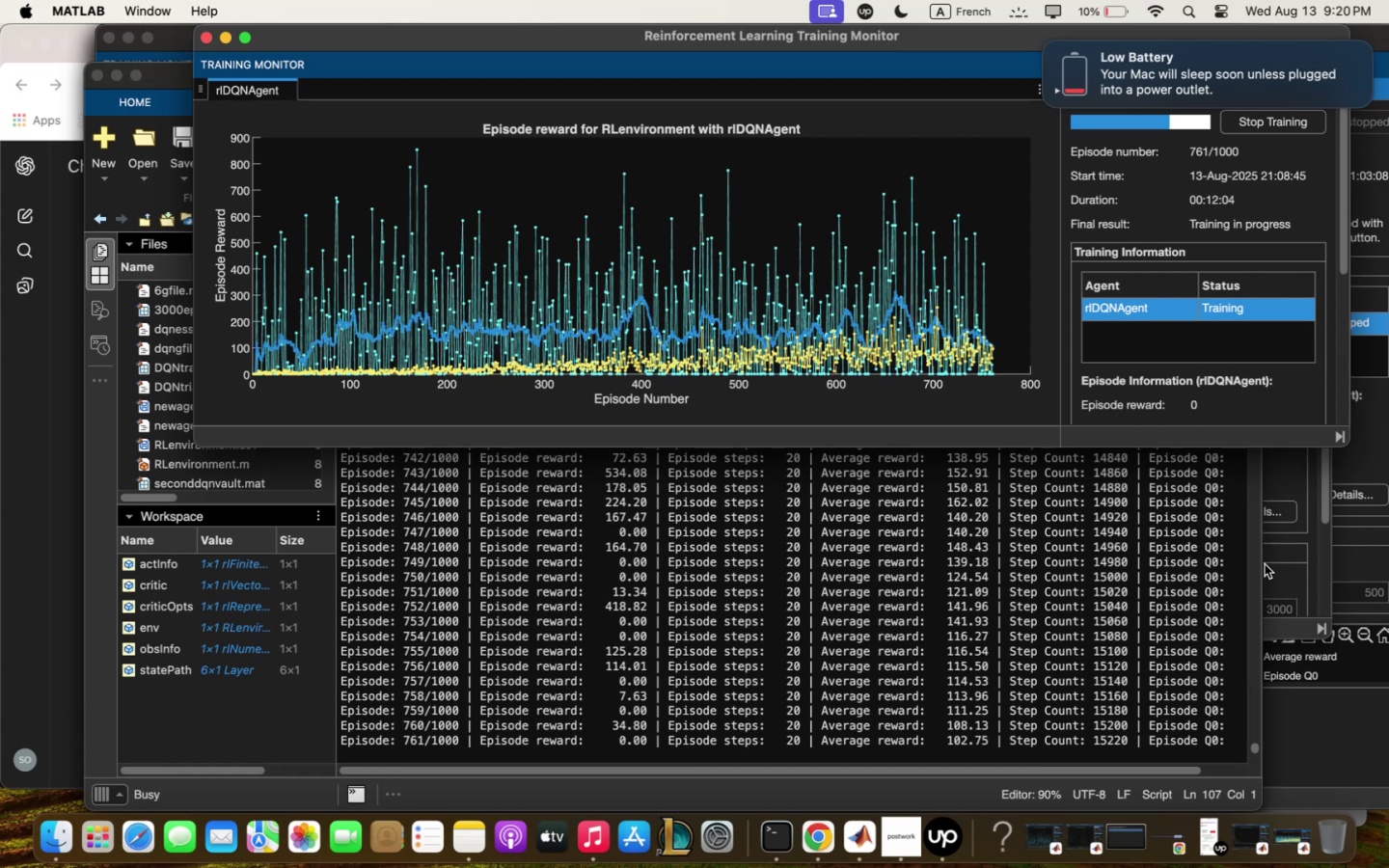 
scroll: coordinate [1038, 580], scroll_direction: up, amount: 1.0
 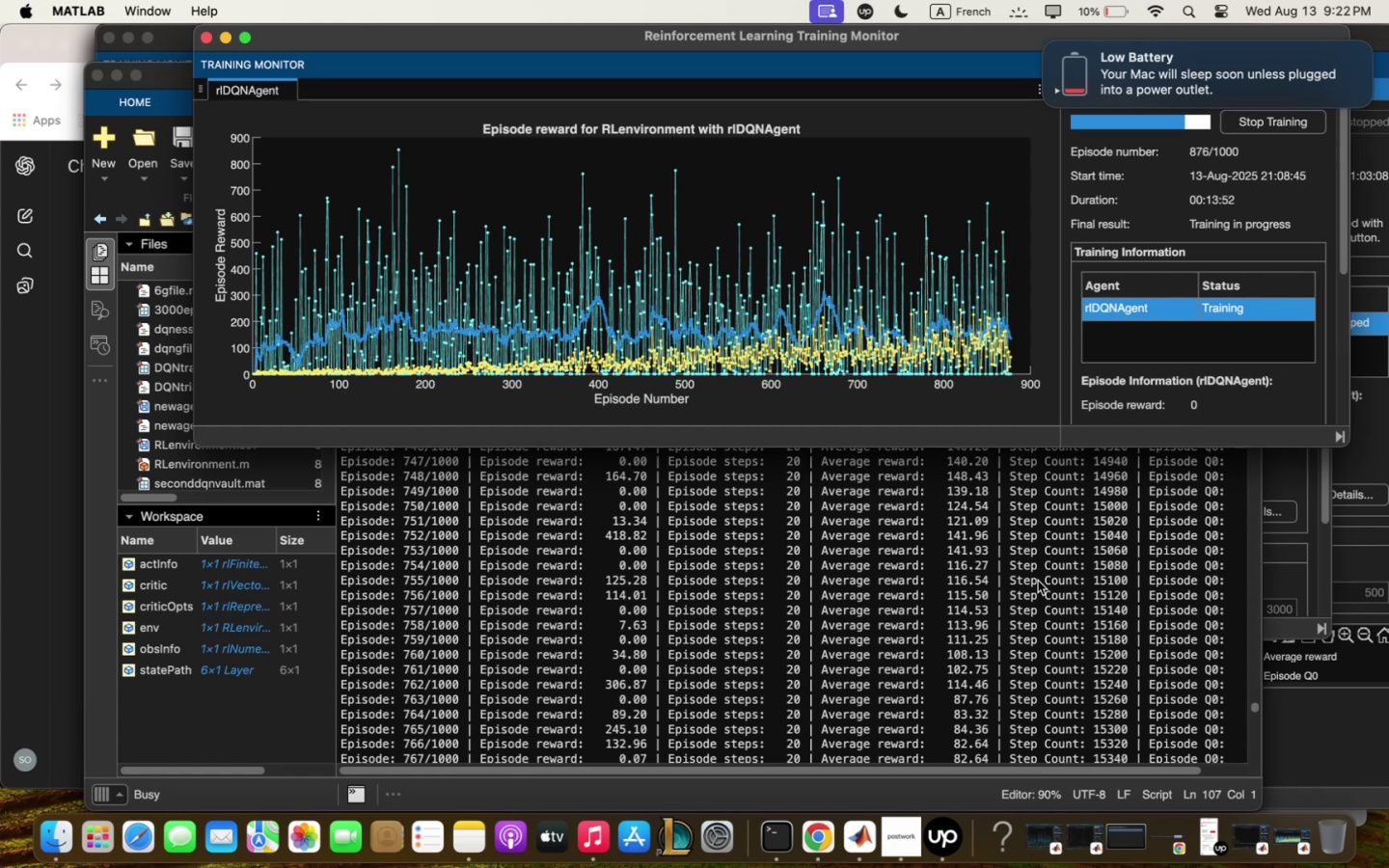 
wait(108.26)
 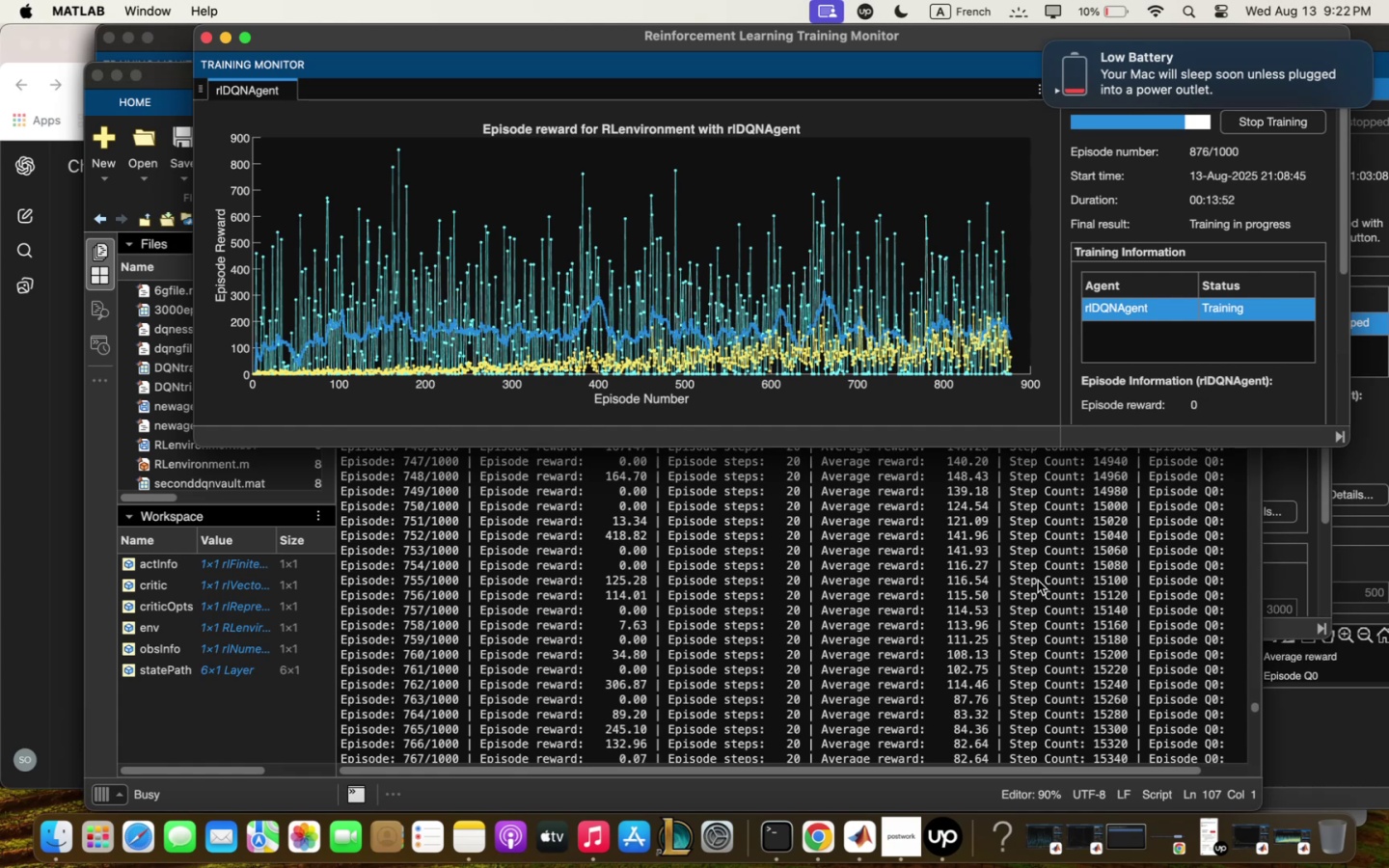 
scroll: coordinate [1071, 577], scroll_direction: down, amount: 11.0
 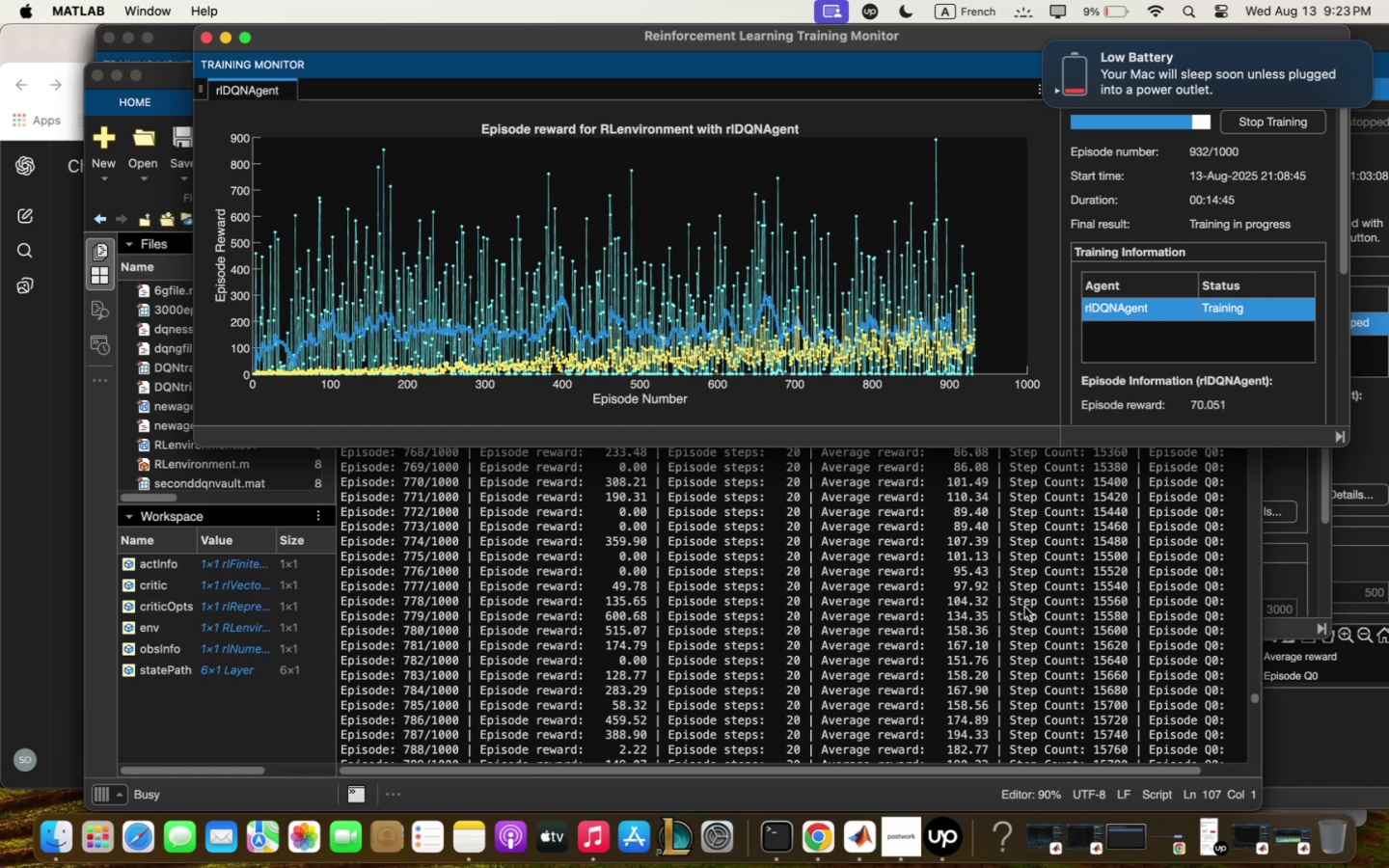 
wait(51.46)
 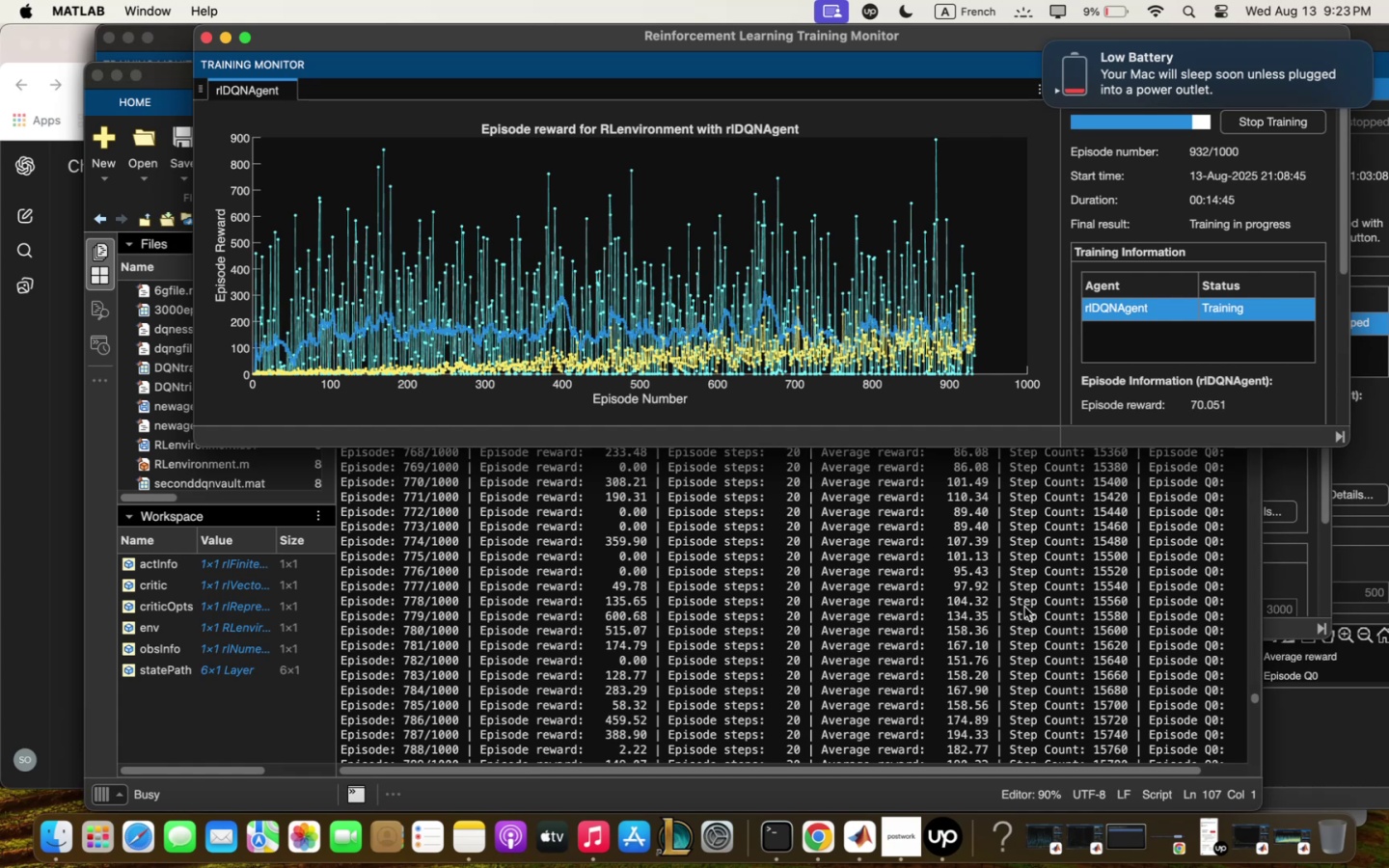 
scroll: coordinate [1191, 607], scroll_direction: down, amount: 72.0
 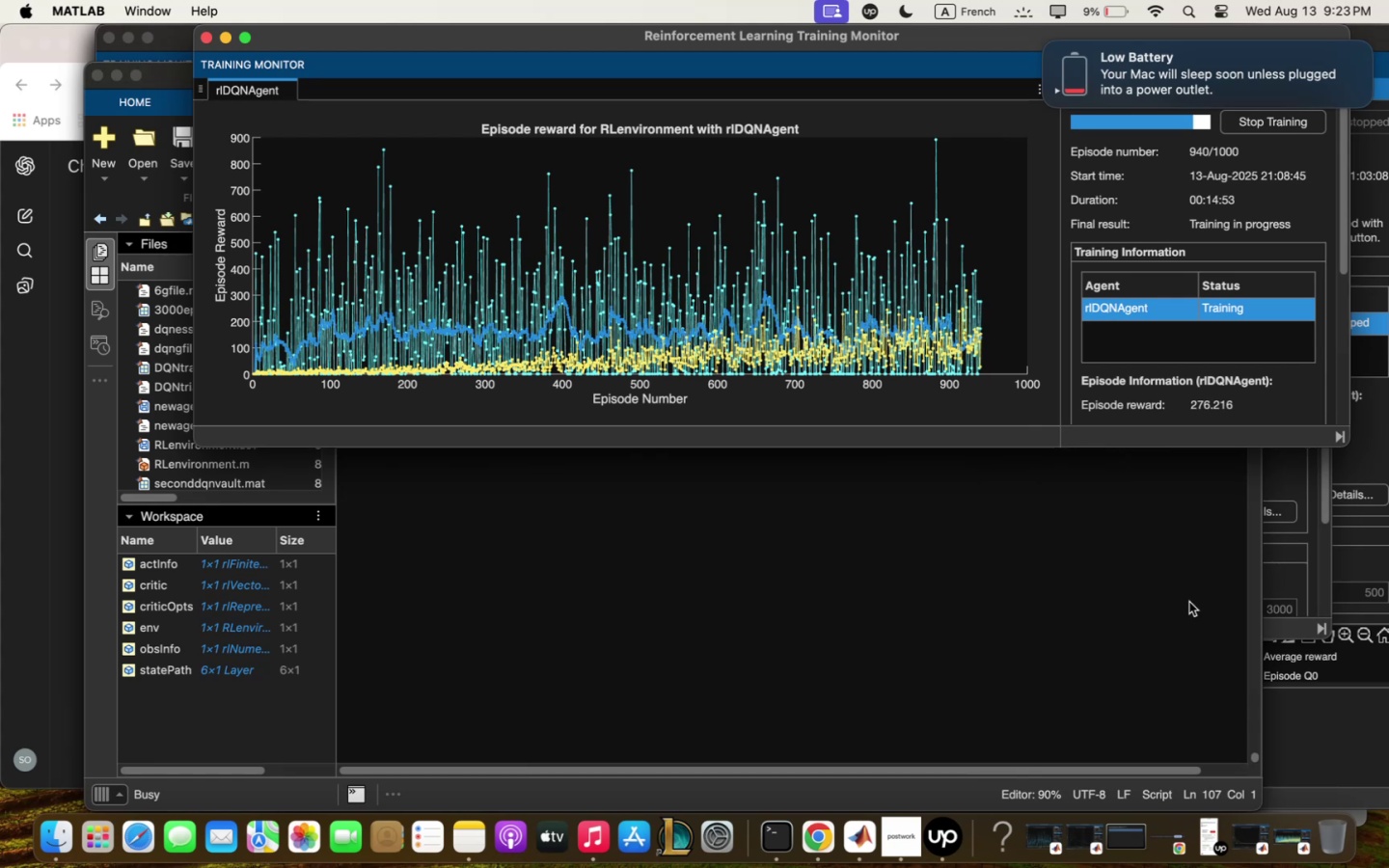 
scroll: coordinate [1190, 596], scroll_direction: up, amount: 10.0
 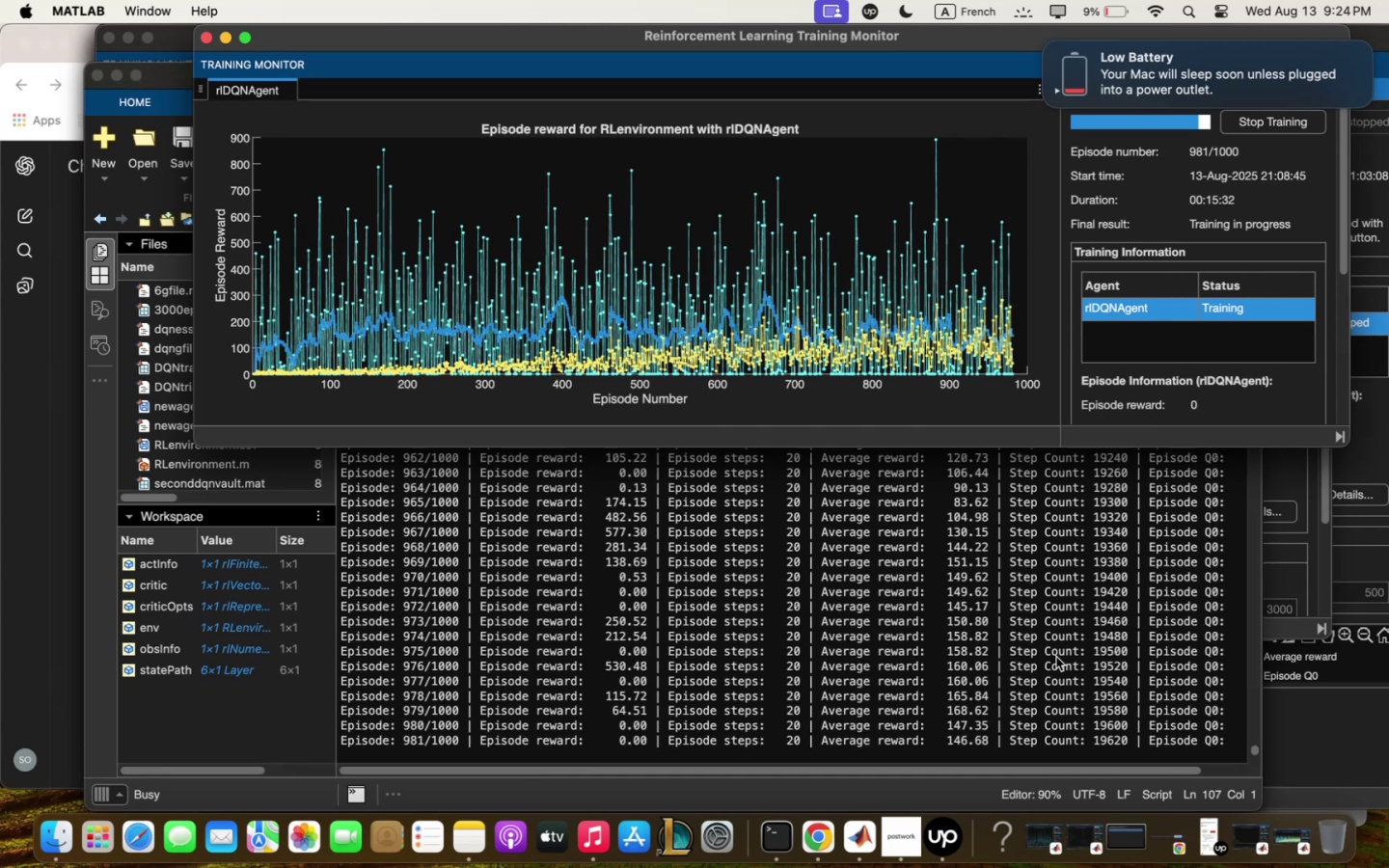 
wait(42.09)
 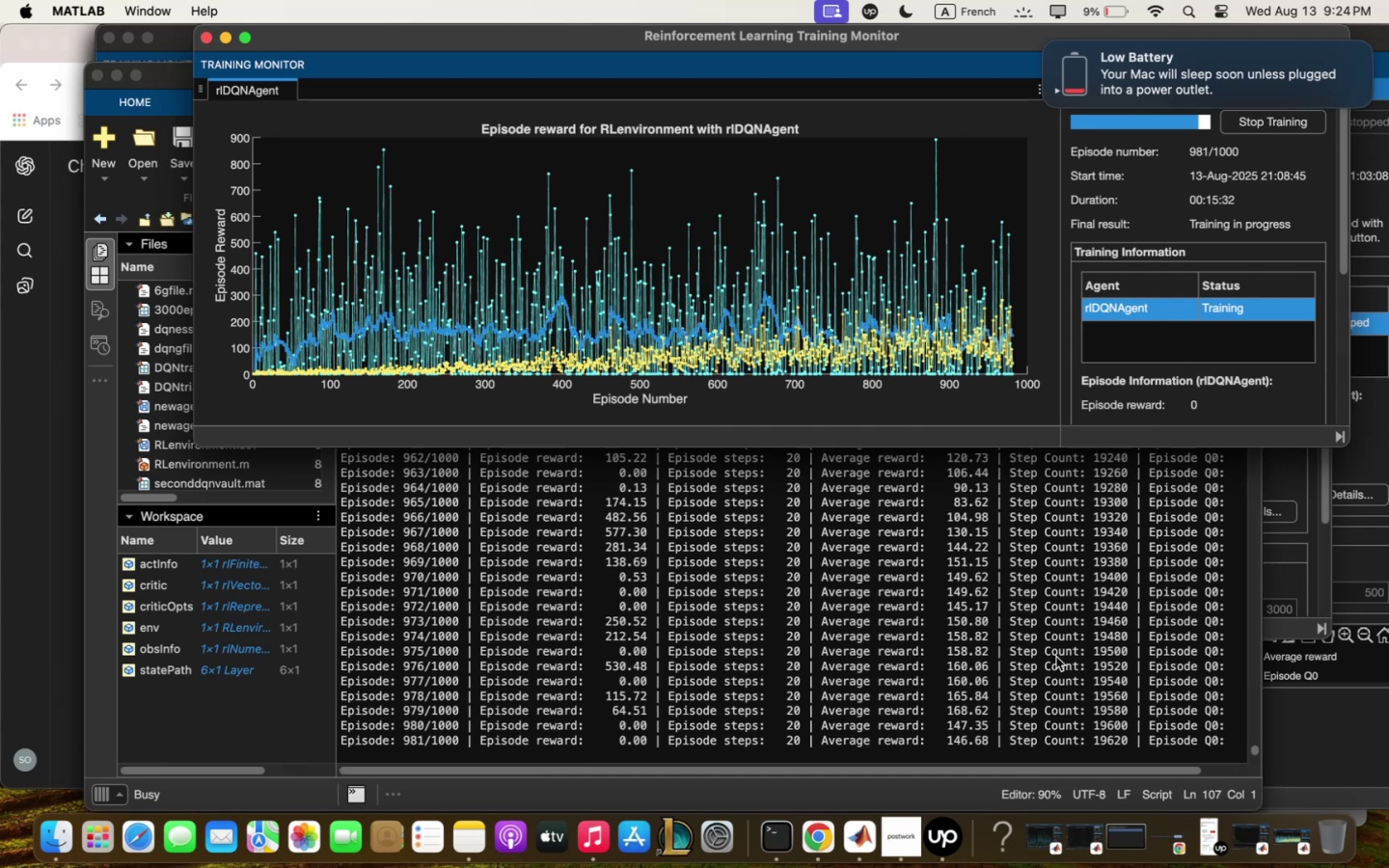 
scroll: coordinate [1060, 650], scroll_direction: up, amount: 1.0
 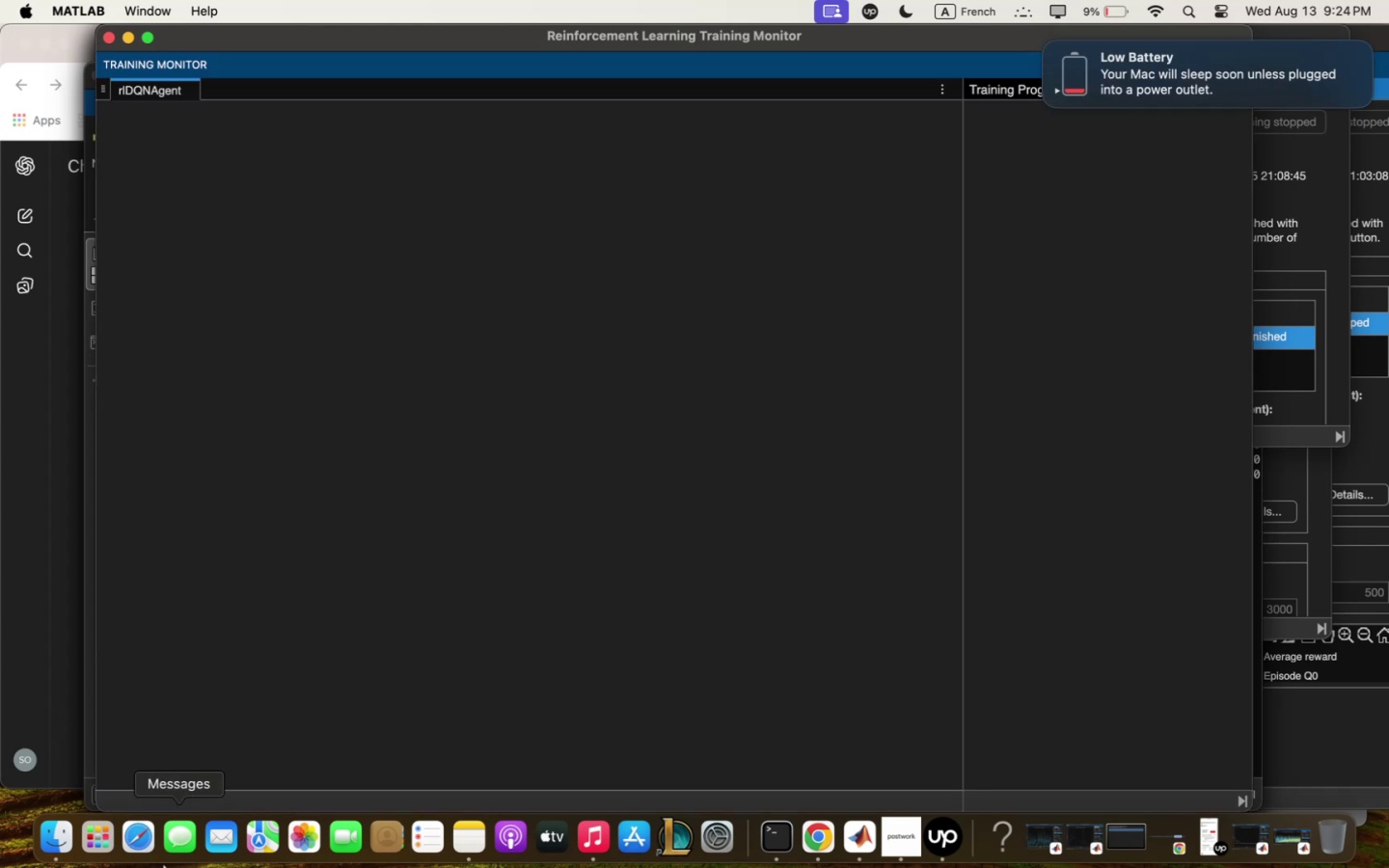 
wait(32.44)
 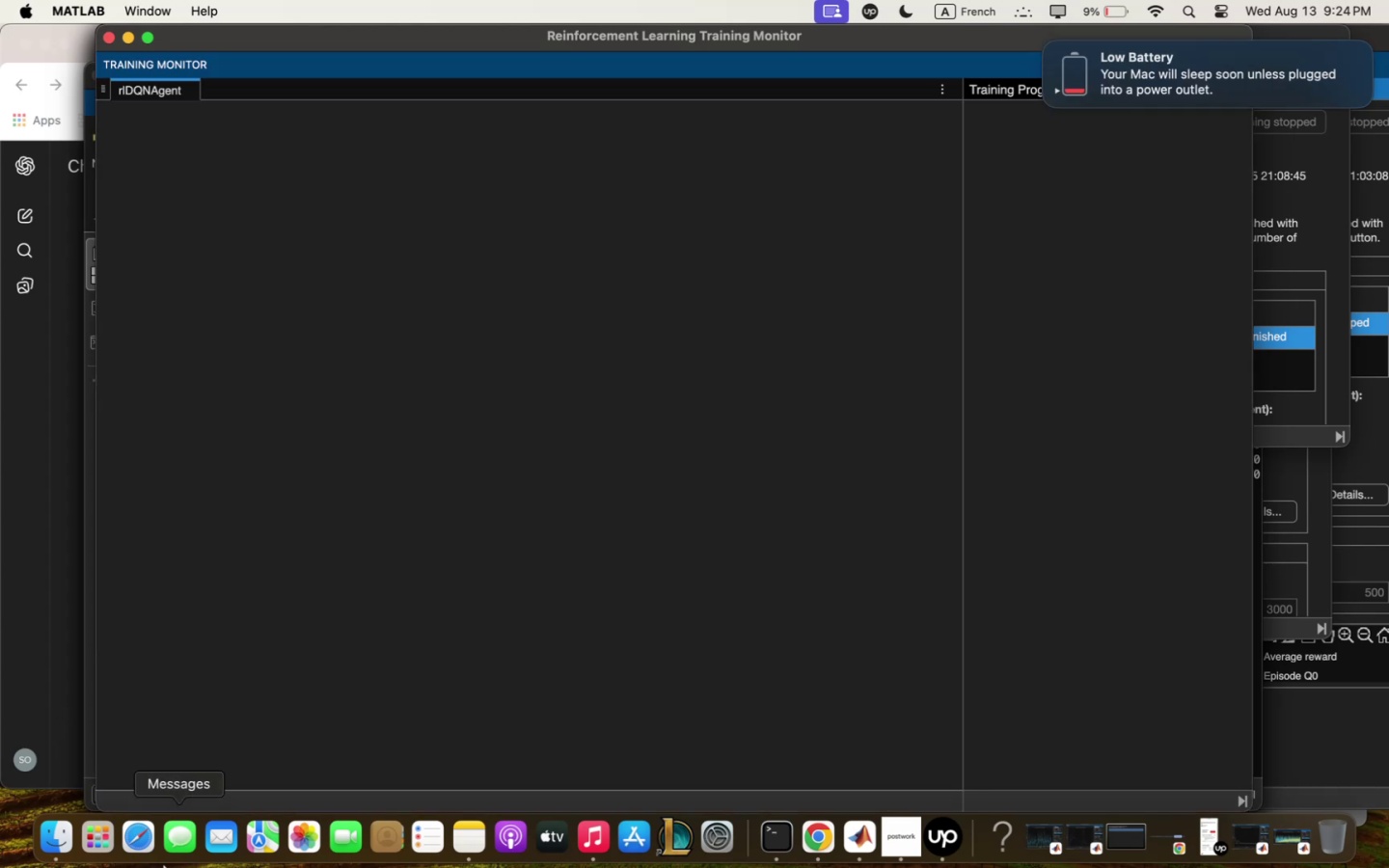 
left_click([1045, 44])
 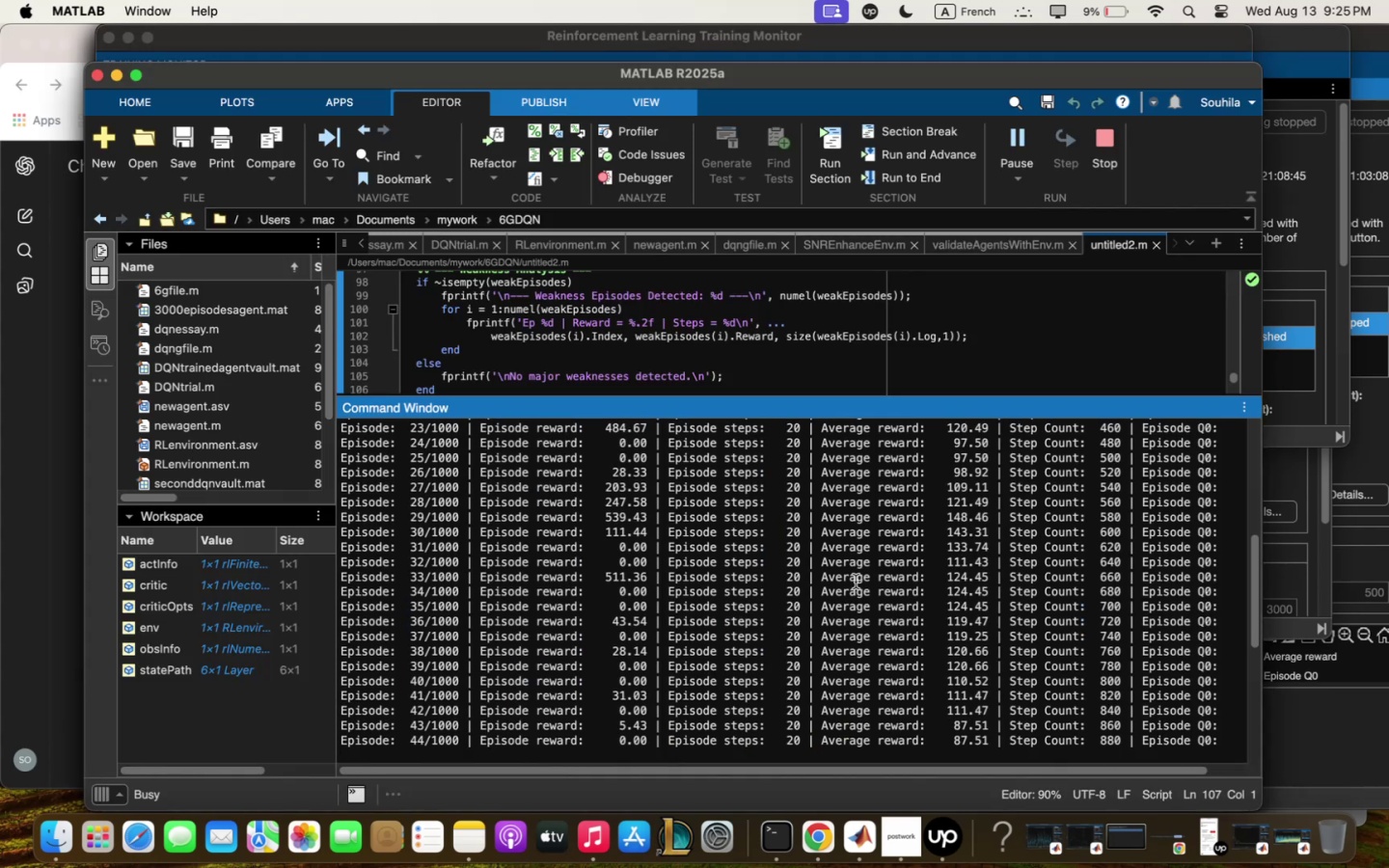 
wait(12.59)
 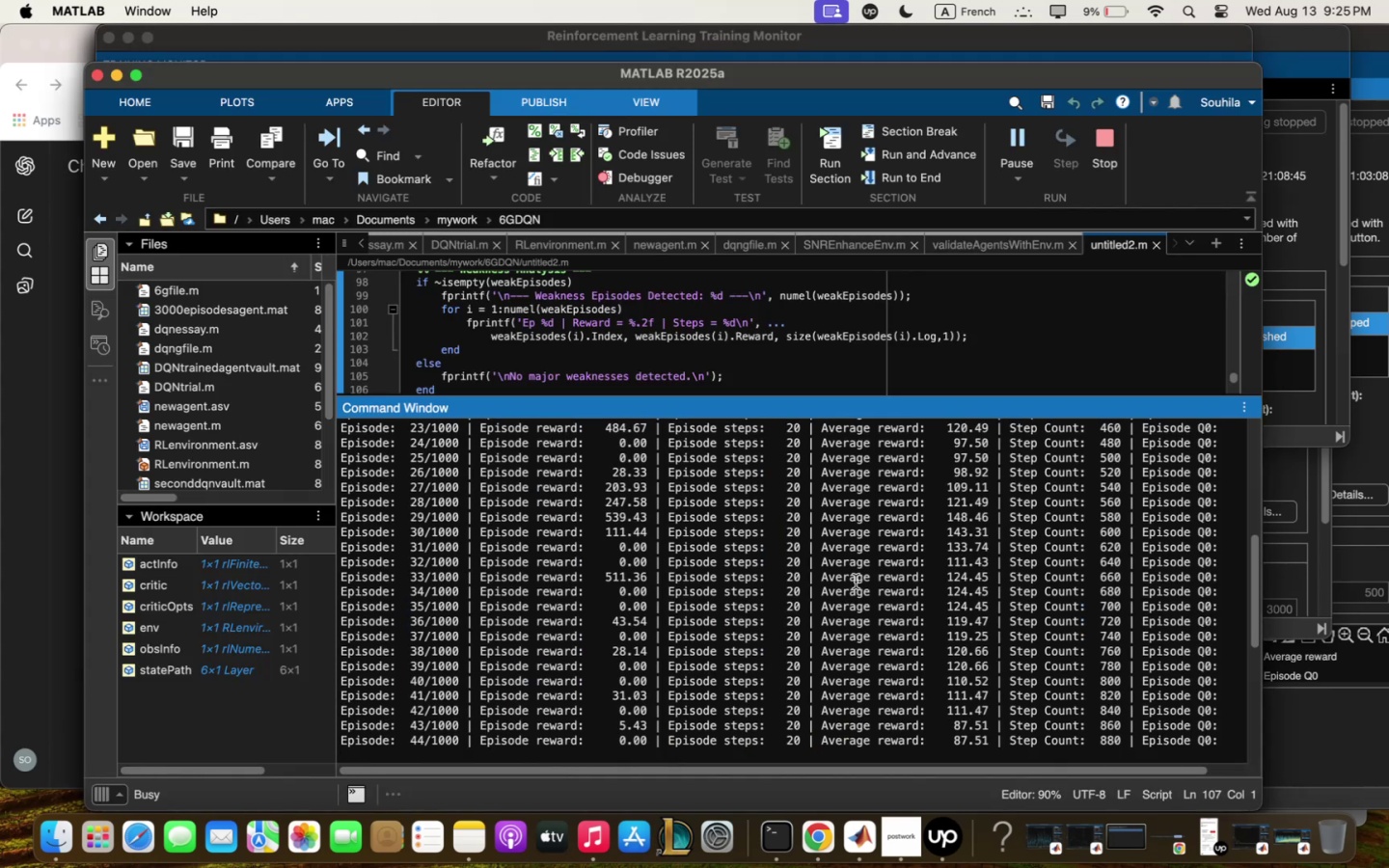 
left_click_drag(start_coordinate=[1252, 627], to_coordinate=[1231, 639])
 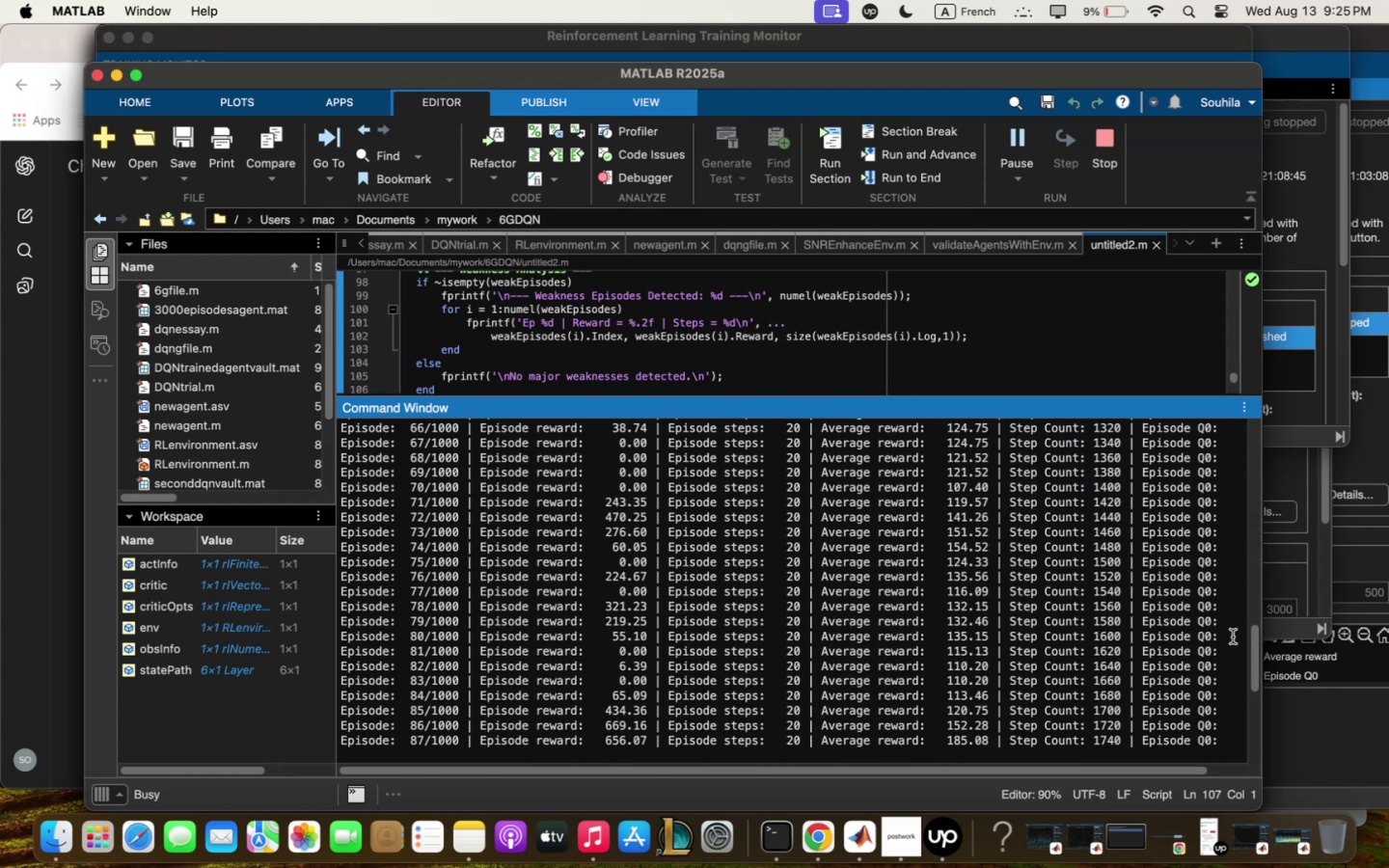 
wait(5.63)
 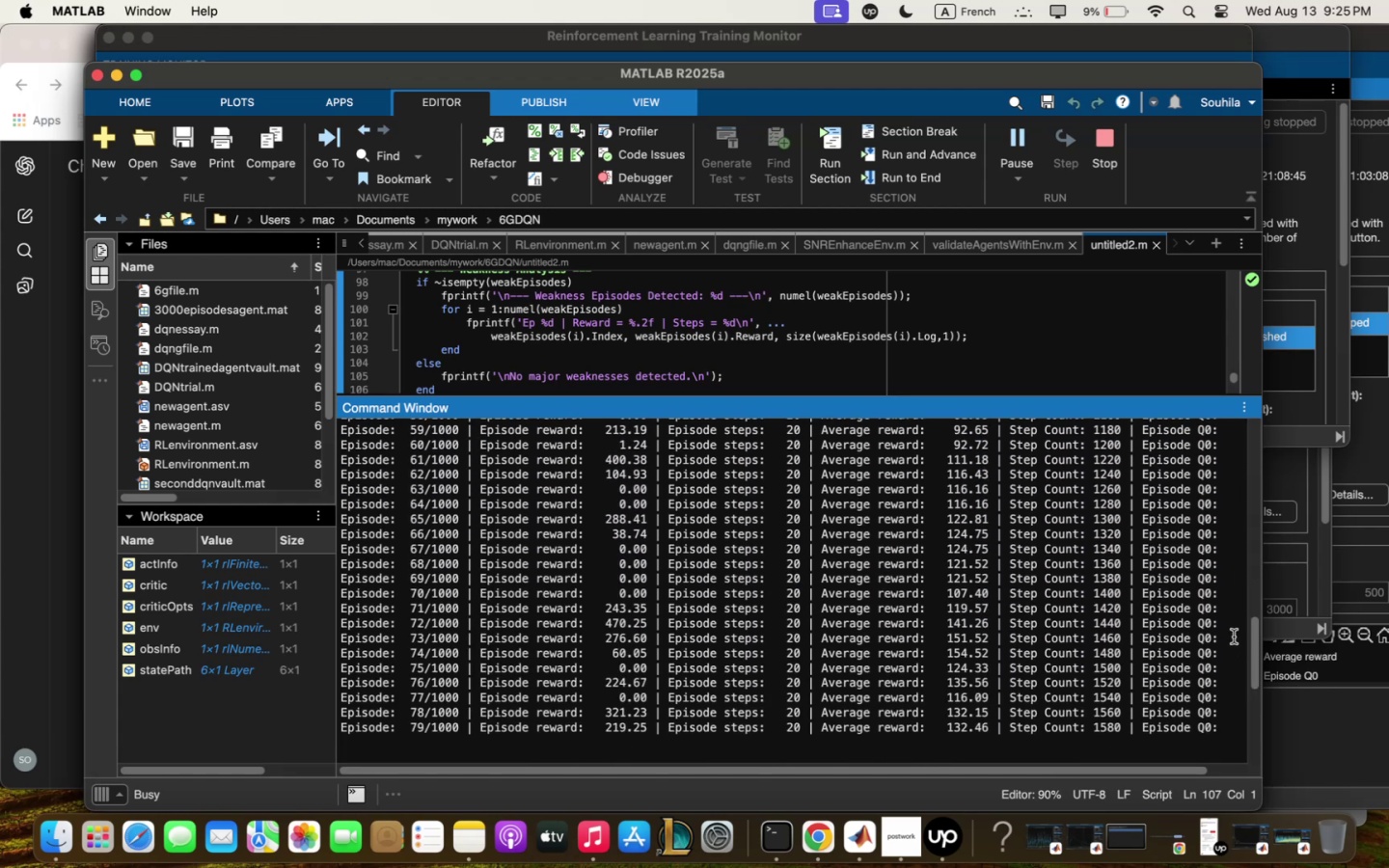 
left_click([828, 838])
 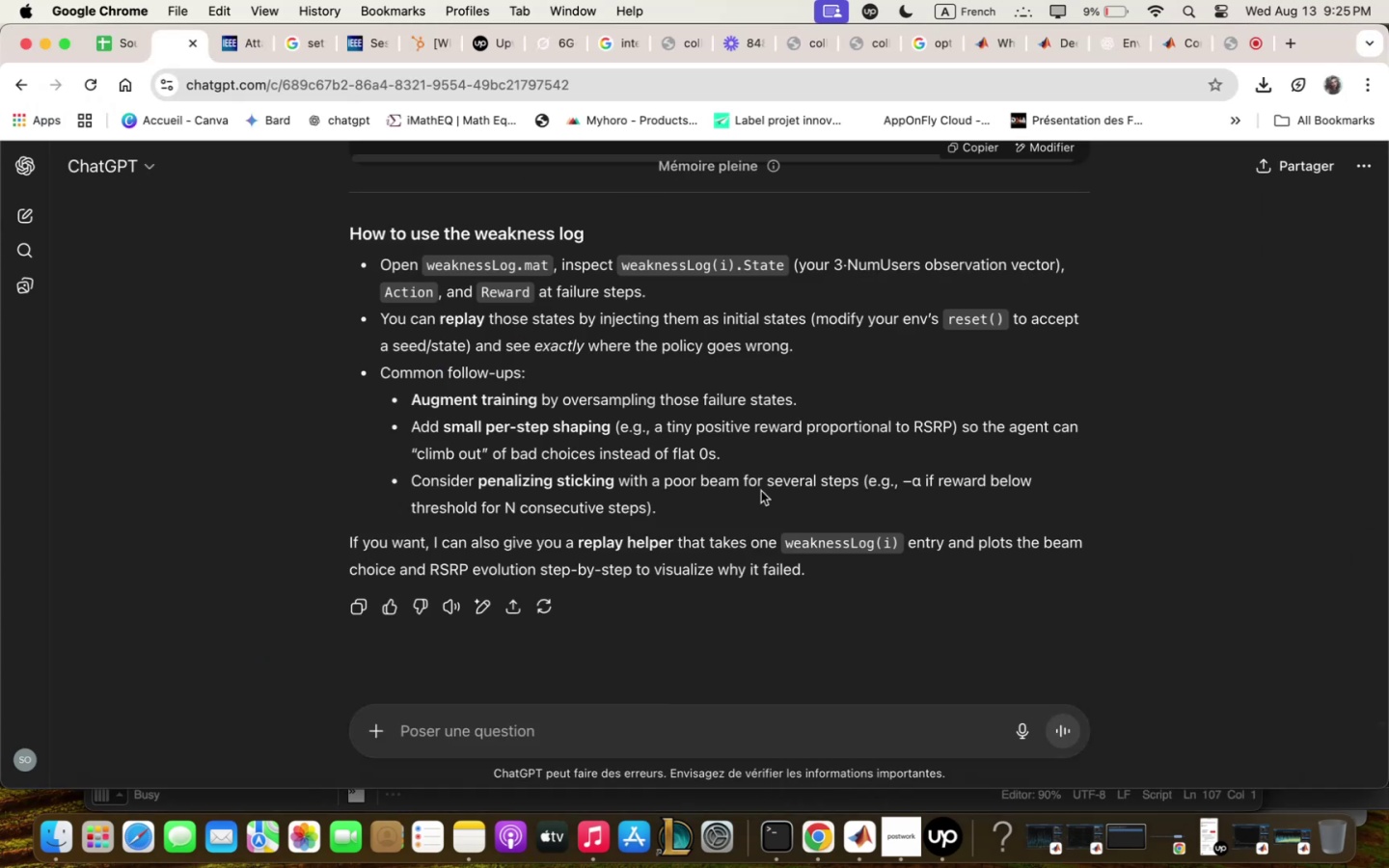 
wait(10.89)
 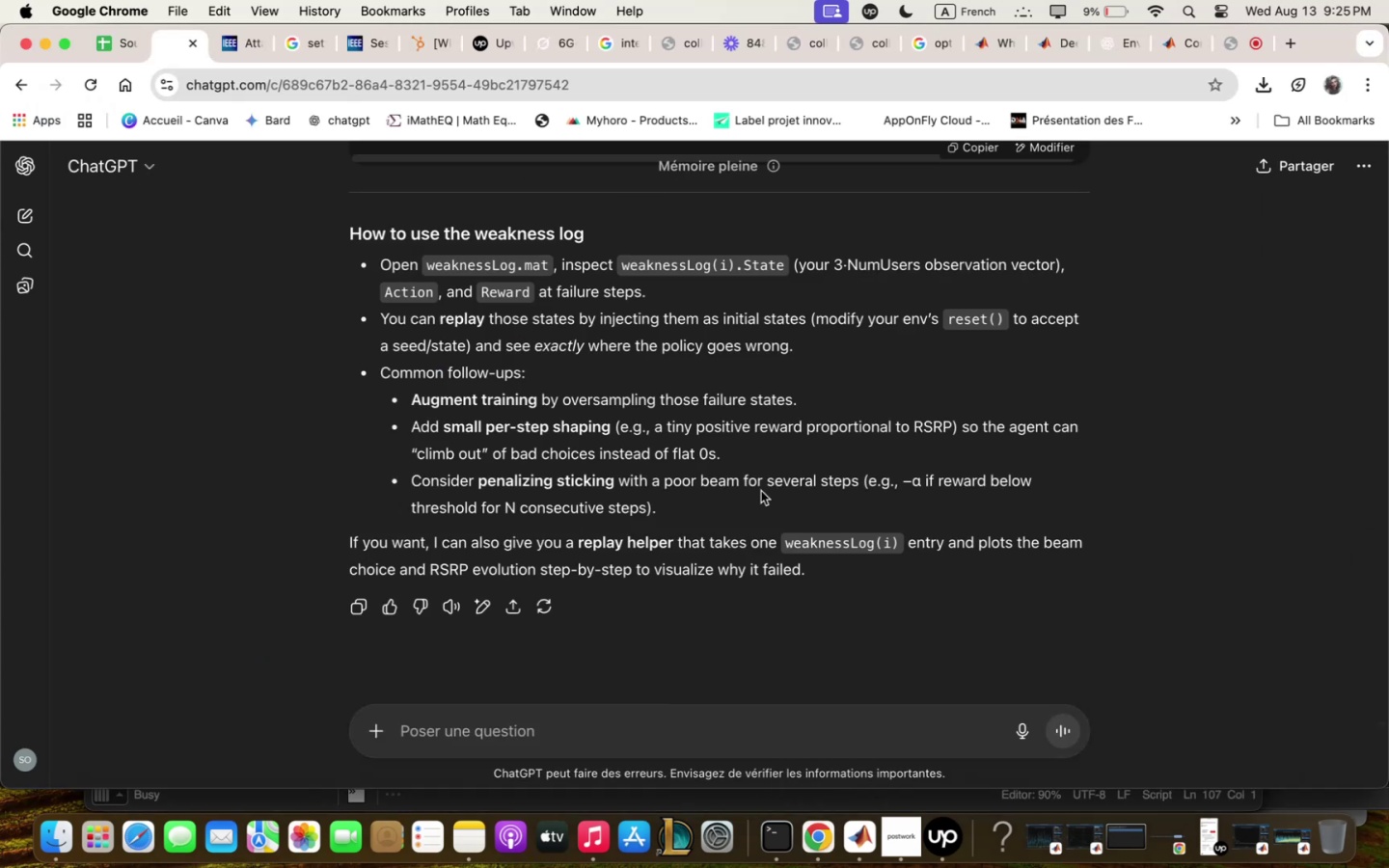 
scroll: coordinate [540, 402], scroll_direction: up, amount: 109.0
 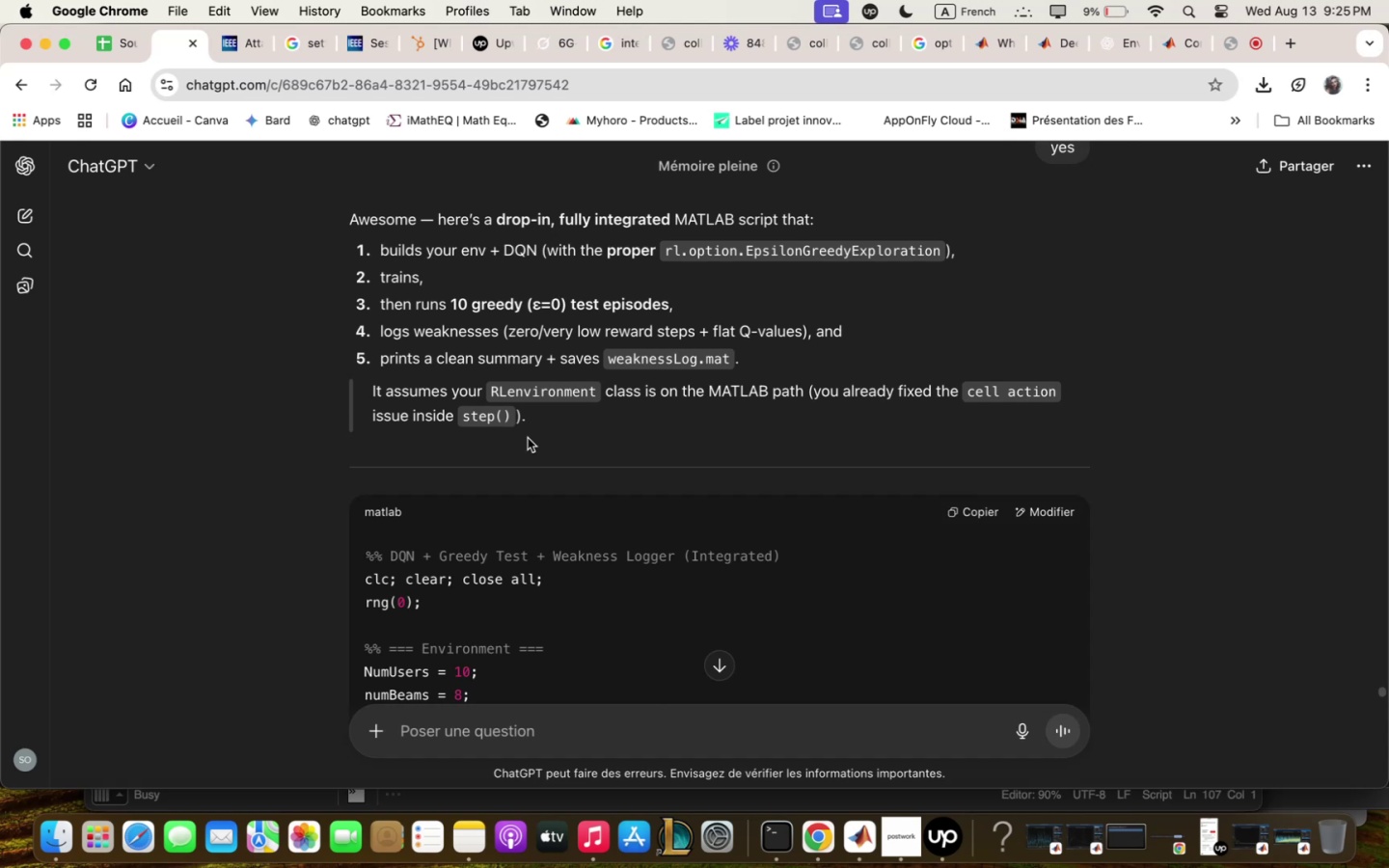 
wait(17.59)
 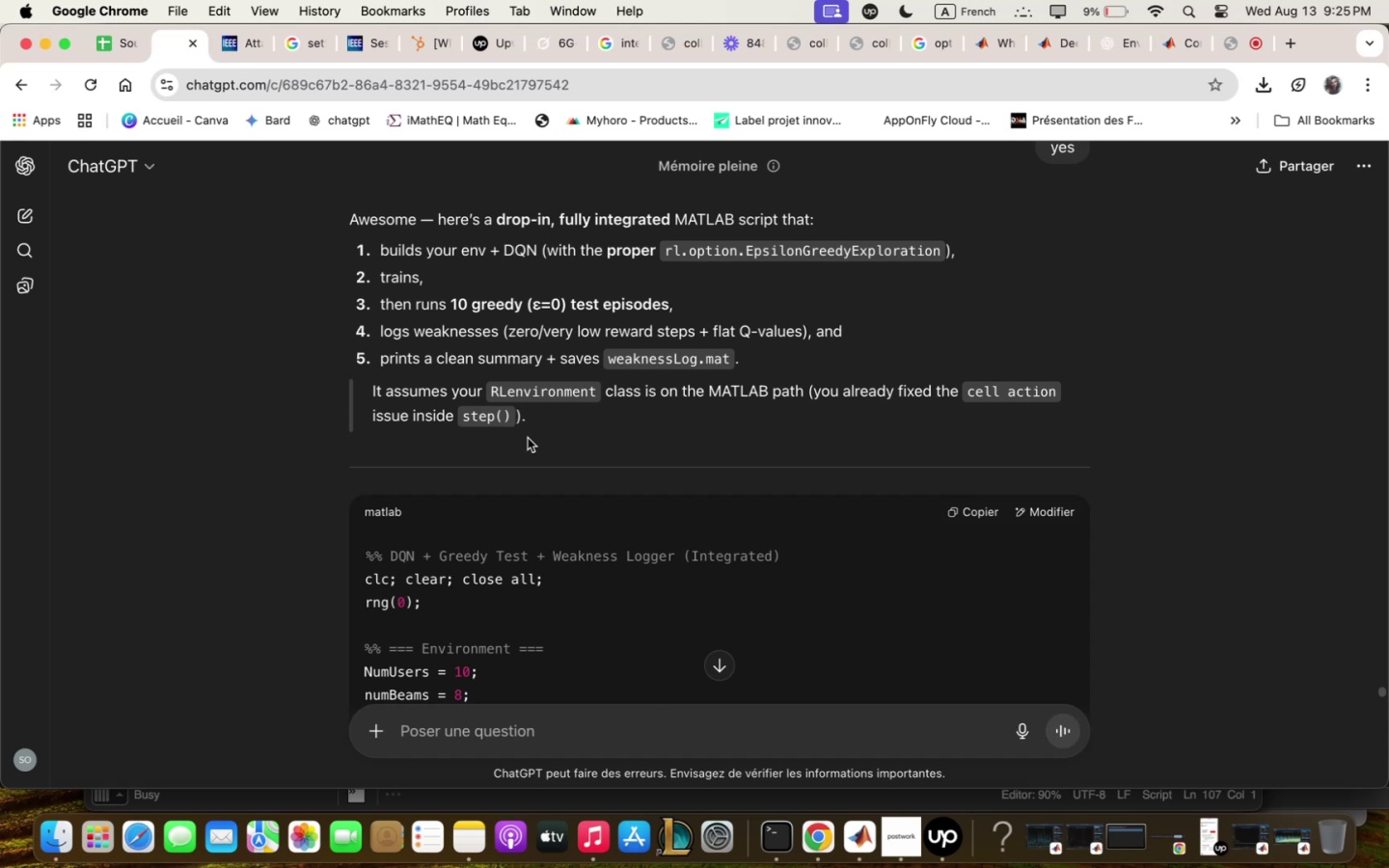 
scroll: coordinate [528, 438], scroll_direction: up, amount: 2.0
 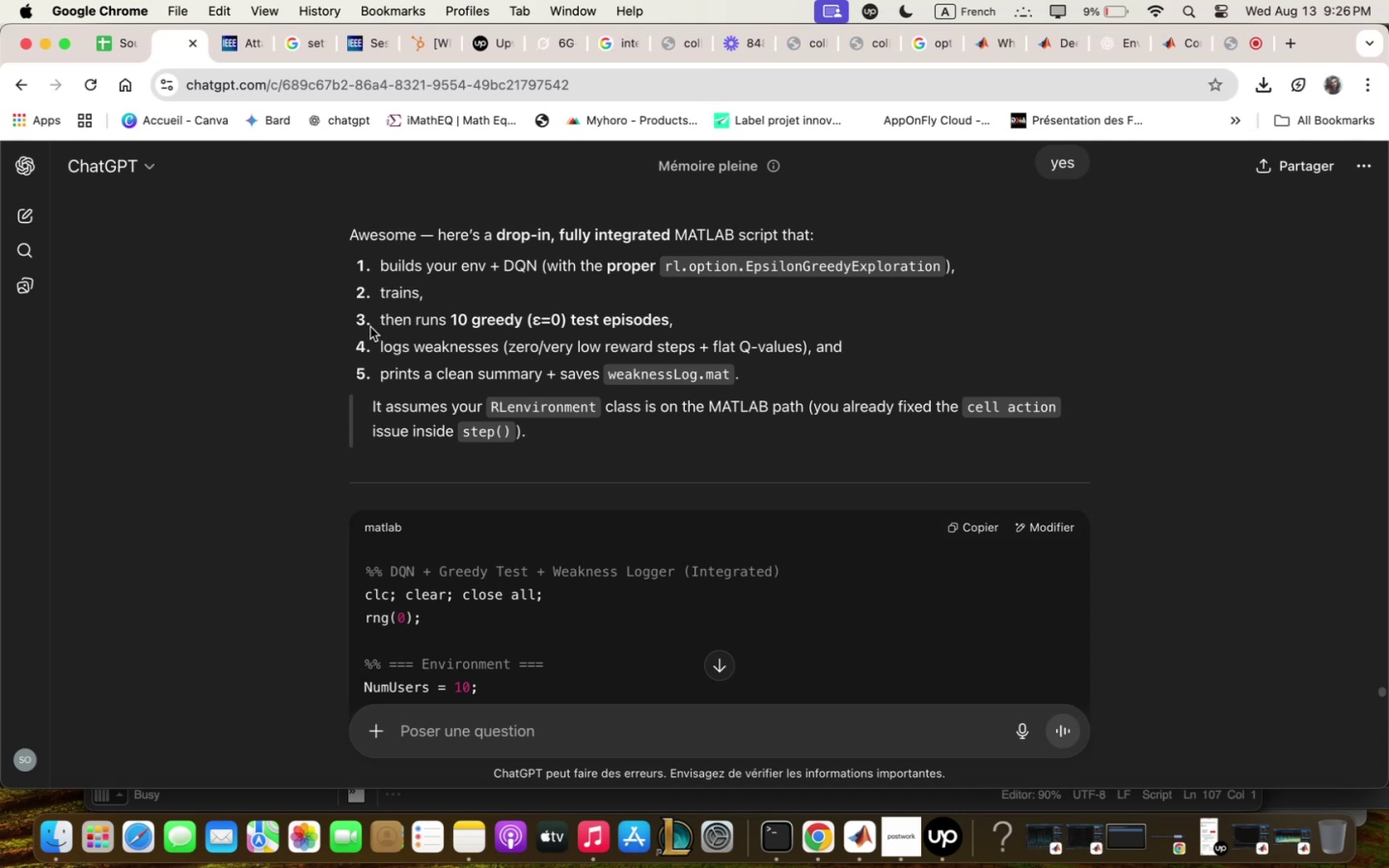 
wait(11.72)
 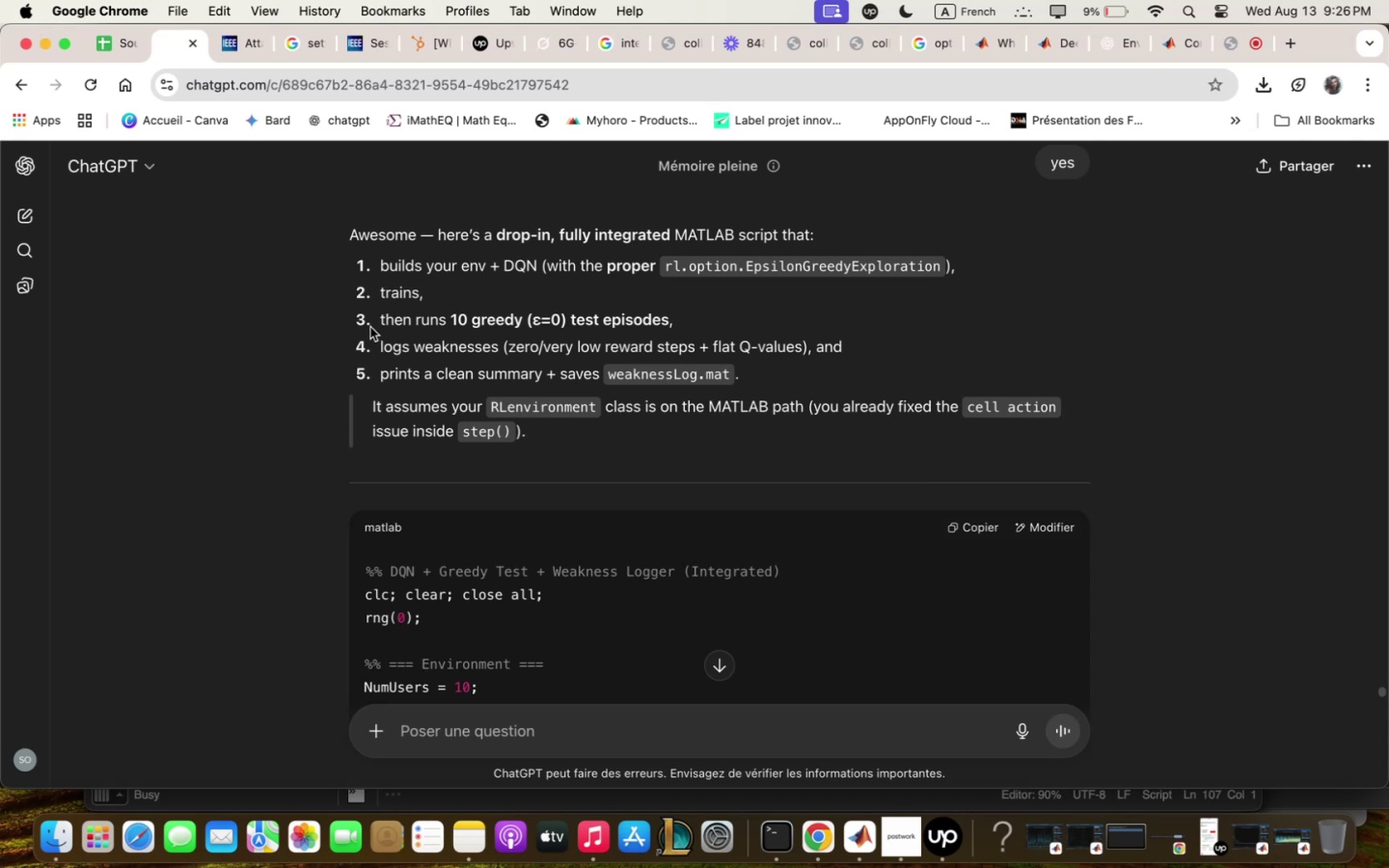 
left_click_drag(start_coordinate=[379, 323], to_coordinate=[950, 349])
 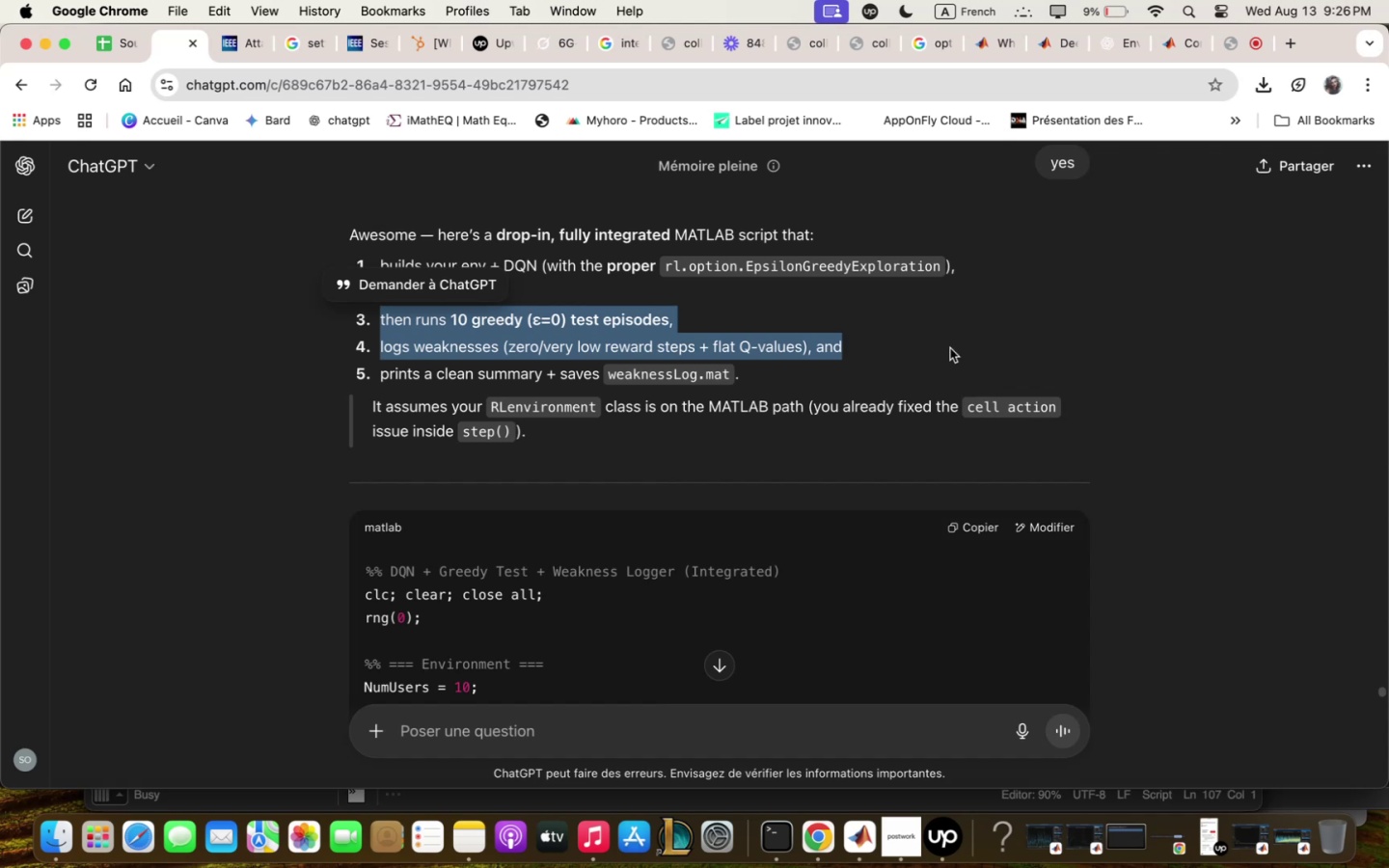 
key(Meta+C)
 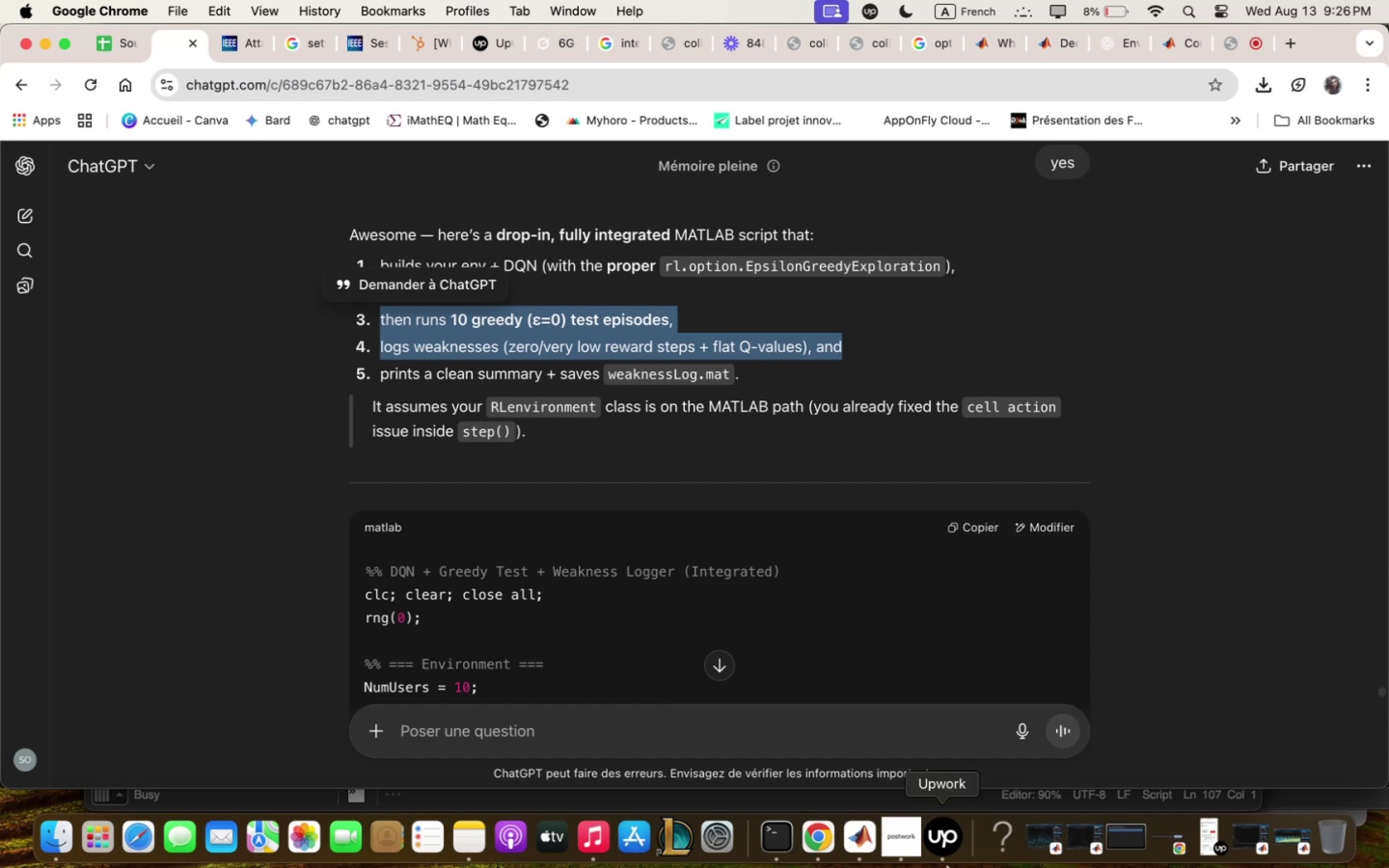 
left_click([947, 867])
 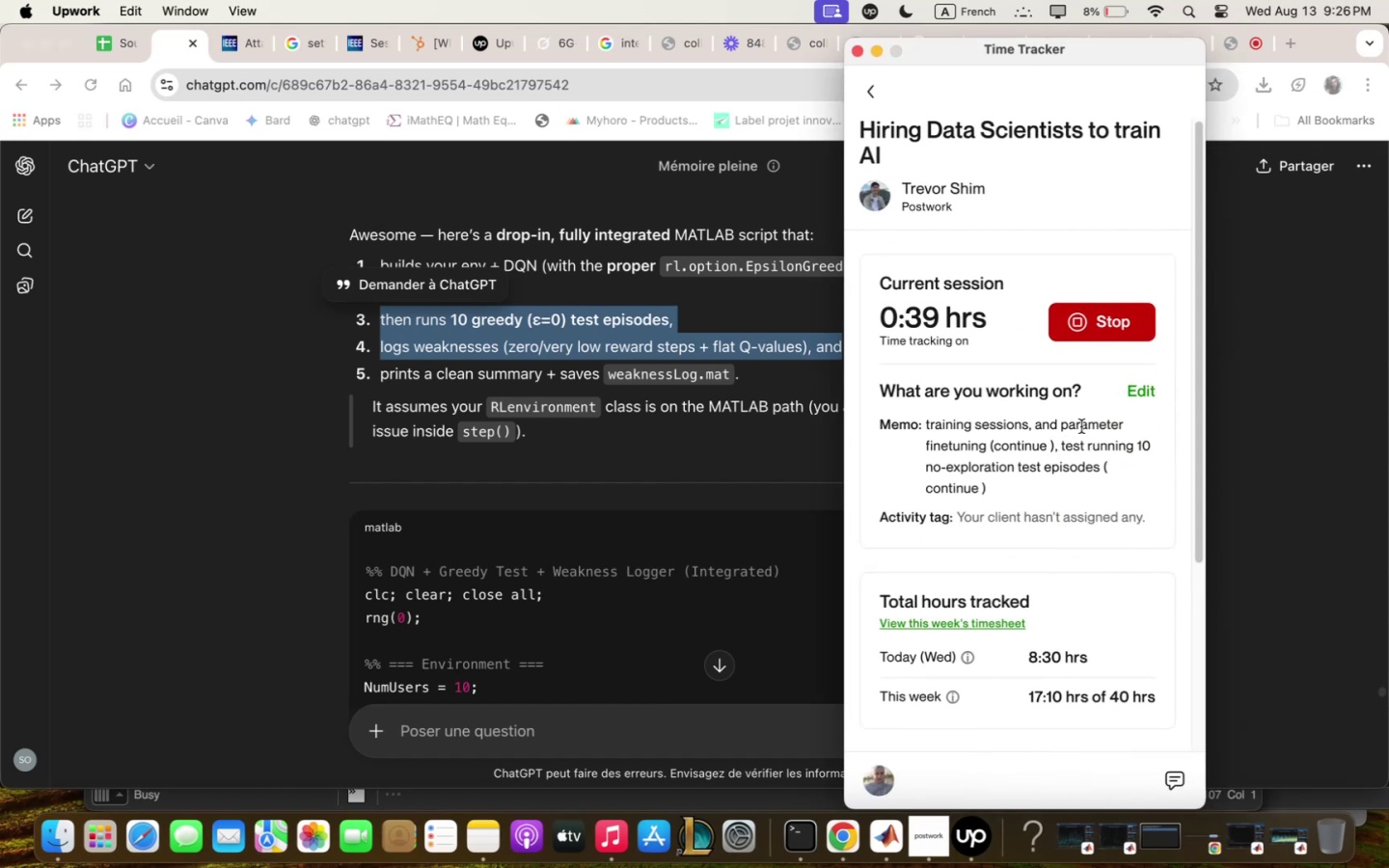 
left_click([1135, 387])
 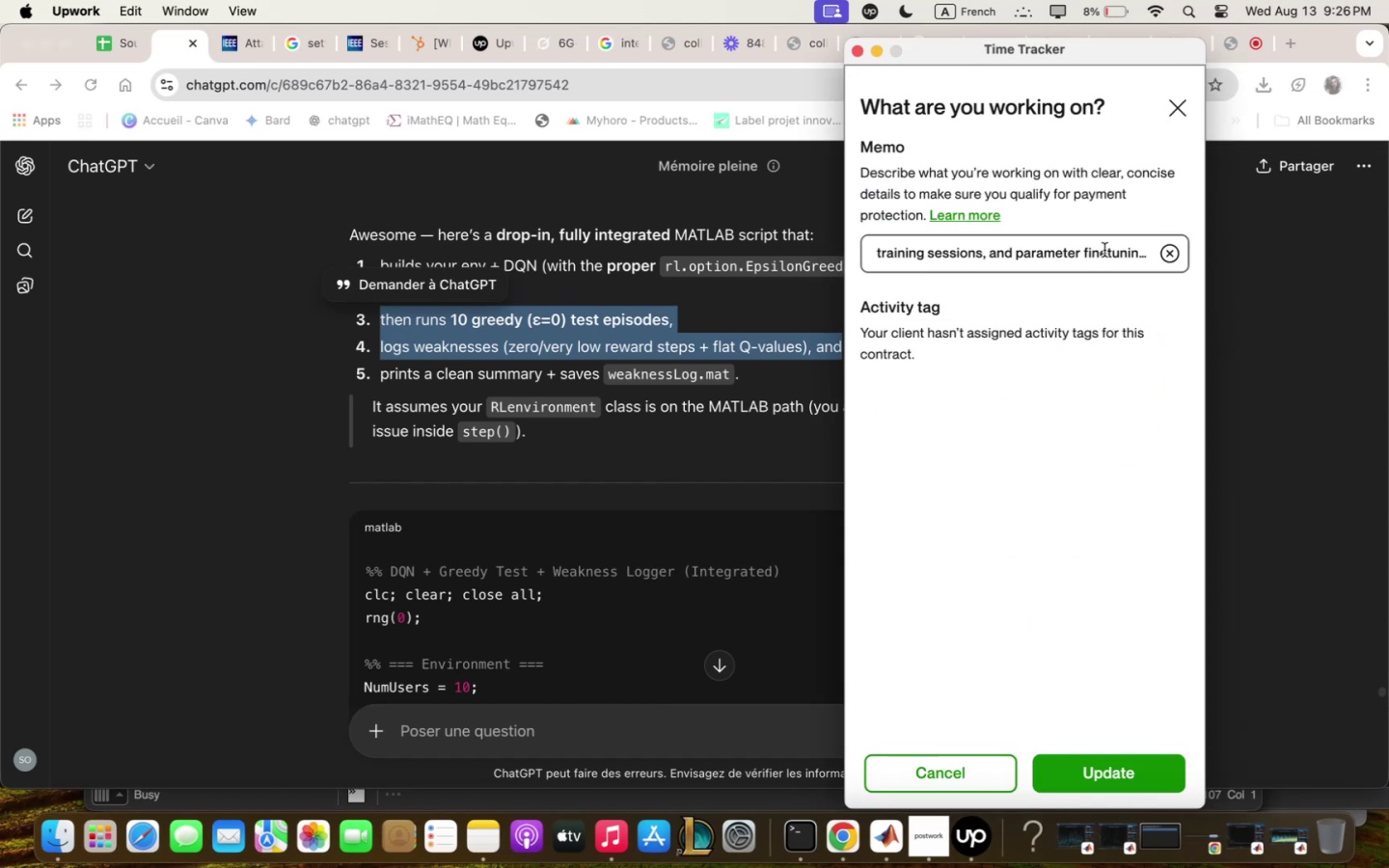 
left_click([1105, 250])
 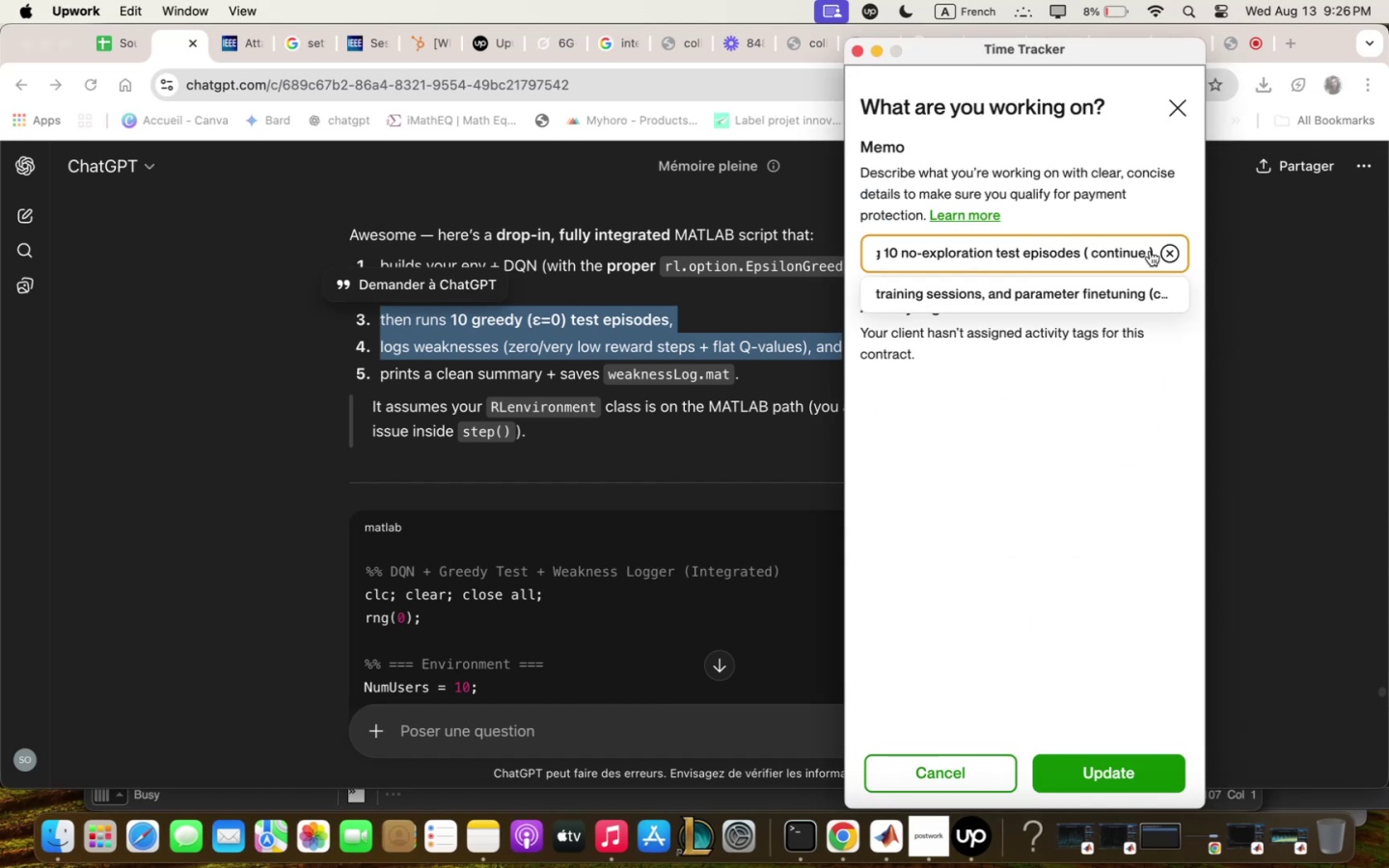 
left_click_drag(start_coordinate=[1082, 254], to_coordinate=[1023, 246])
 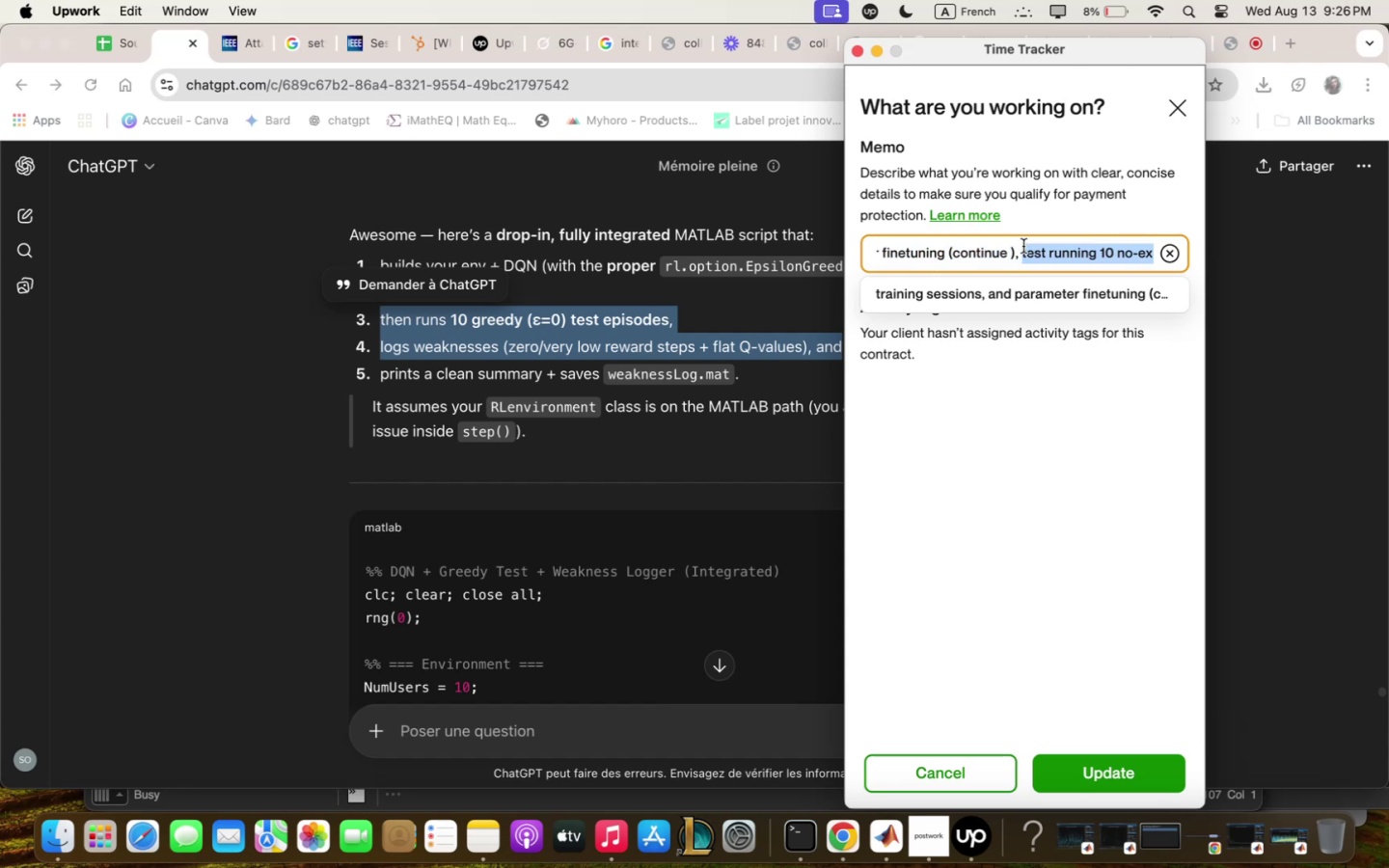 
key(Meta+V)
 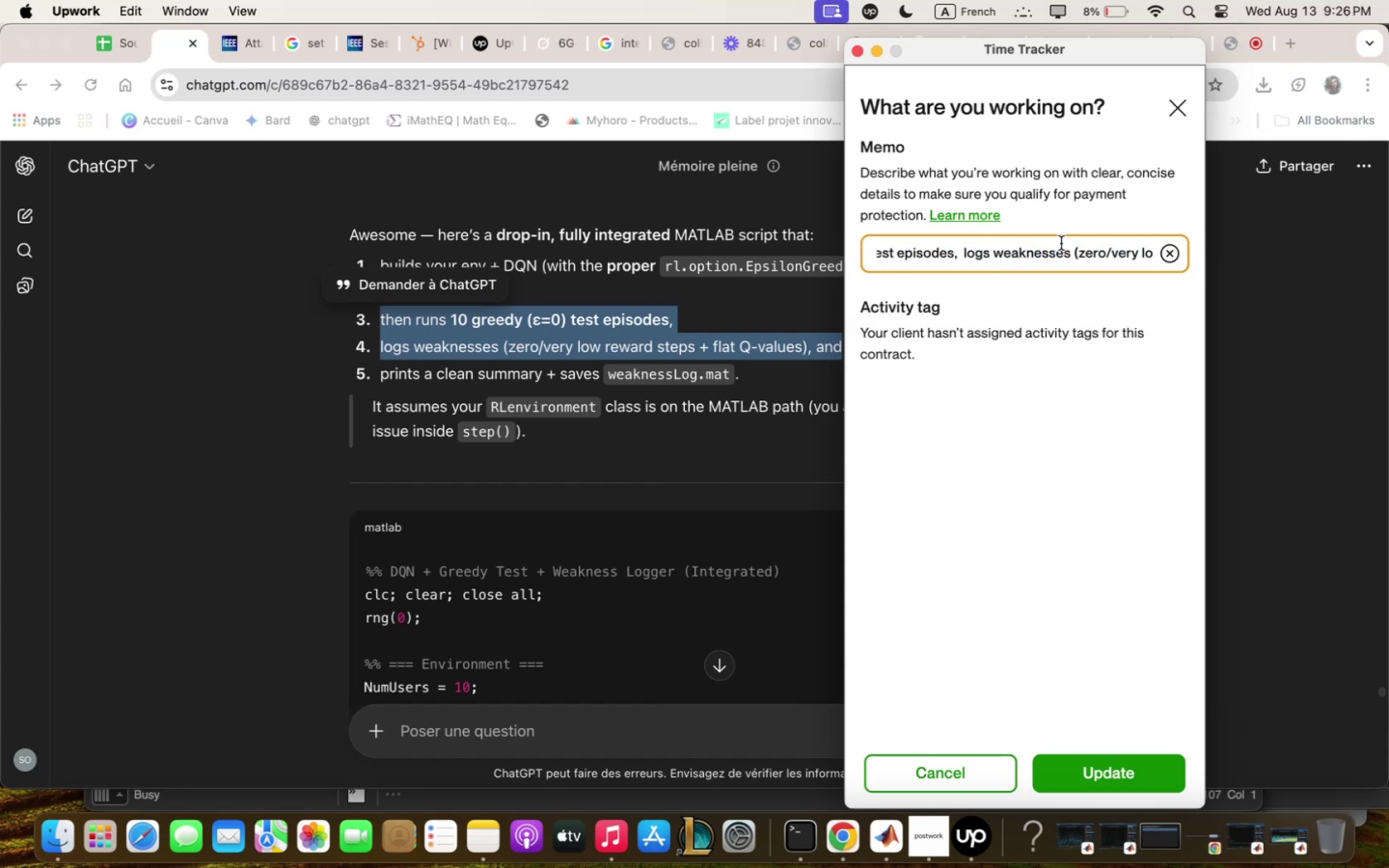 
left_click_drag(start_coordinate=[1063, 252], to_coordinate=[1107, 262])
 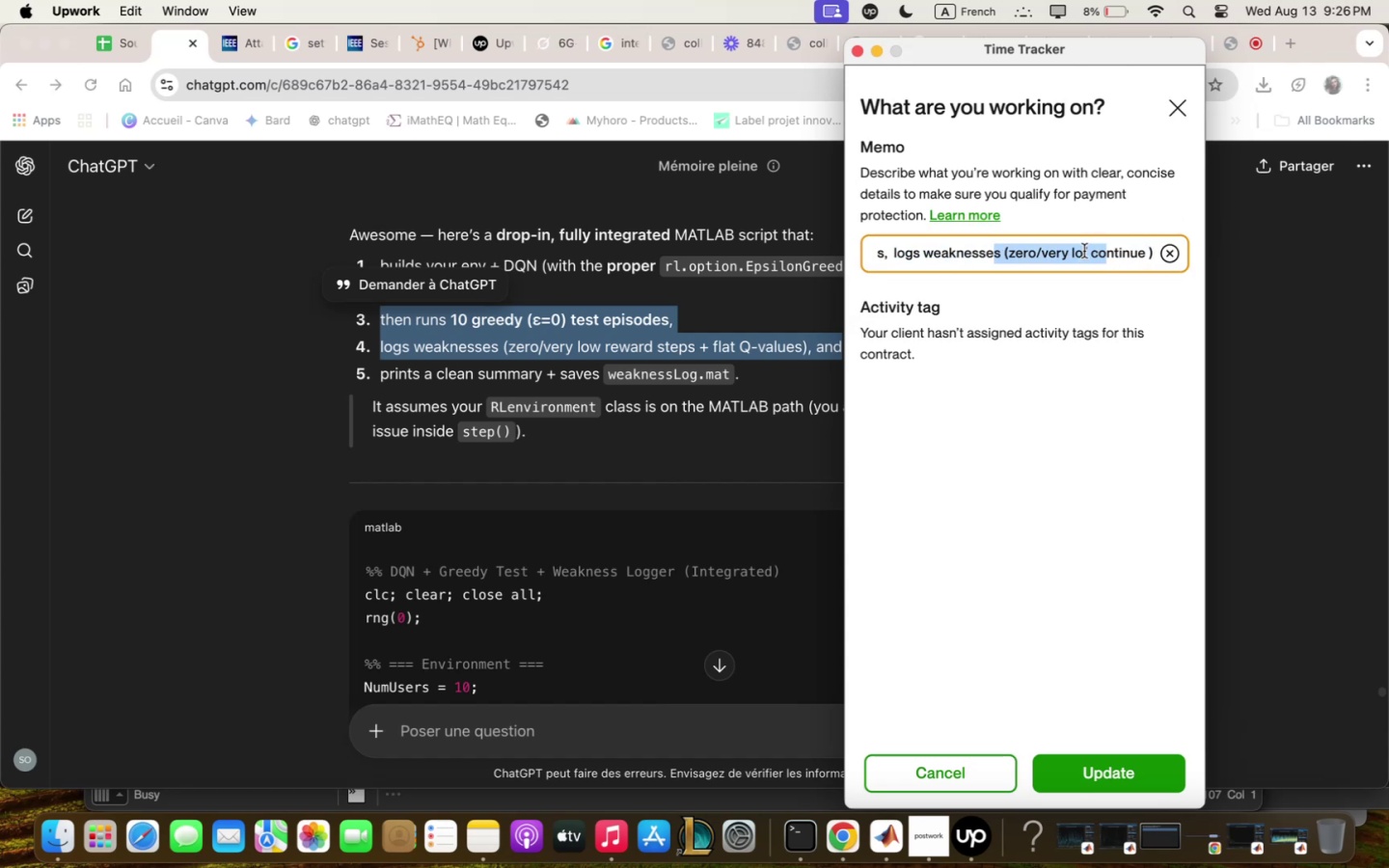 
left_click([1084, 251])
 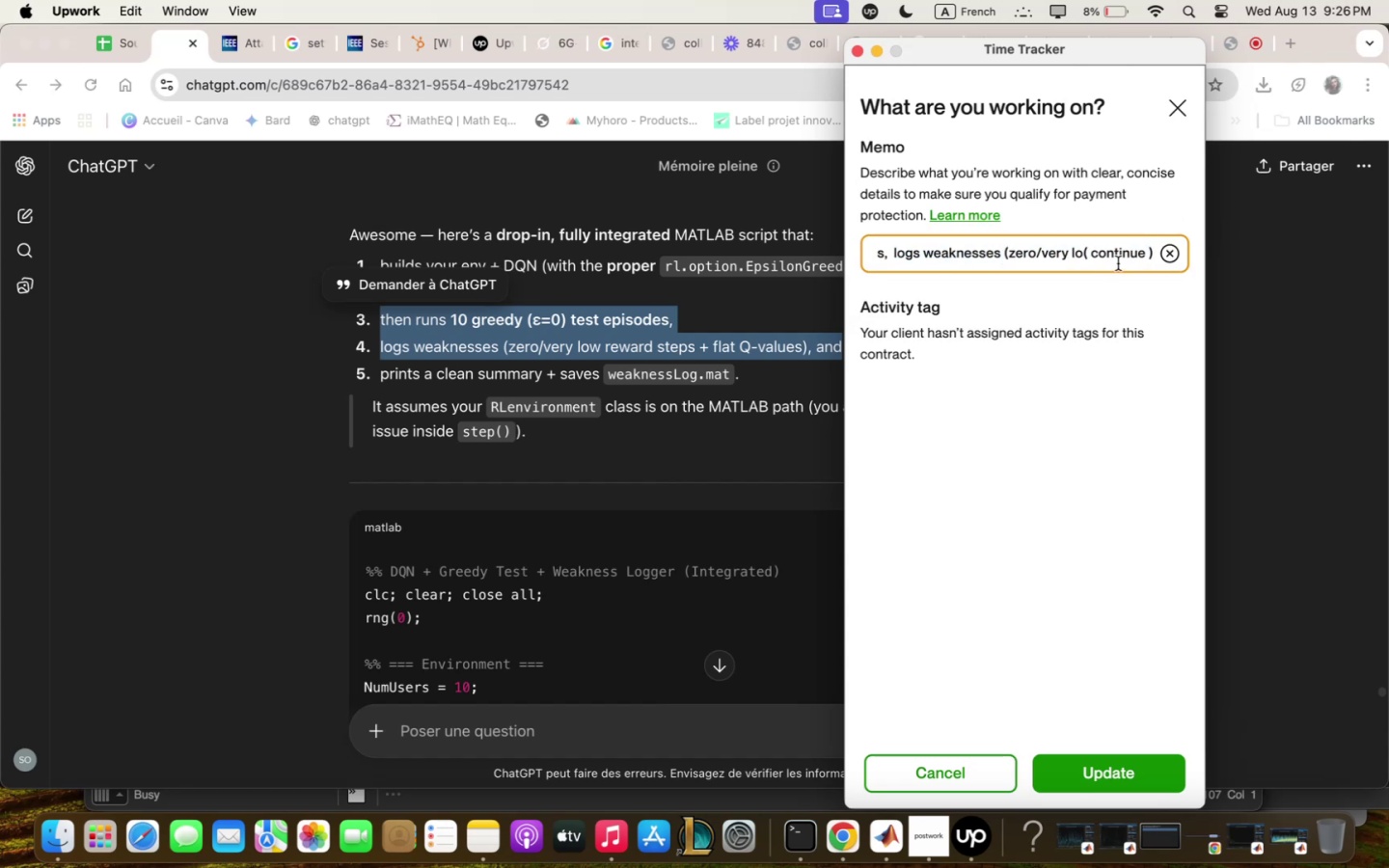 
hold_key(key=Backspace, duration=0.97)
 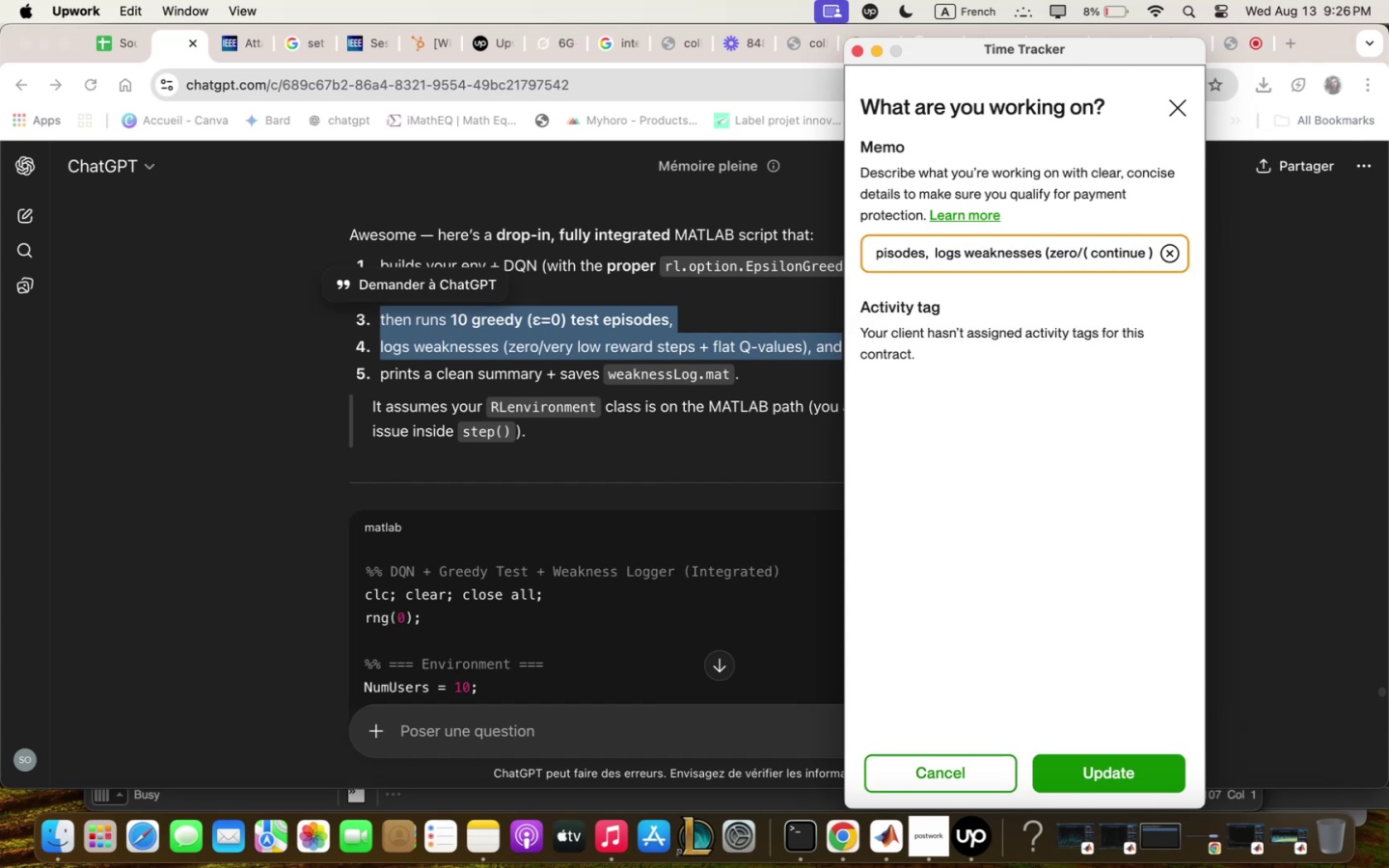 
key(Backspace)
 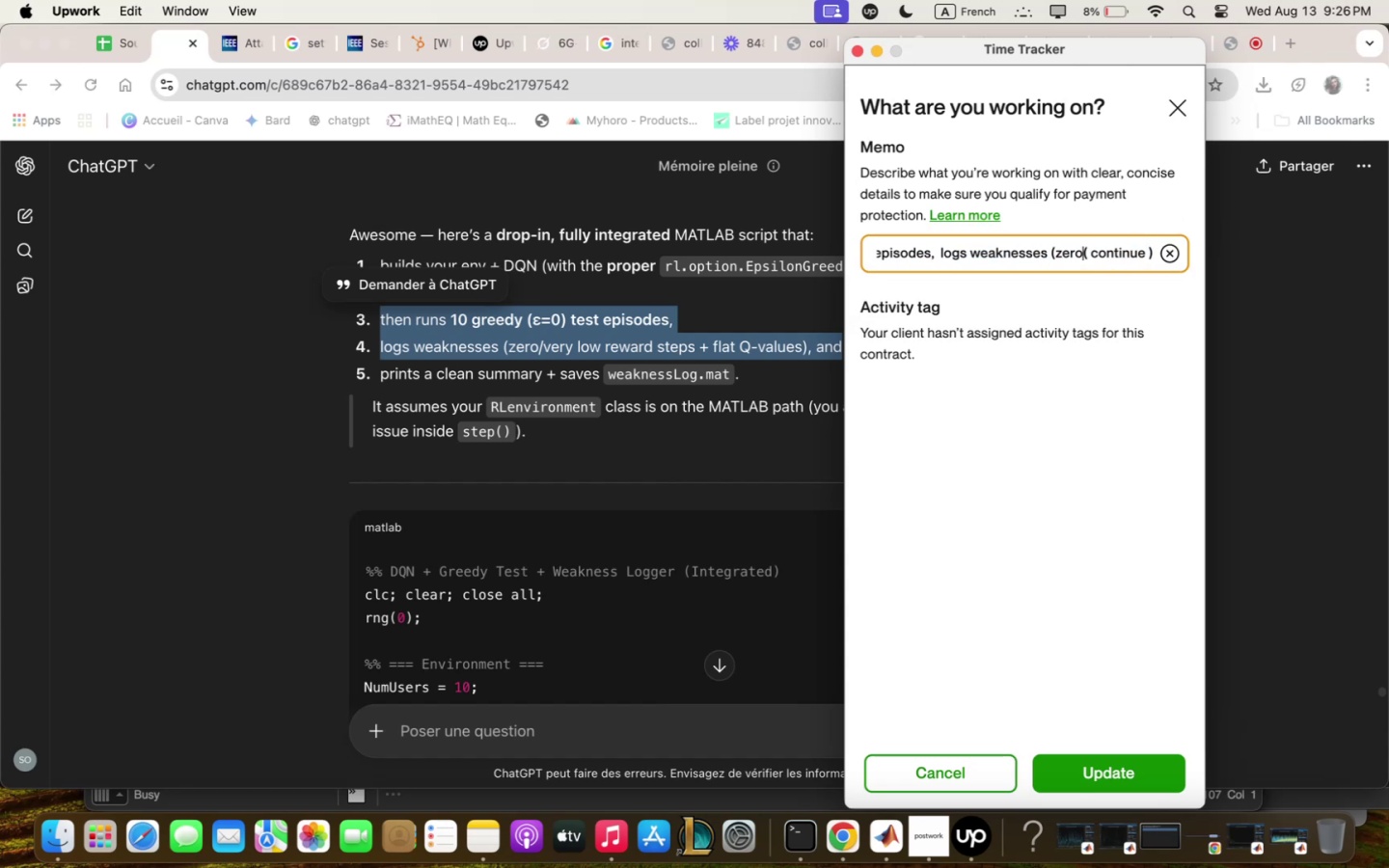 
key(Backspace)
 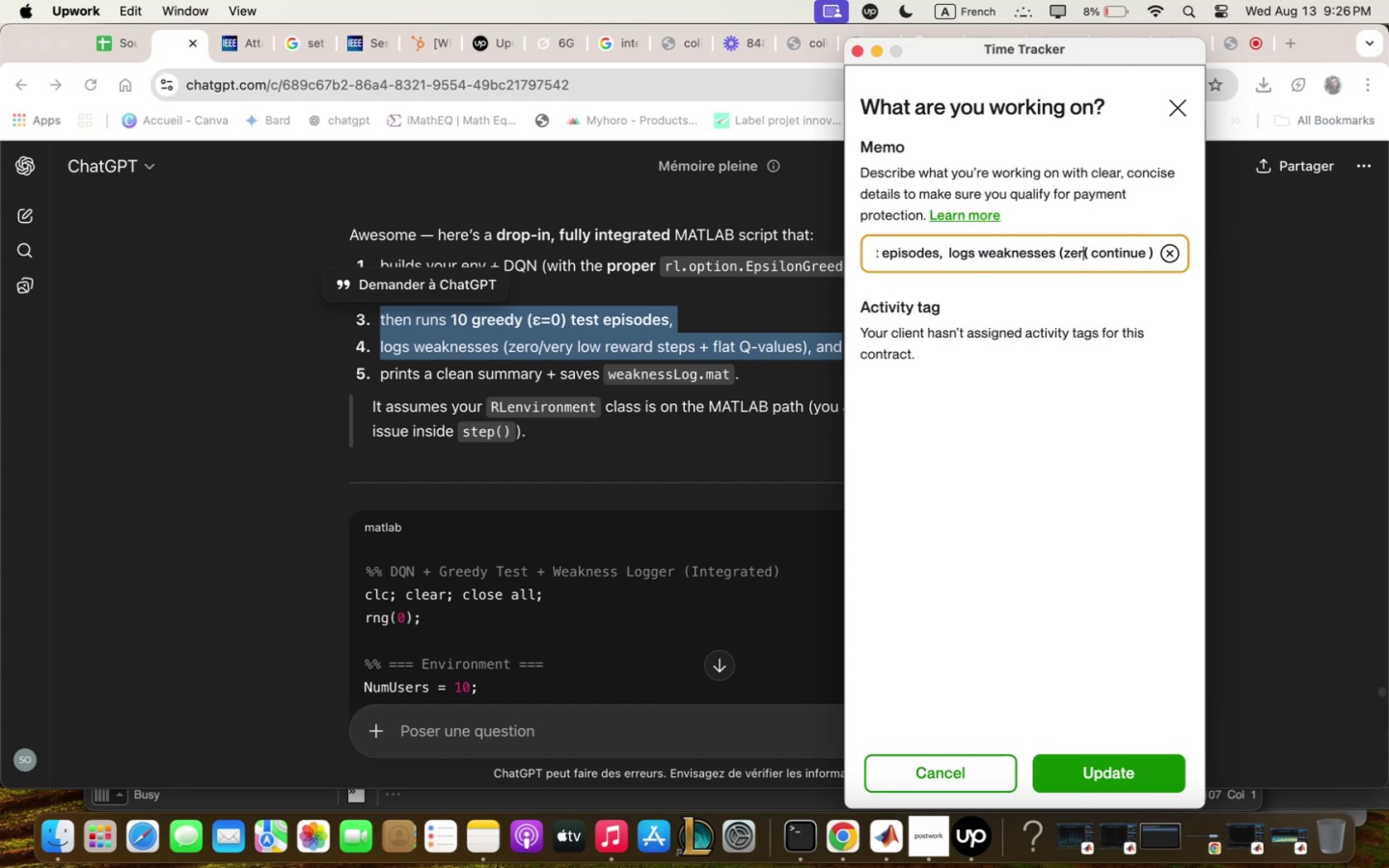 
key(Backspace)
 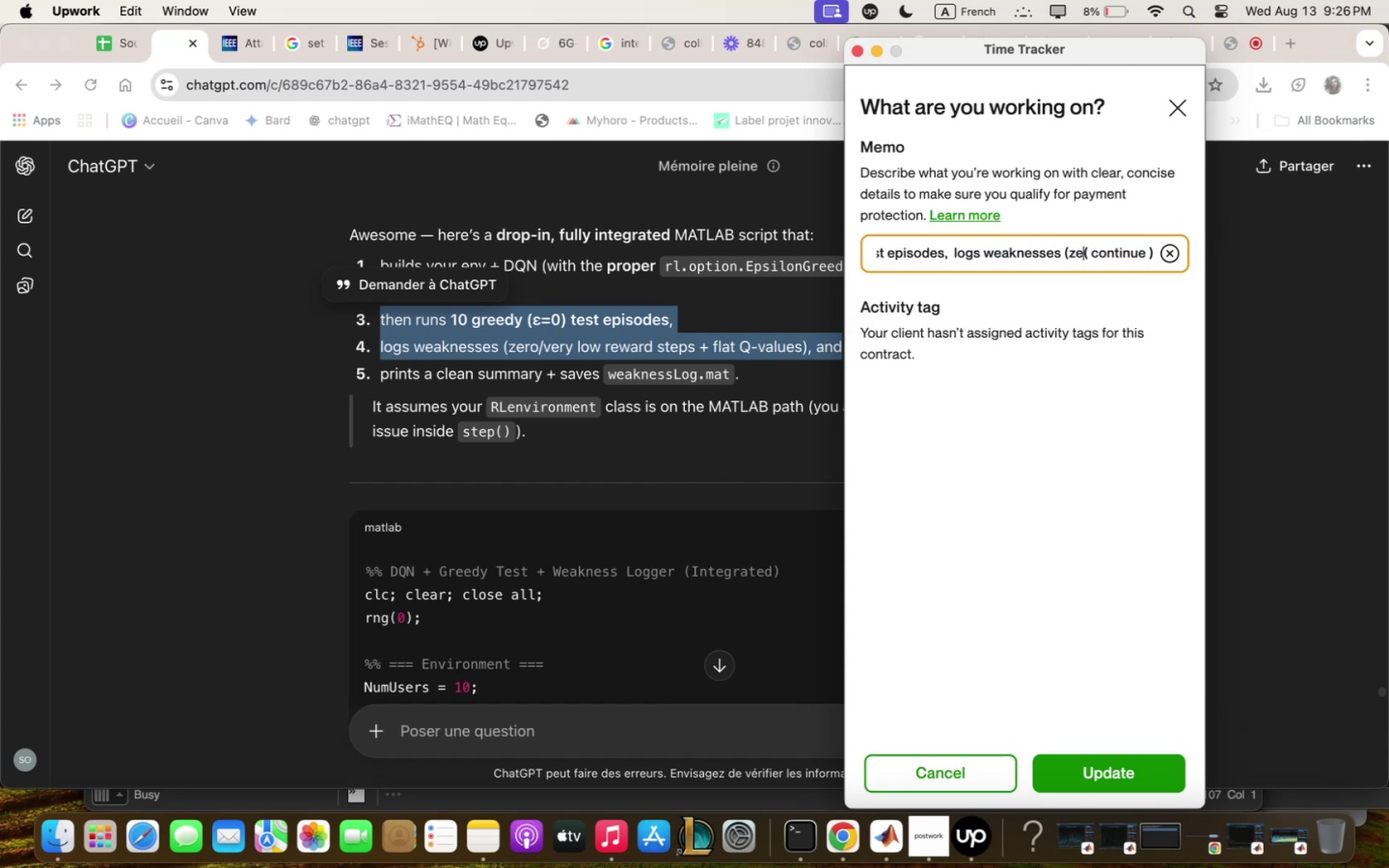 
key(Backspace)
 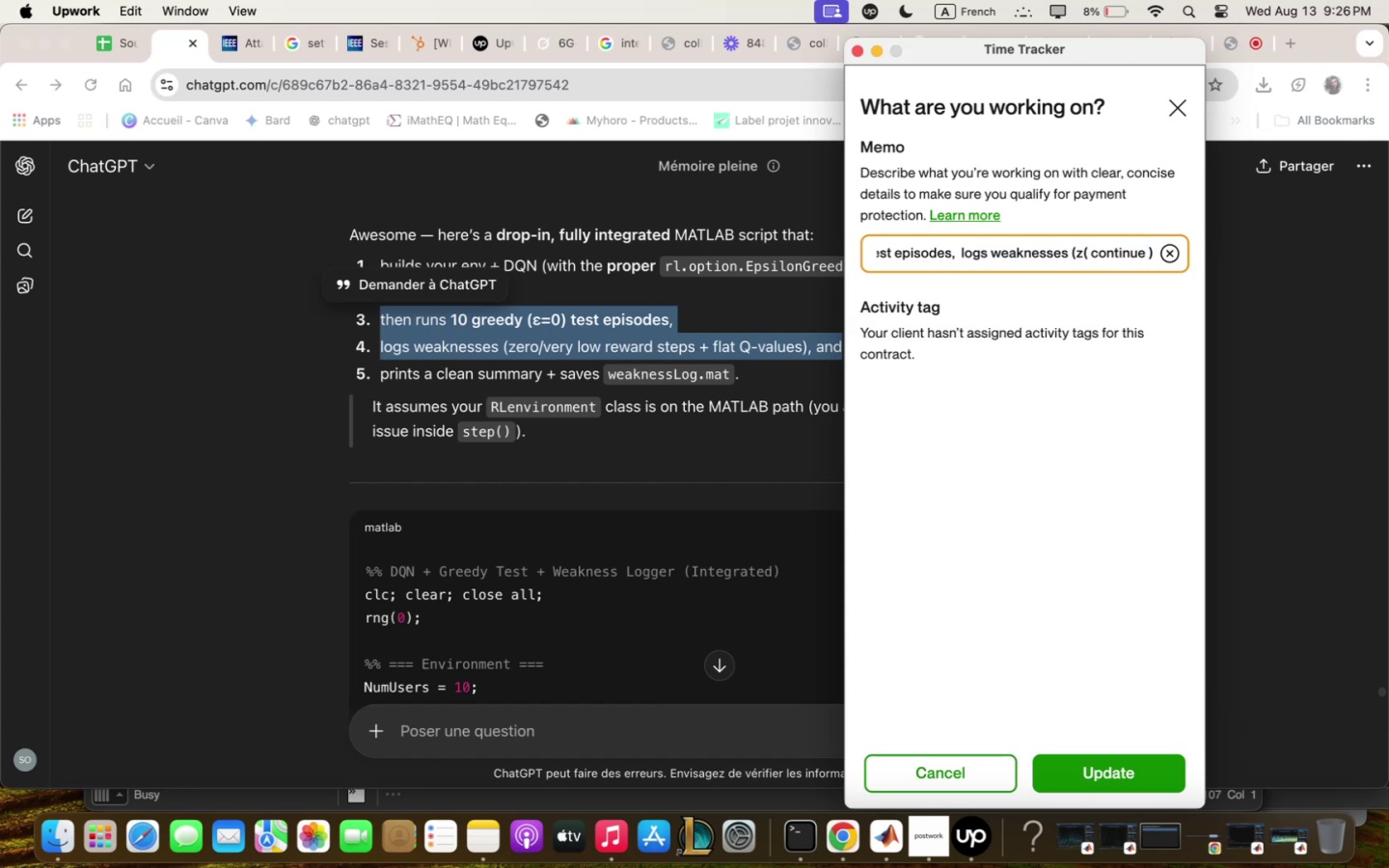 
key(Backspace)
 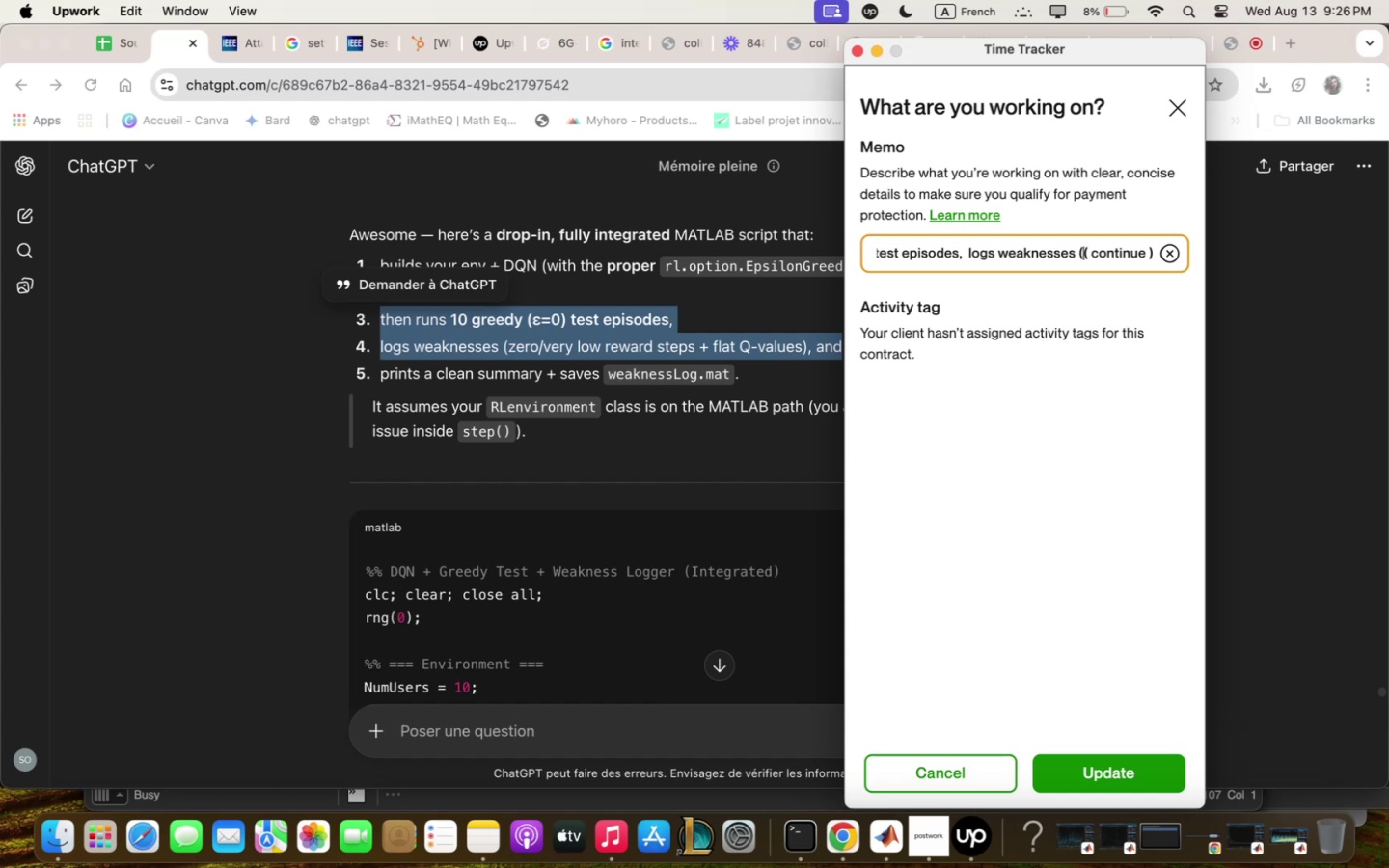 
key(Backspace)
 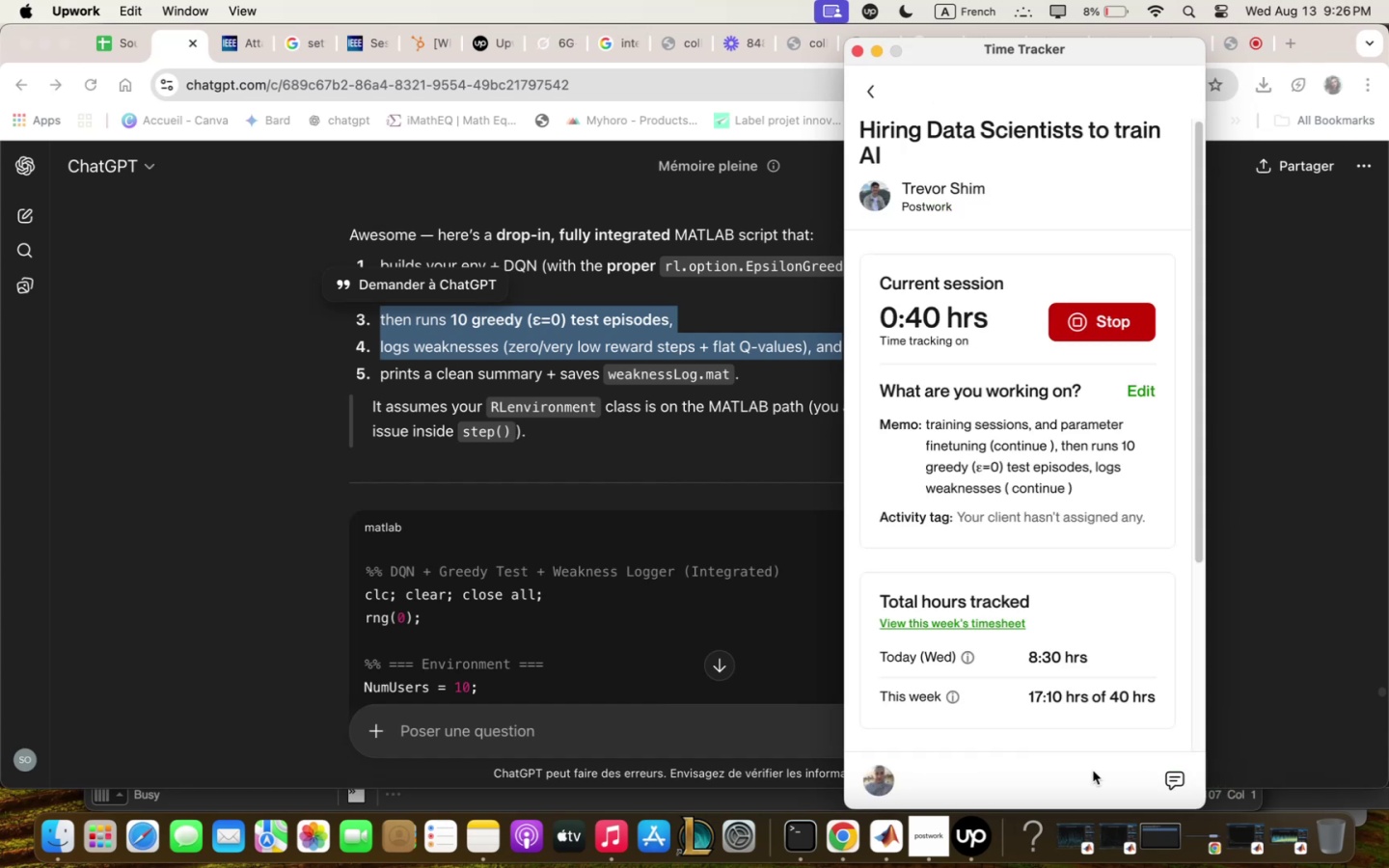 
left_click([277, 529])
 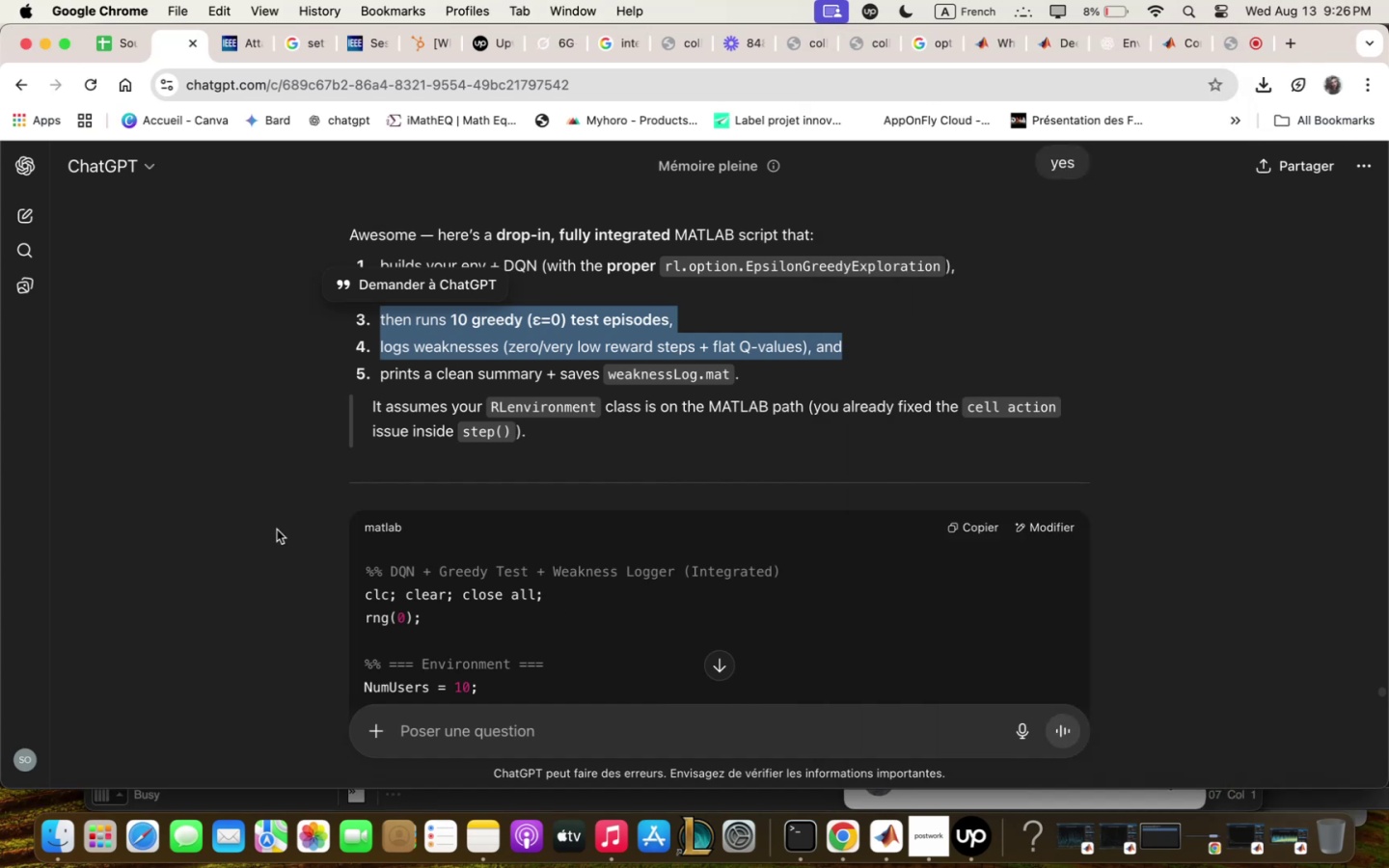 
scroll: coordinate [277, 529], scroll_direction: down, amount: 3.0
 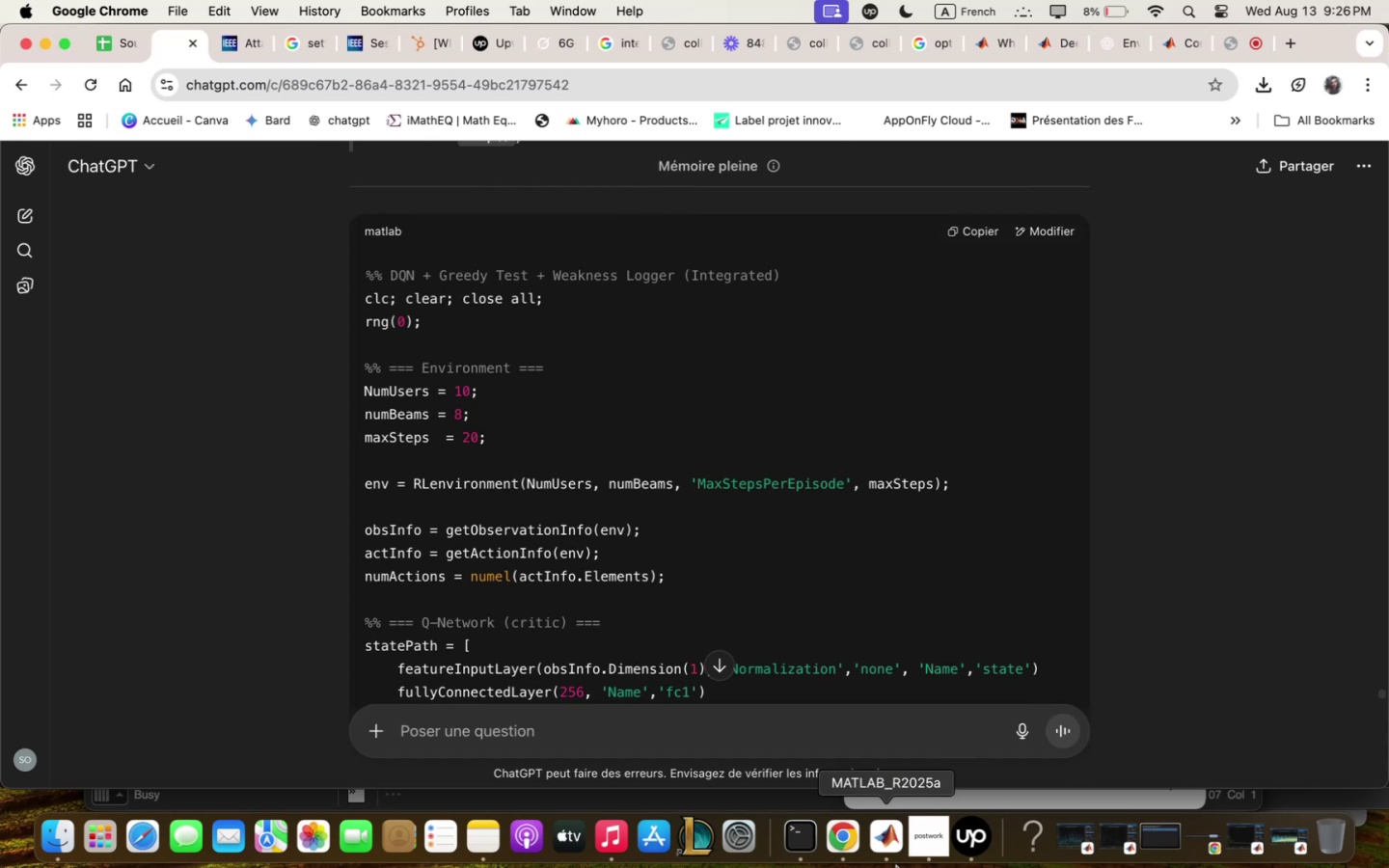 
left_click([896, 866])
 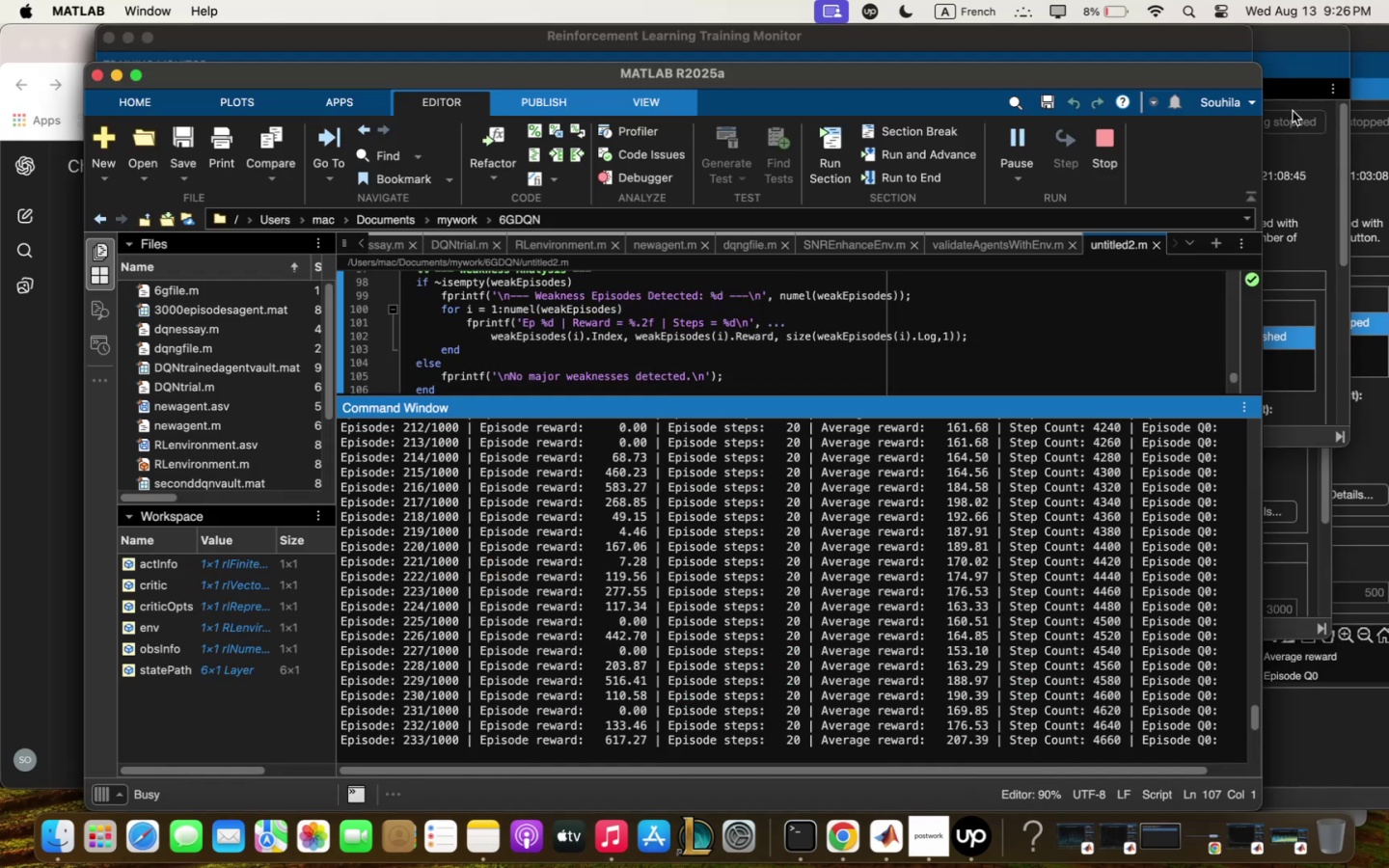 
left_click([1297, 46])
 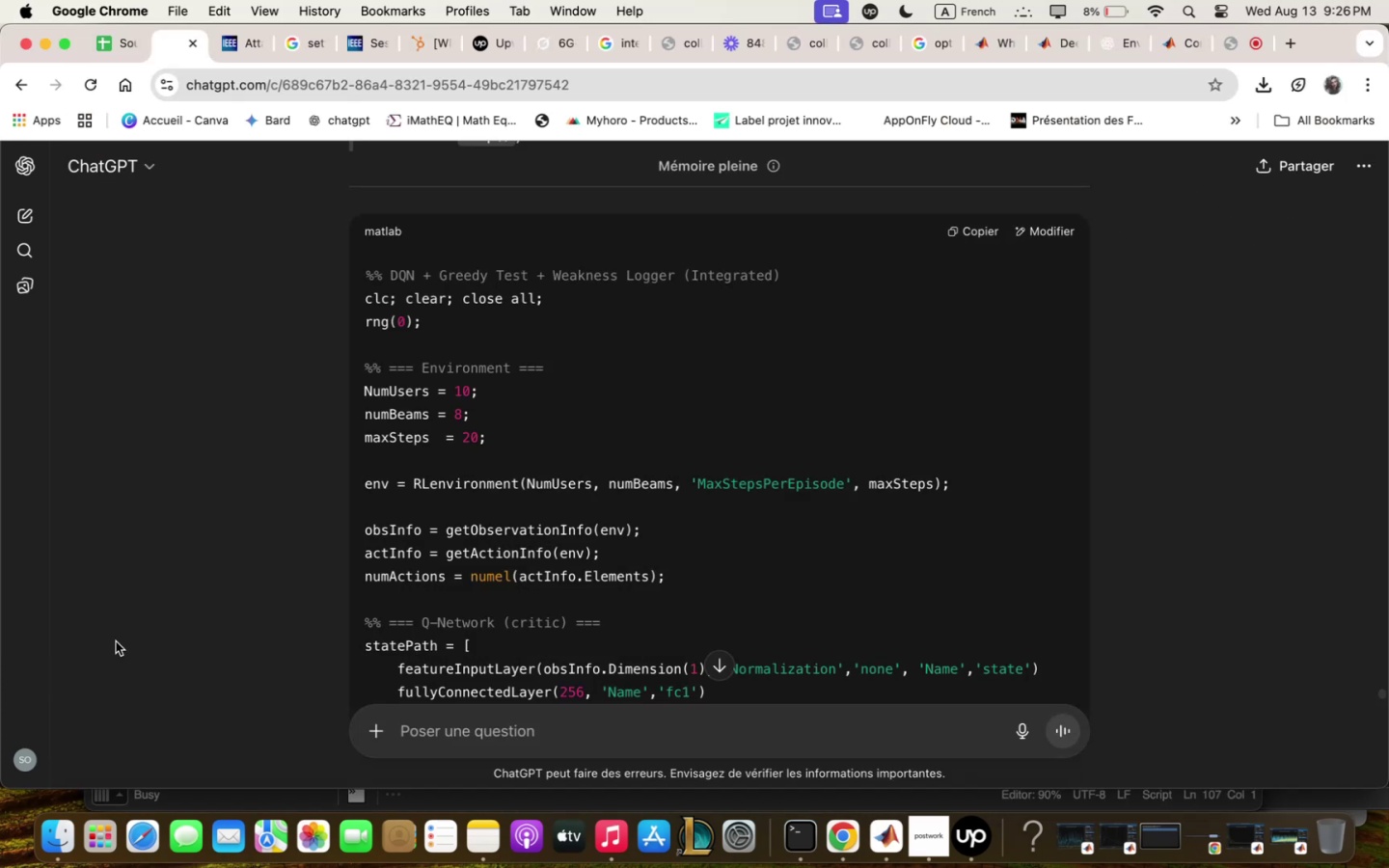 
scroll: coordinate [448, 541], scroll_direction: down, amount: 5.0
 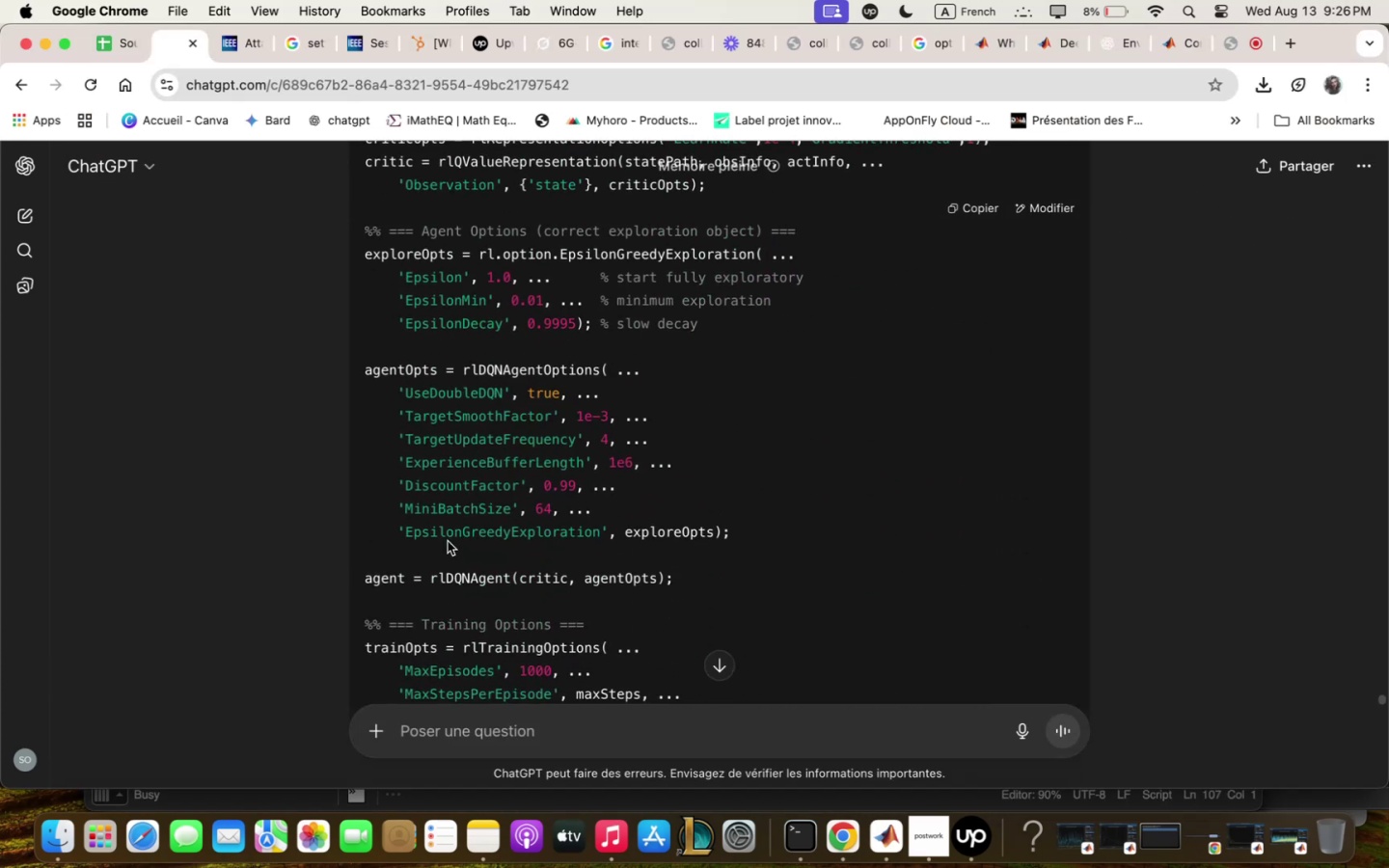 
scroll: coordinate [449, 546], scroll_direction: up, amount: 26.0
 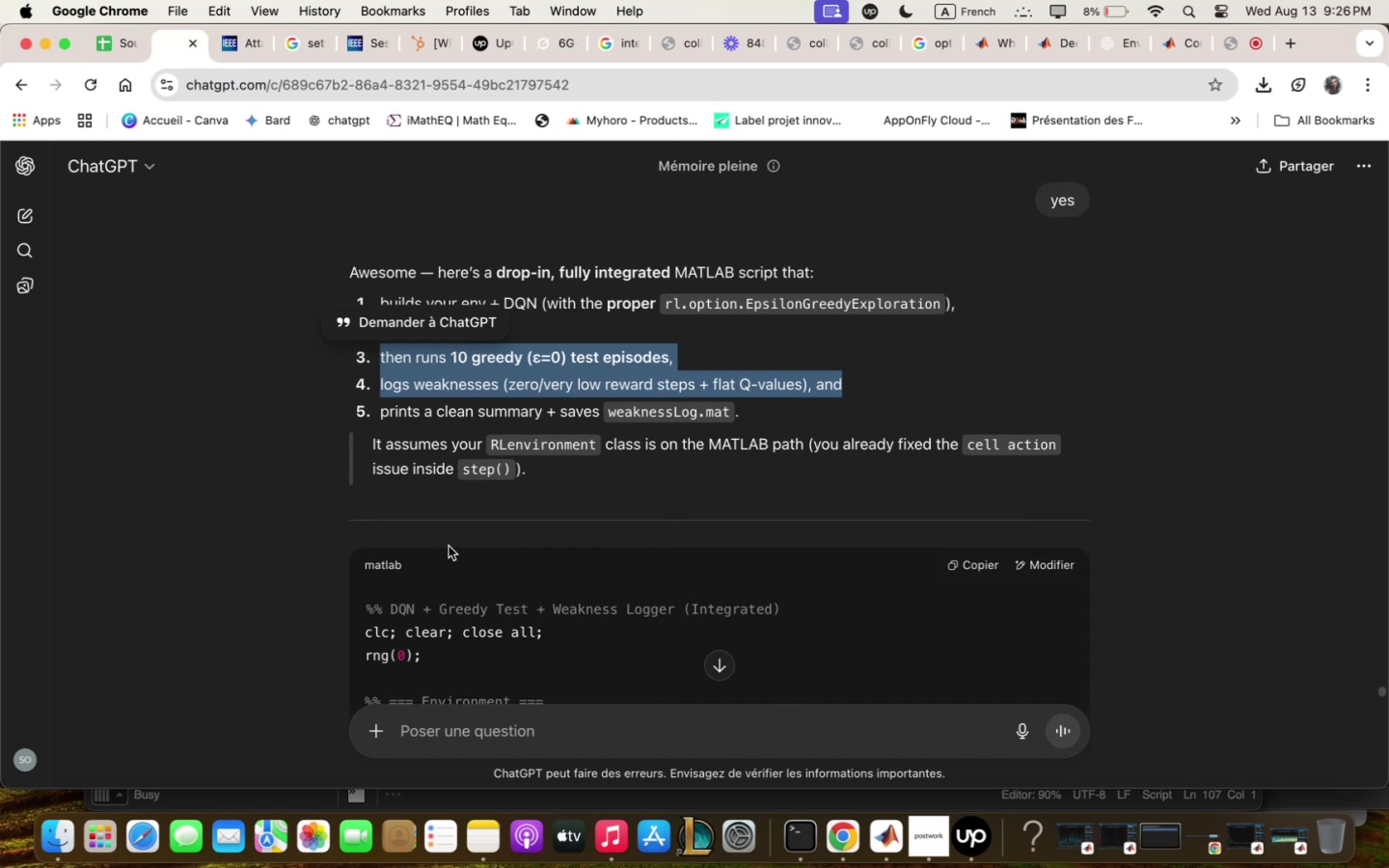 
scroll: coordinate [449, 545], scroll_direction: down, amount: 27.0
 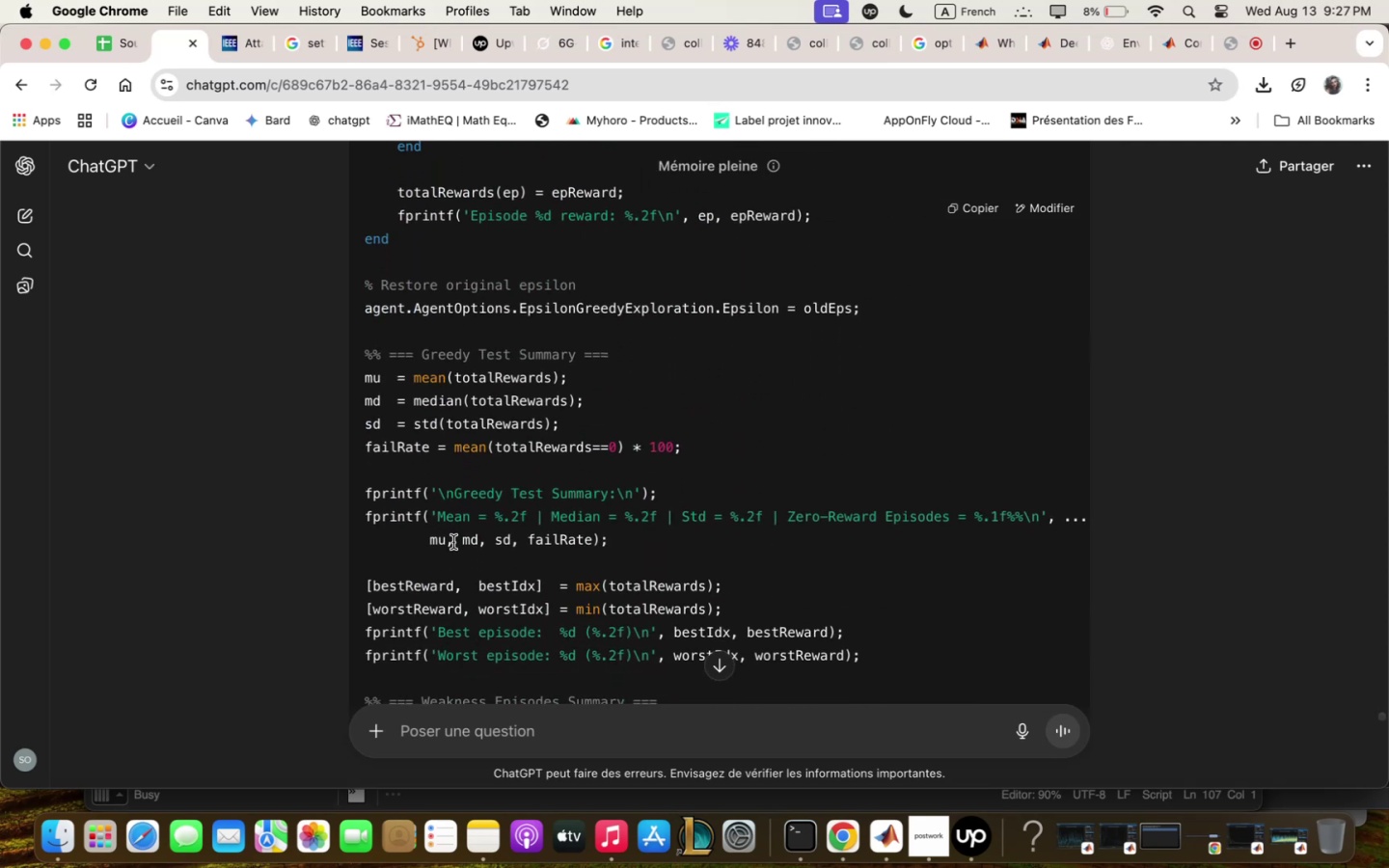 
scroll: coordinate [453, 542], scroll_direction: down, amount: 10.0
 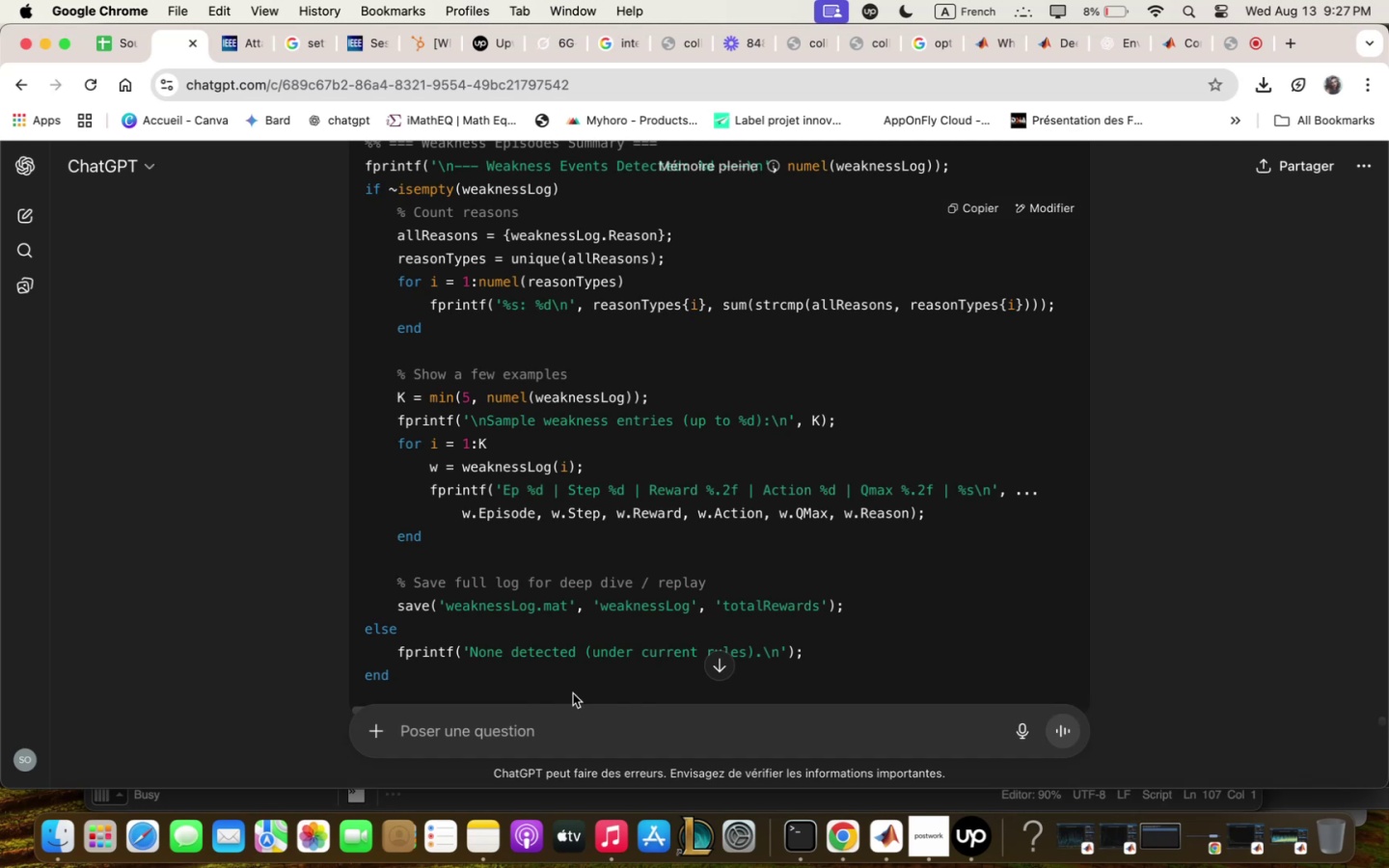 
wait(49.75)
 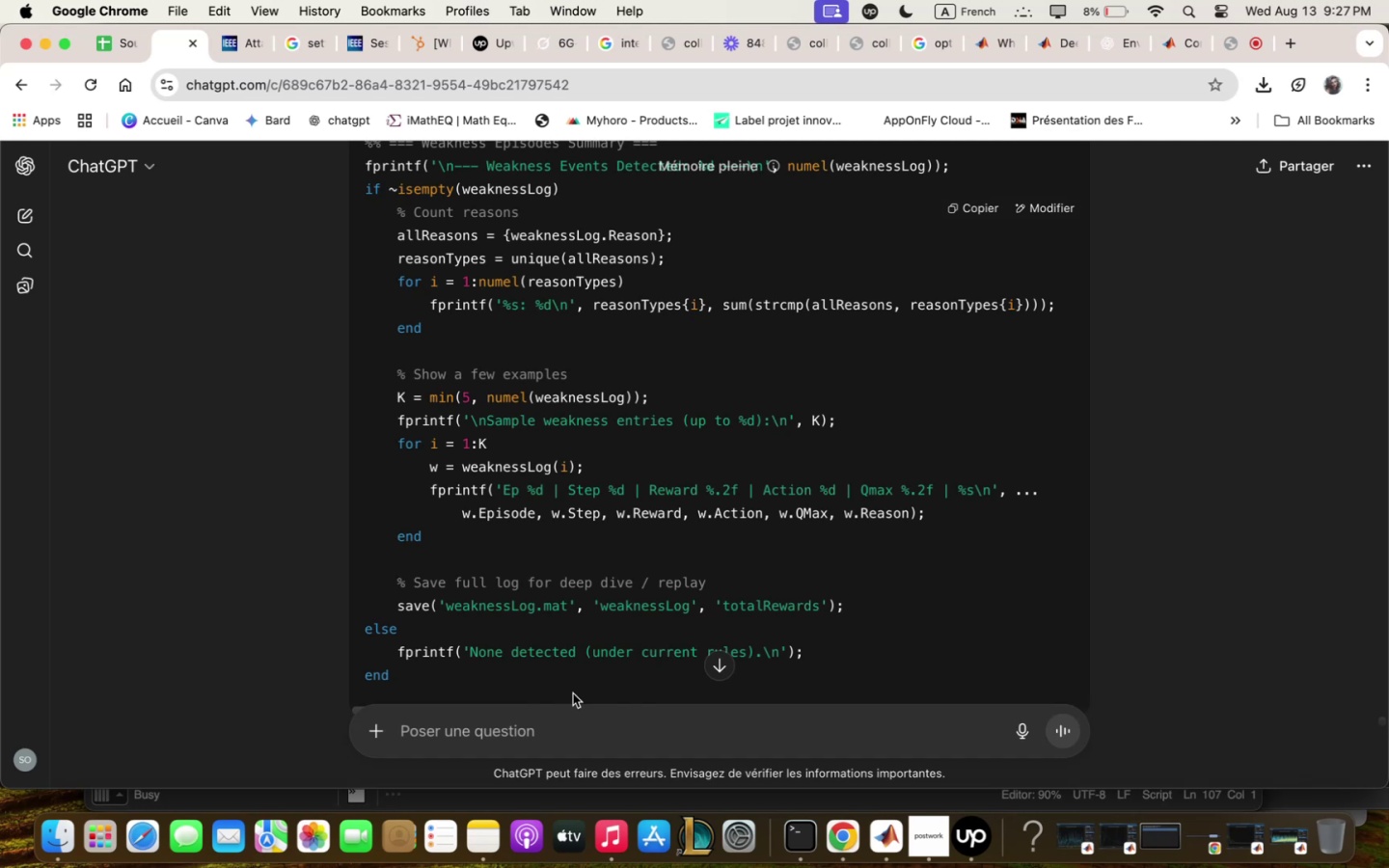 
scroll: coordinate [575, 681], scroll_direction: down, amount: 2.0
 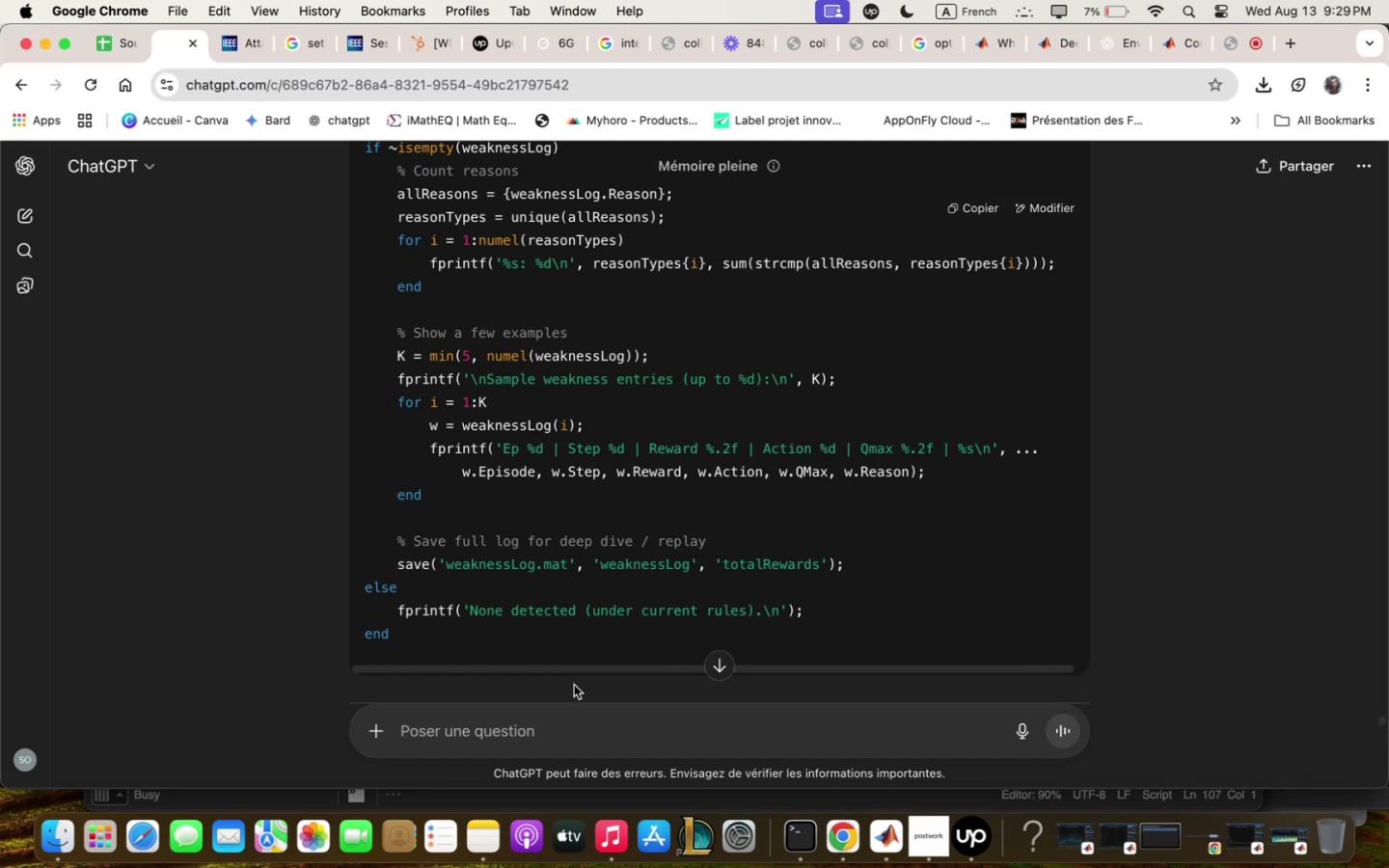 
wait(102.85)
 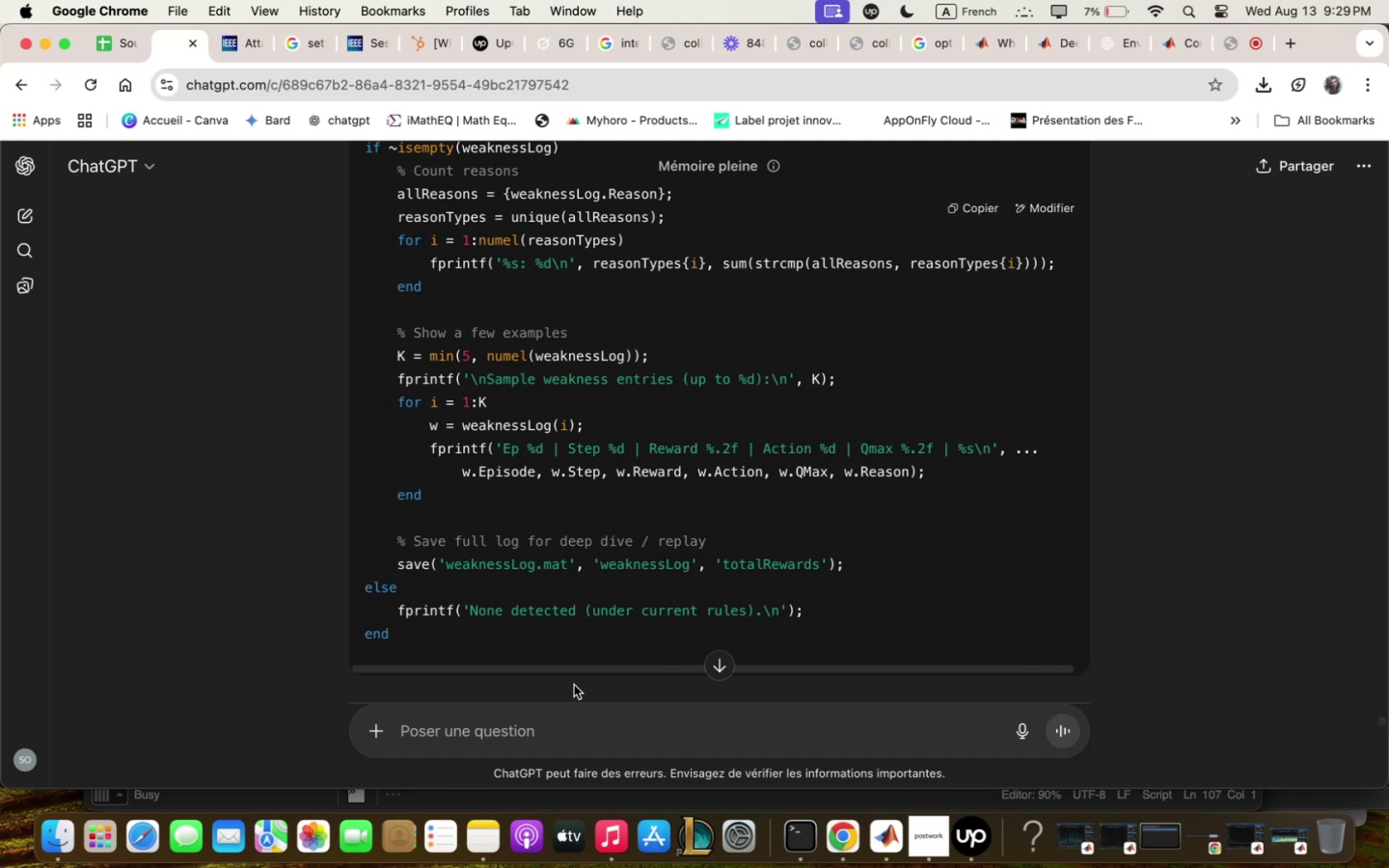 
scroll: coordinate [662, 472], scroll_direction: down, amount: 17.0
 